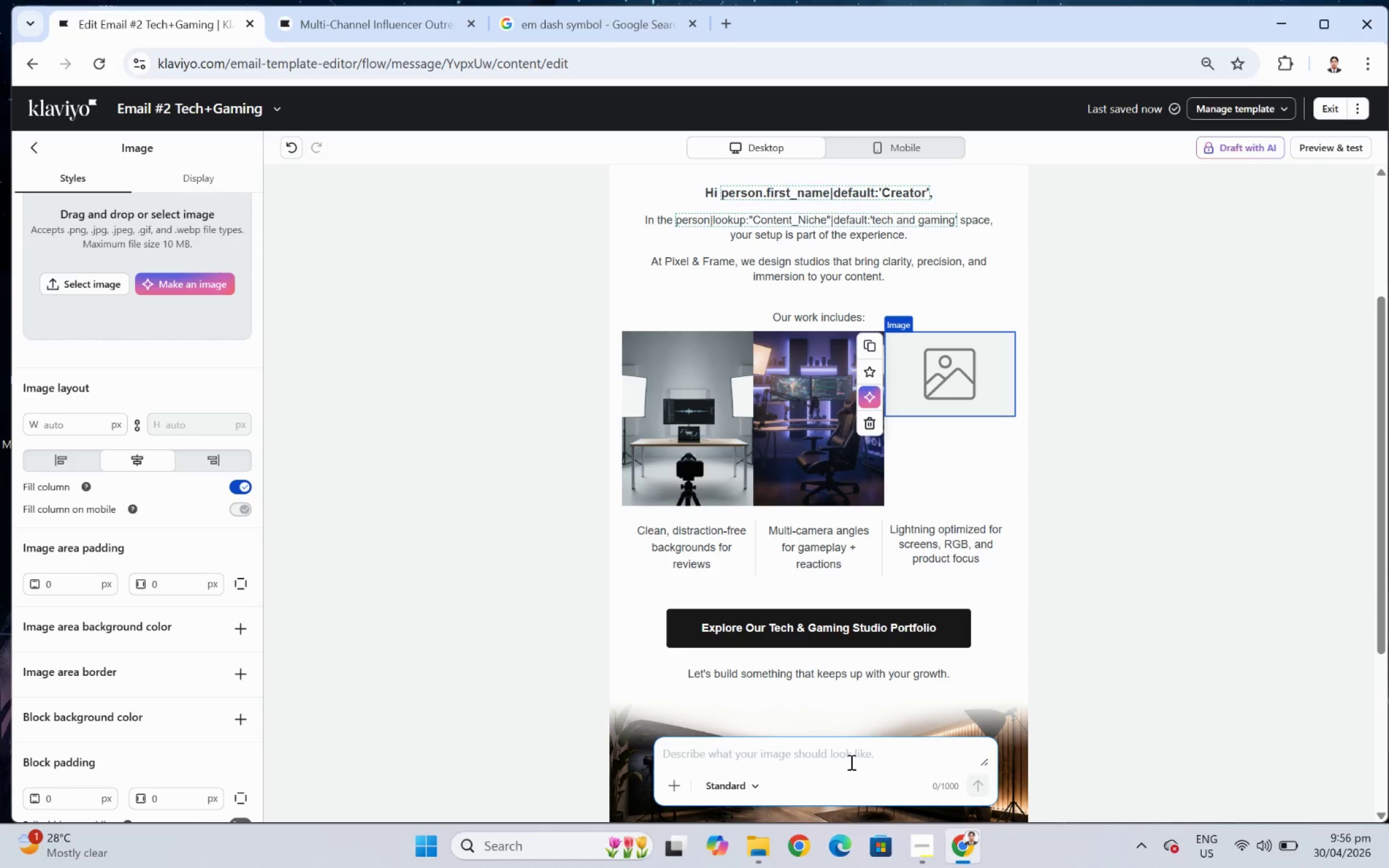 
wait(25.89)
 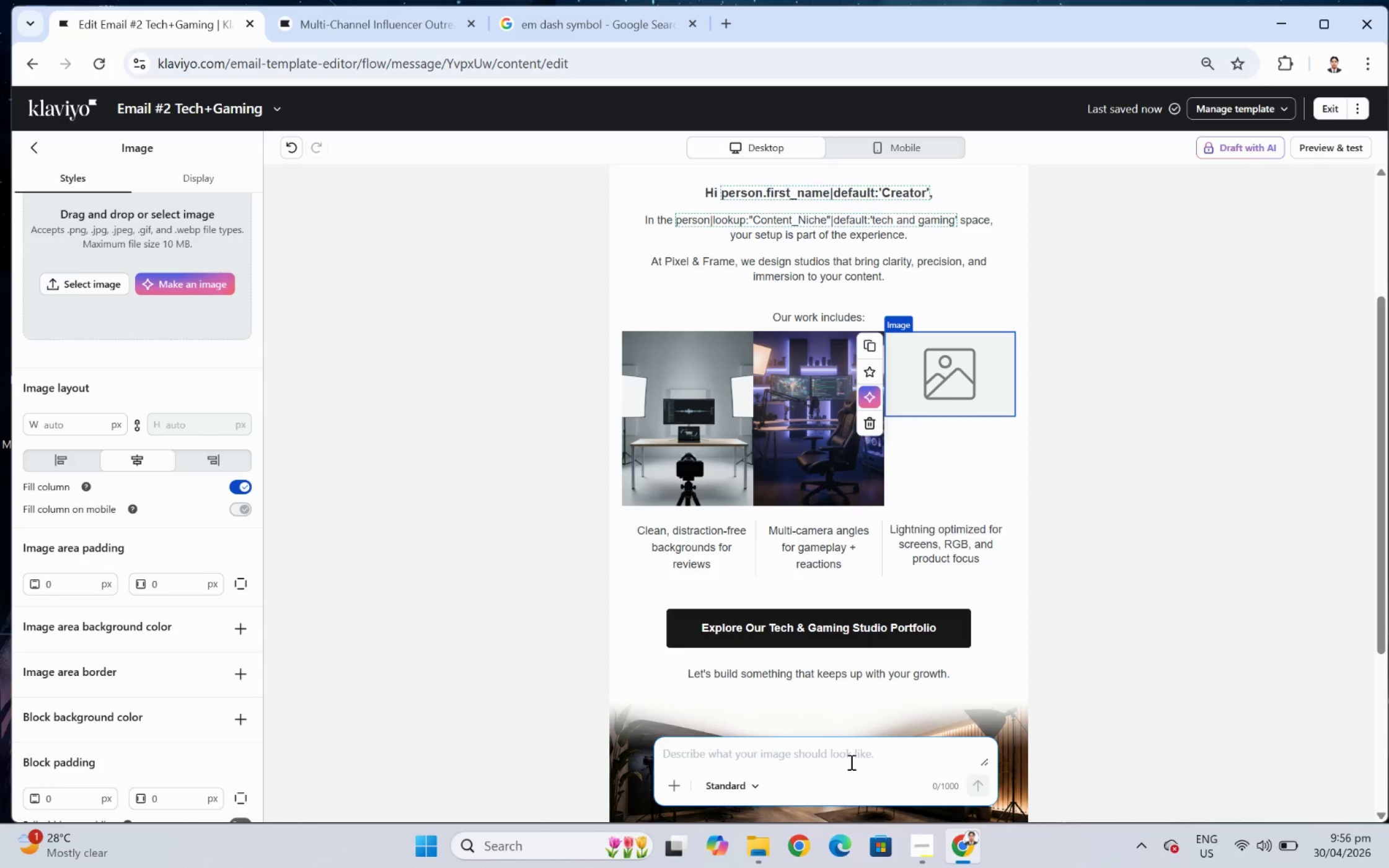 
key(S)
 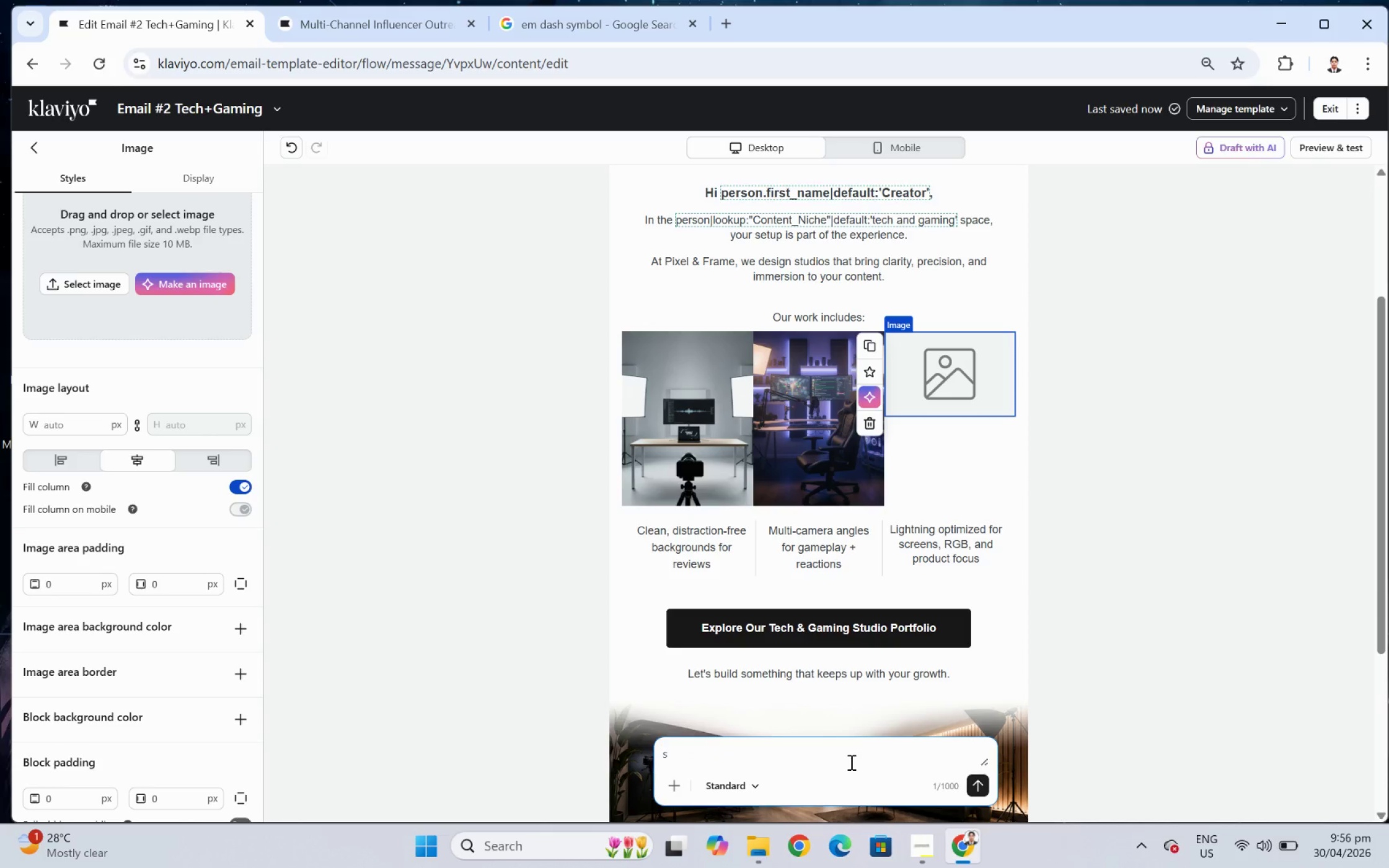 
key(Backspace)
 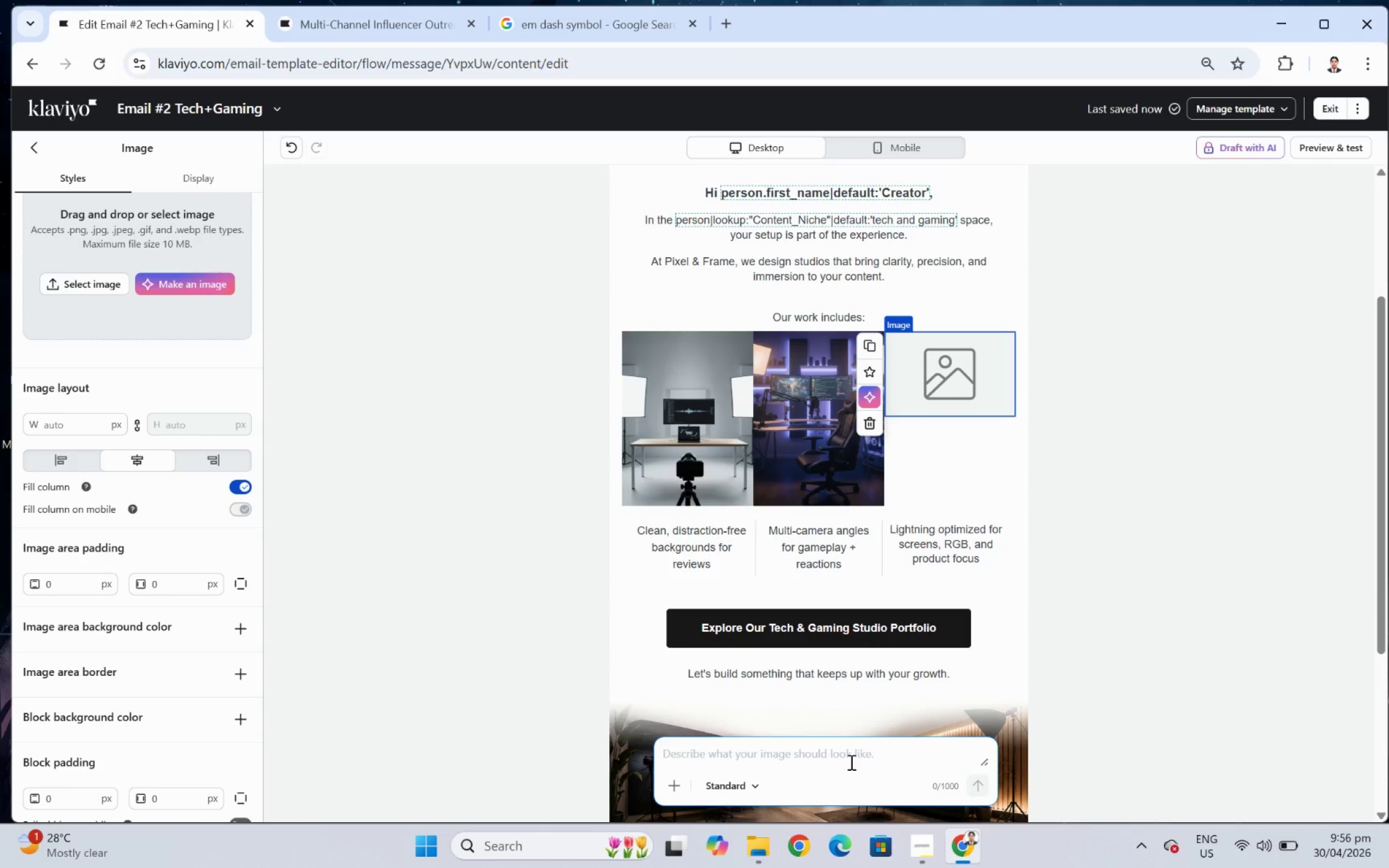 
wait(16.82)
 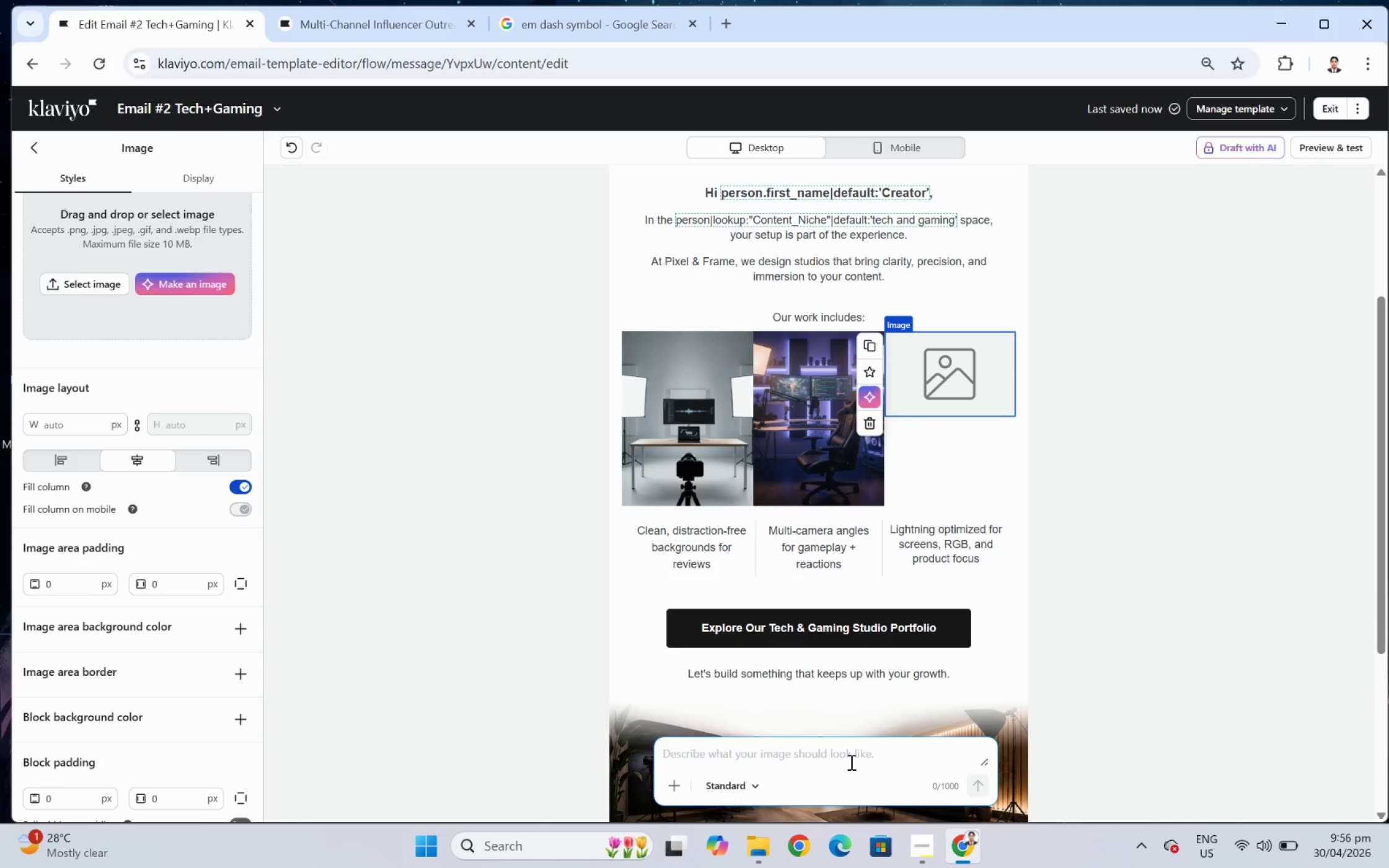 
type(A mdoern gaming and tech)
 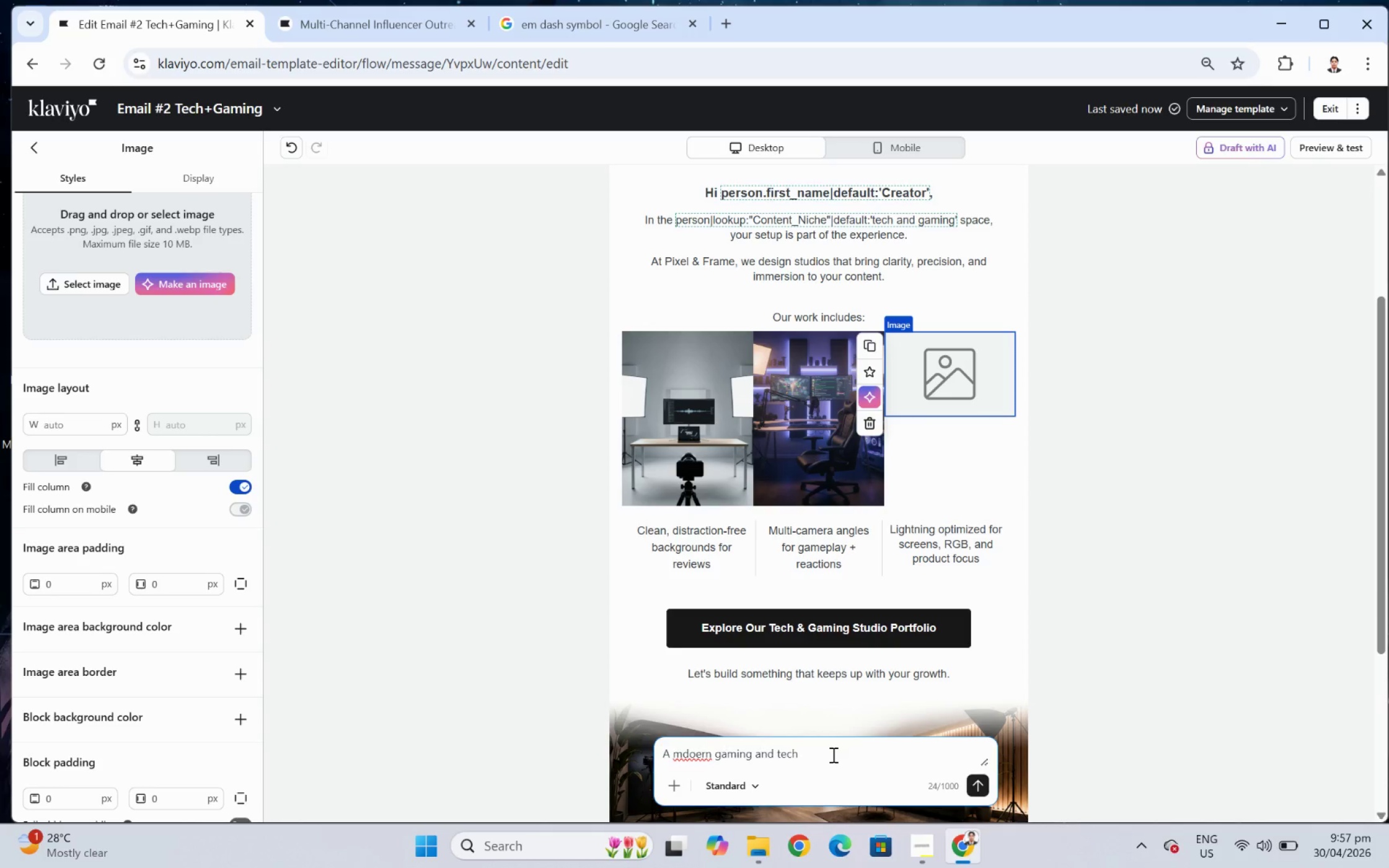 
right_click([689, 756])
 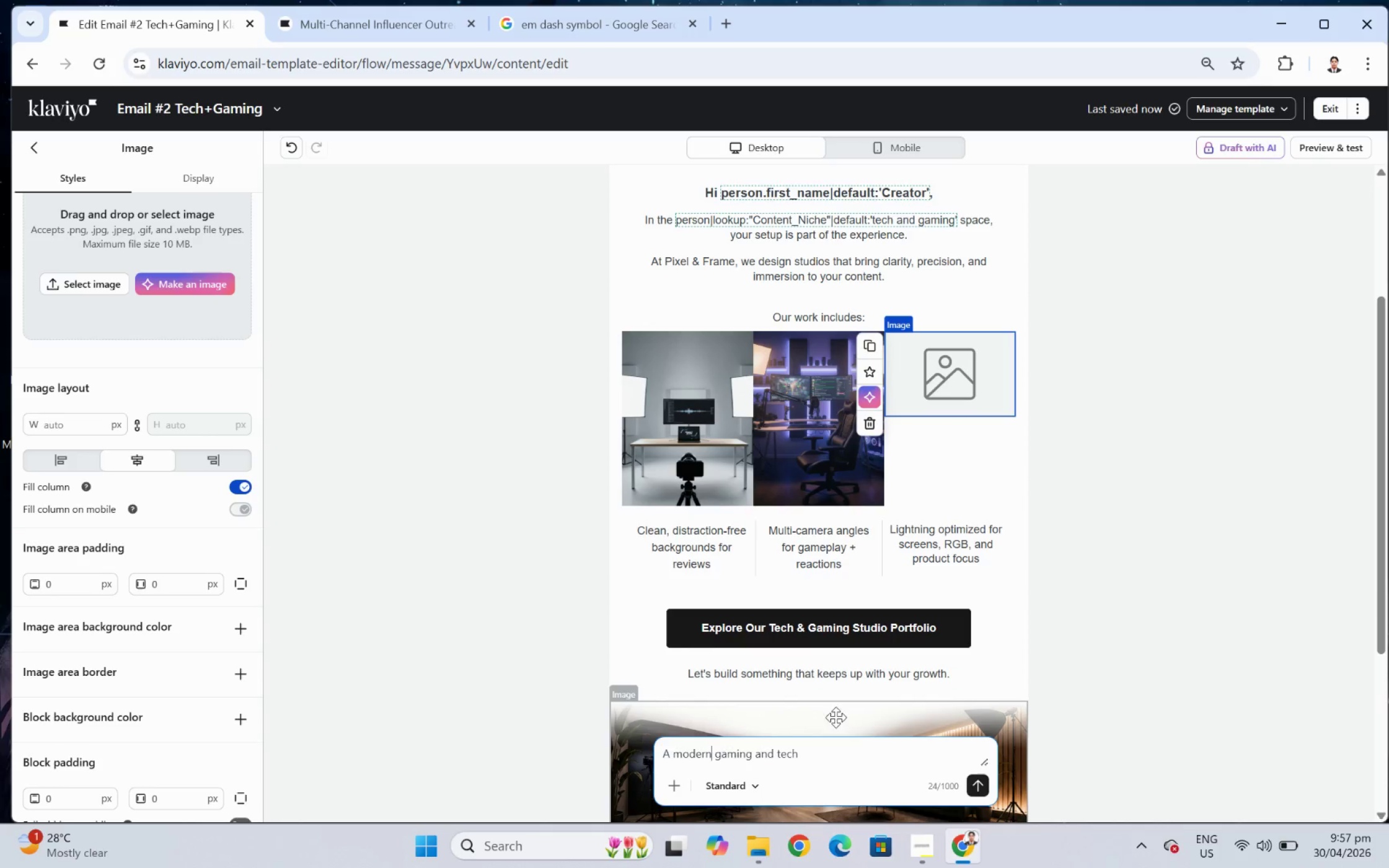 
left_click([840, 746])
 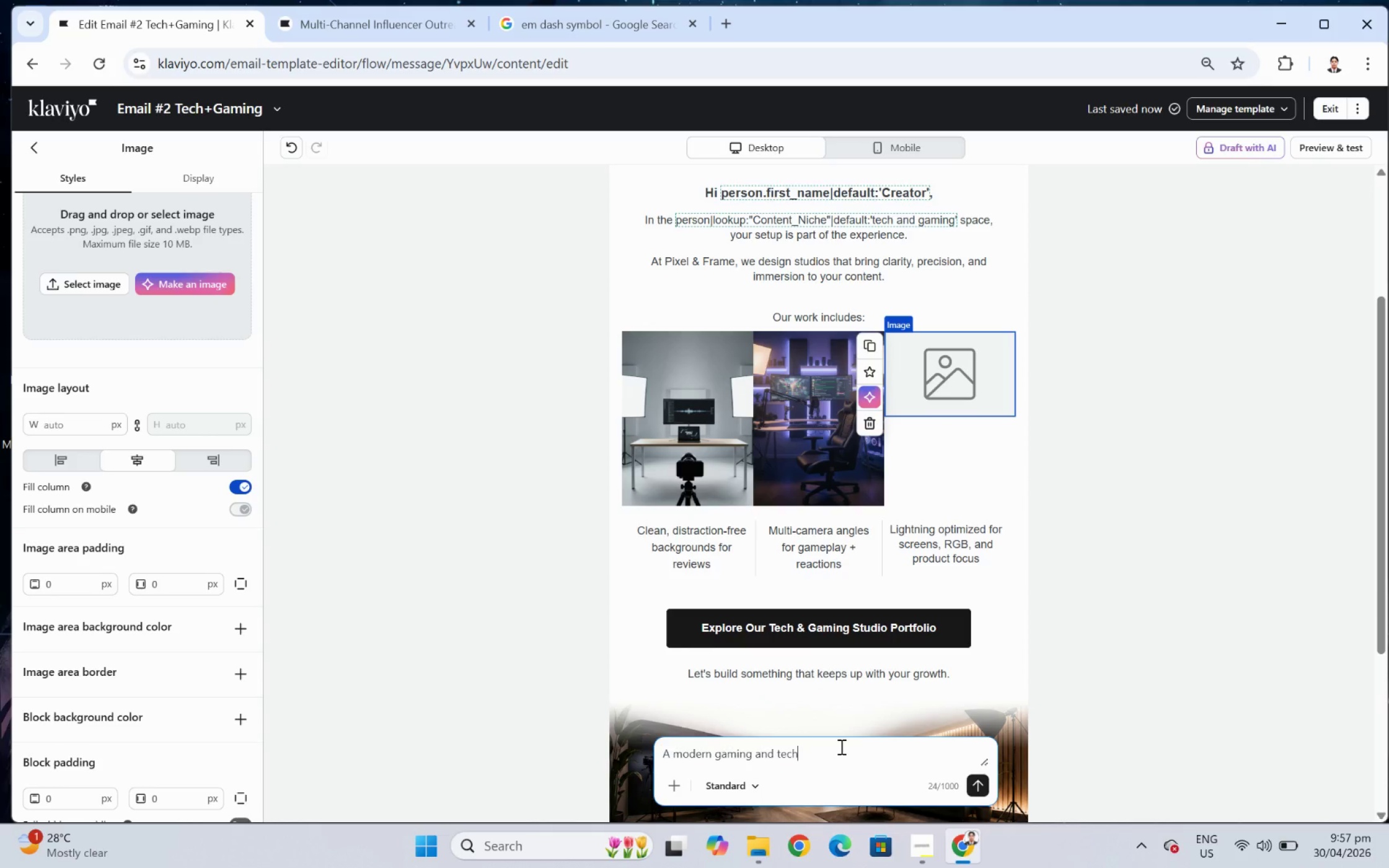 
type( creator studio)
 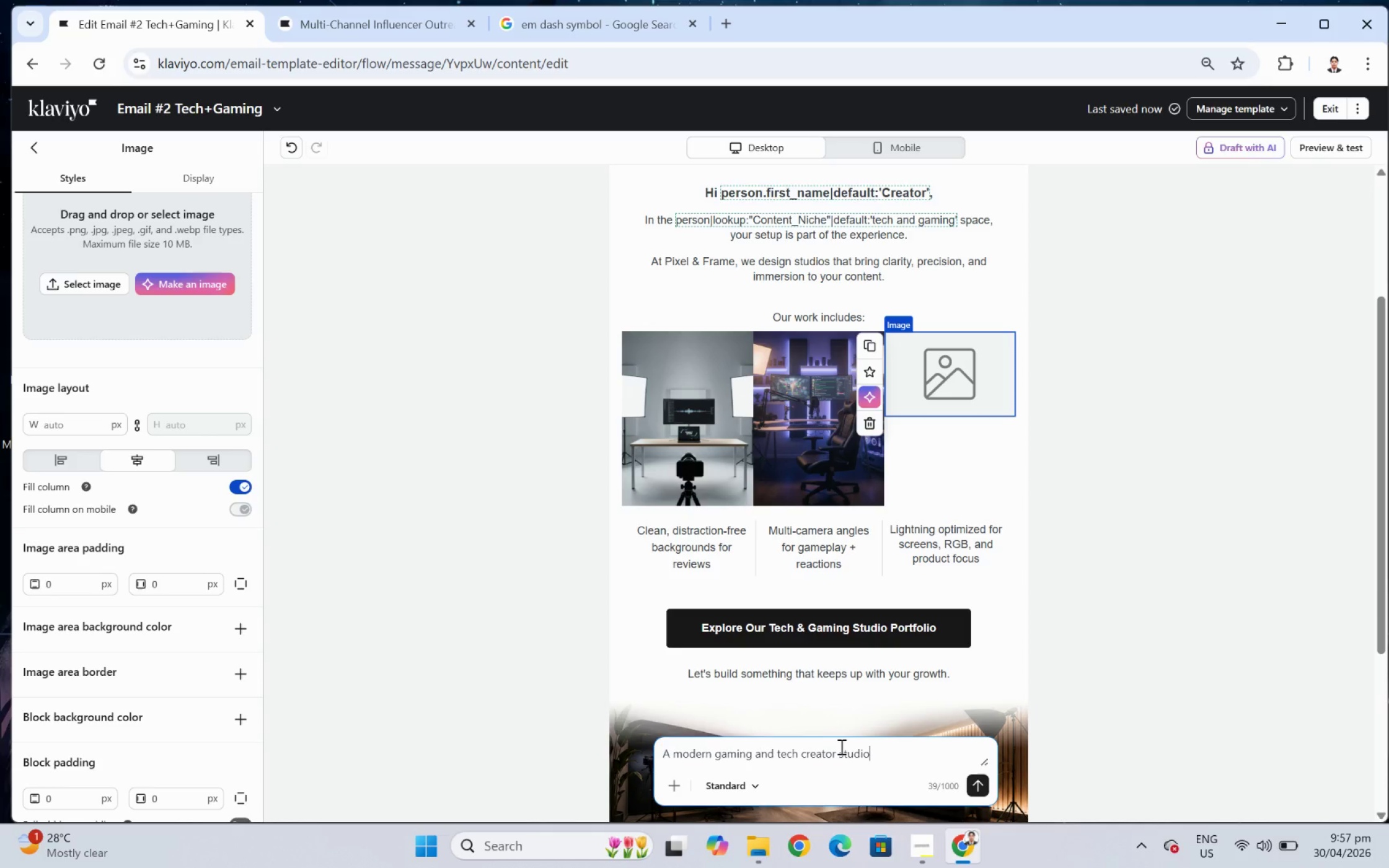 
type( with RGB ligthing, dual monitors, Le)
key(Backspace)
type(ED)
 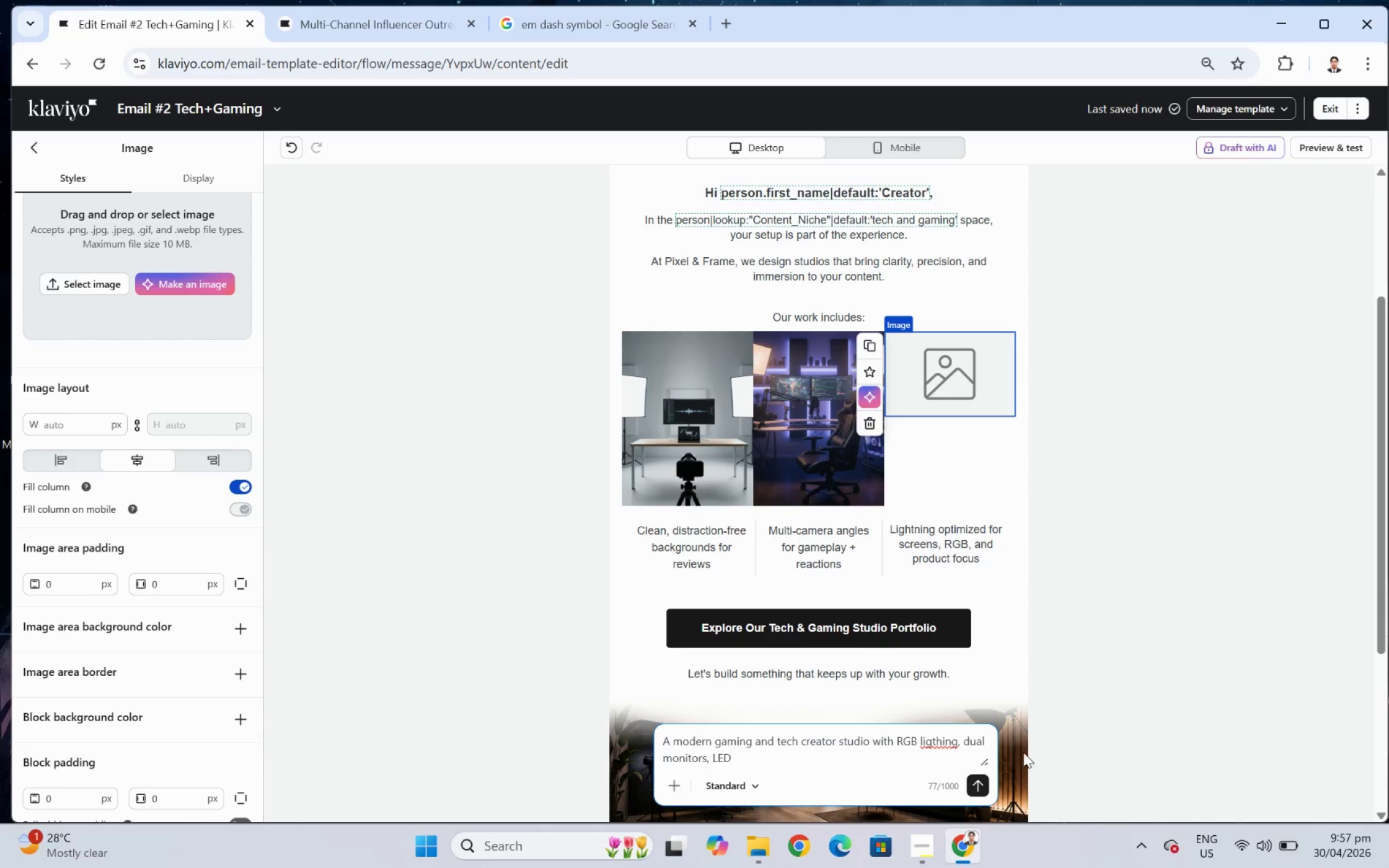 
left_click([938, 742])
 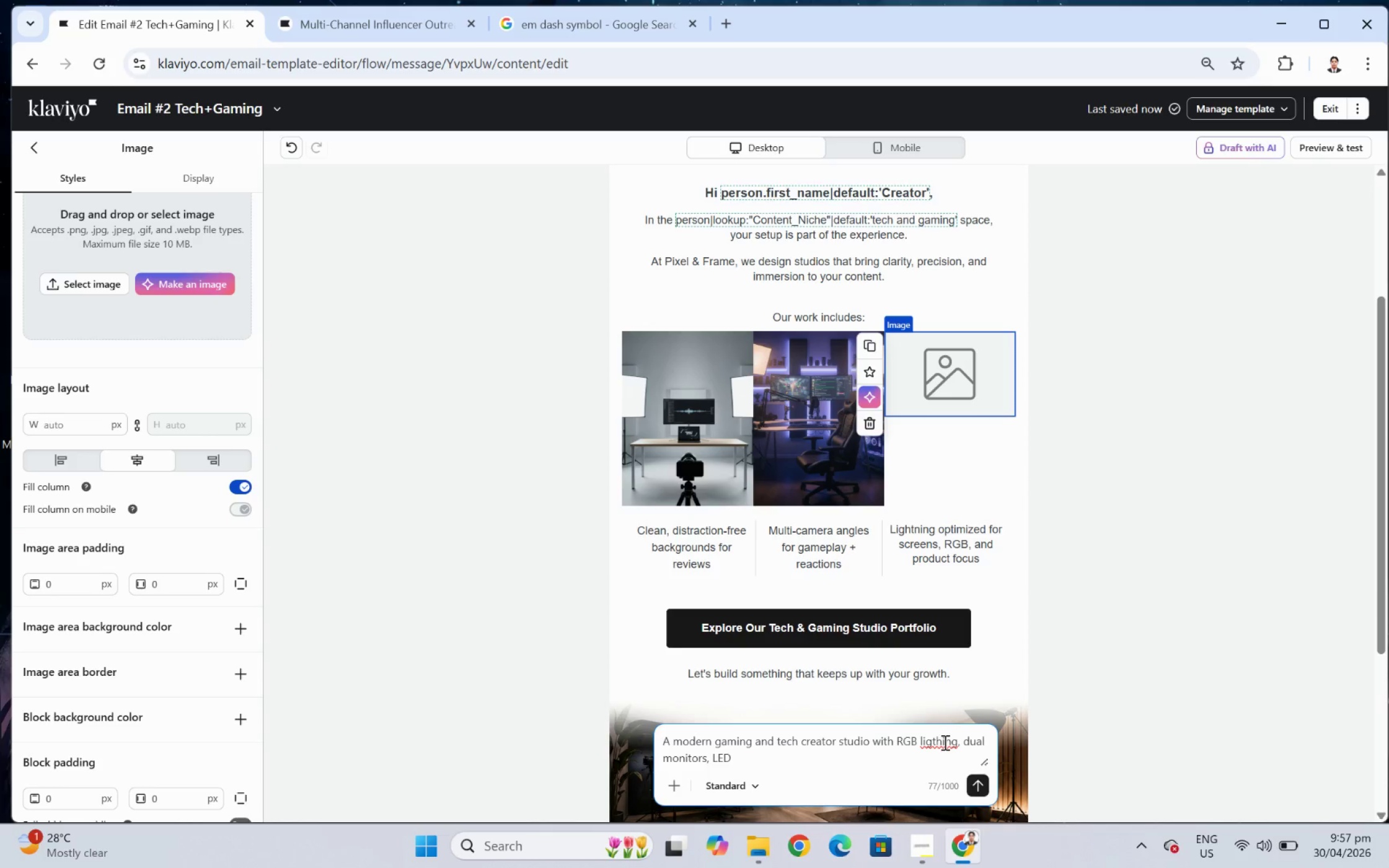 
left_click([943, 742])
 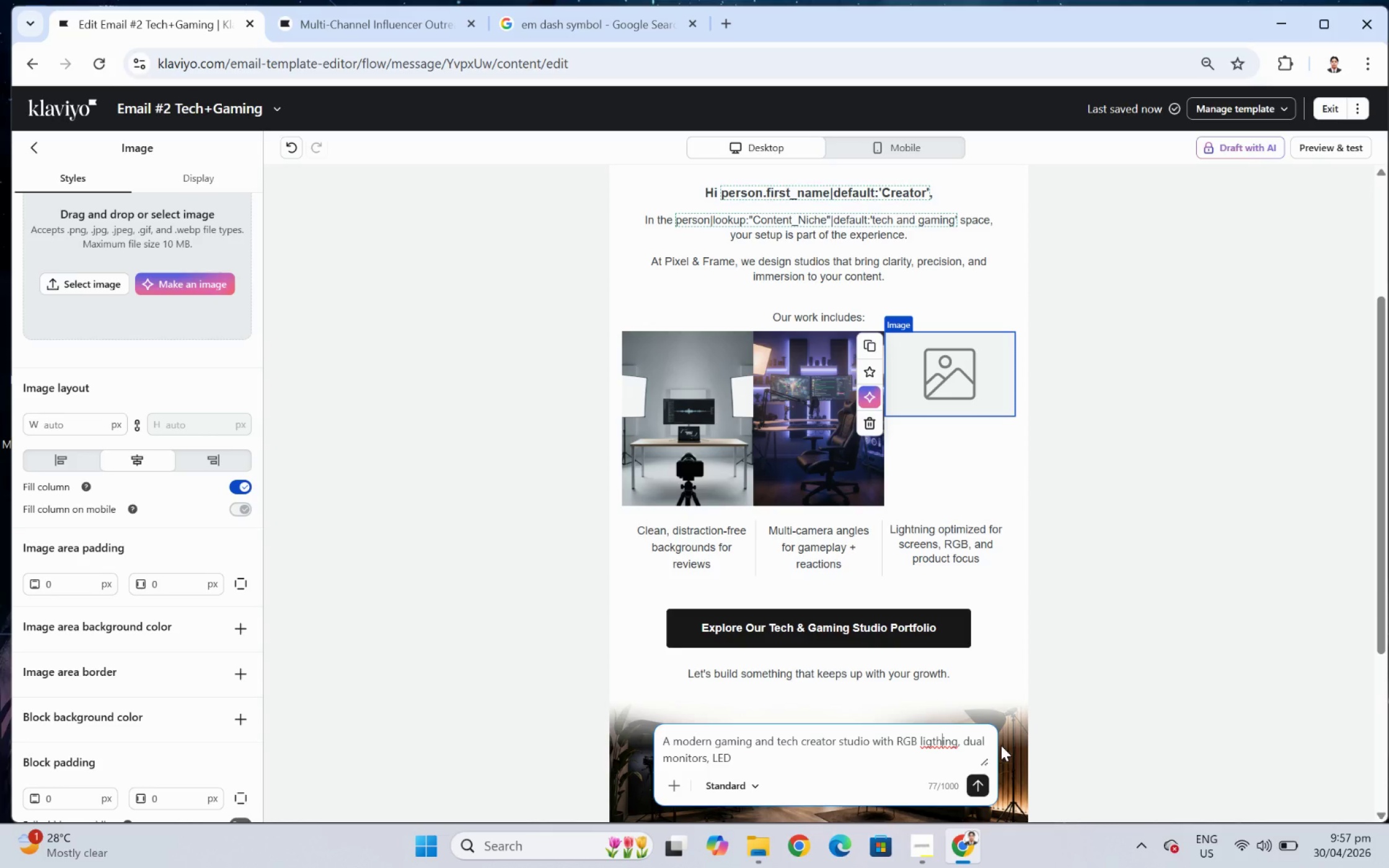 
key(Backspace)
key(Backspace)
type(ht)
 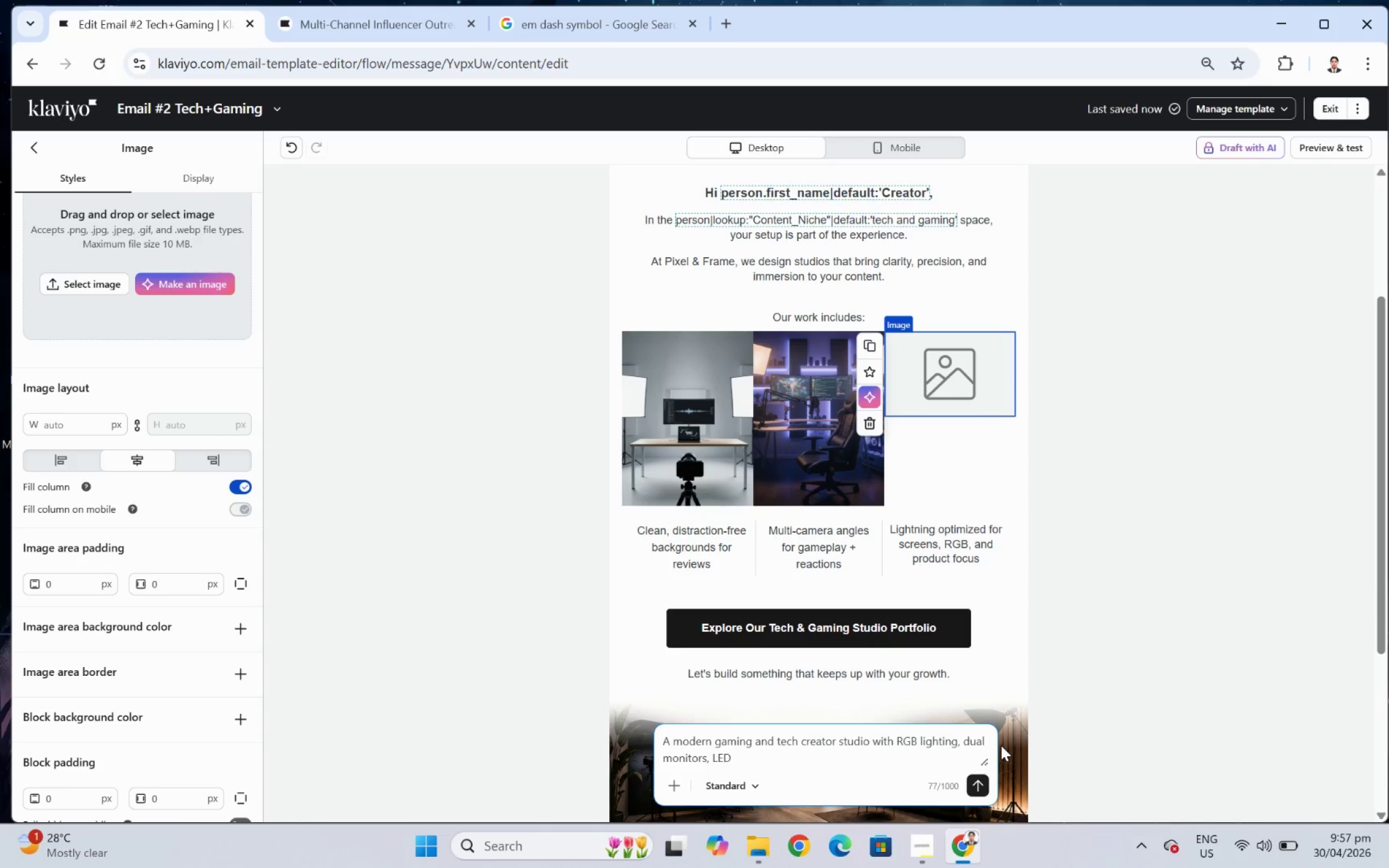 
key(ArrowDown)
 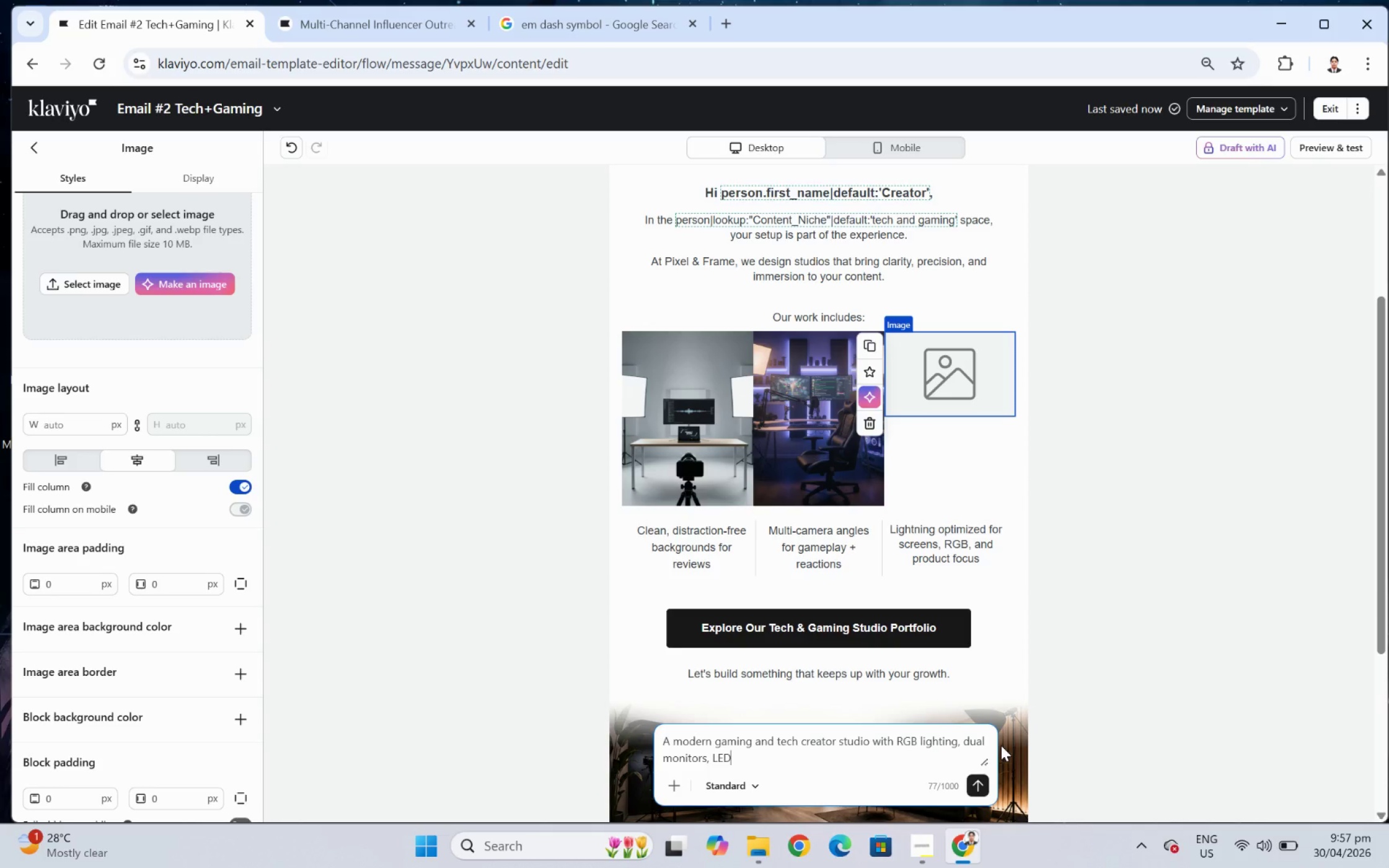 
type( accents, c)
key(Backspace)
type(professional camera and microphone,)
 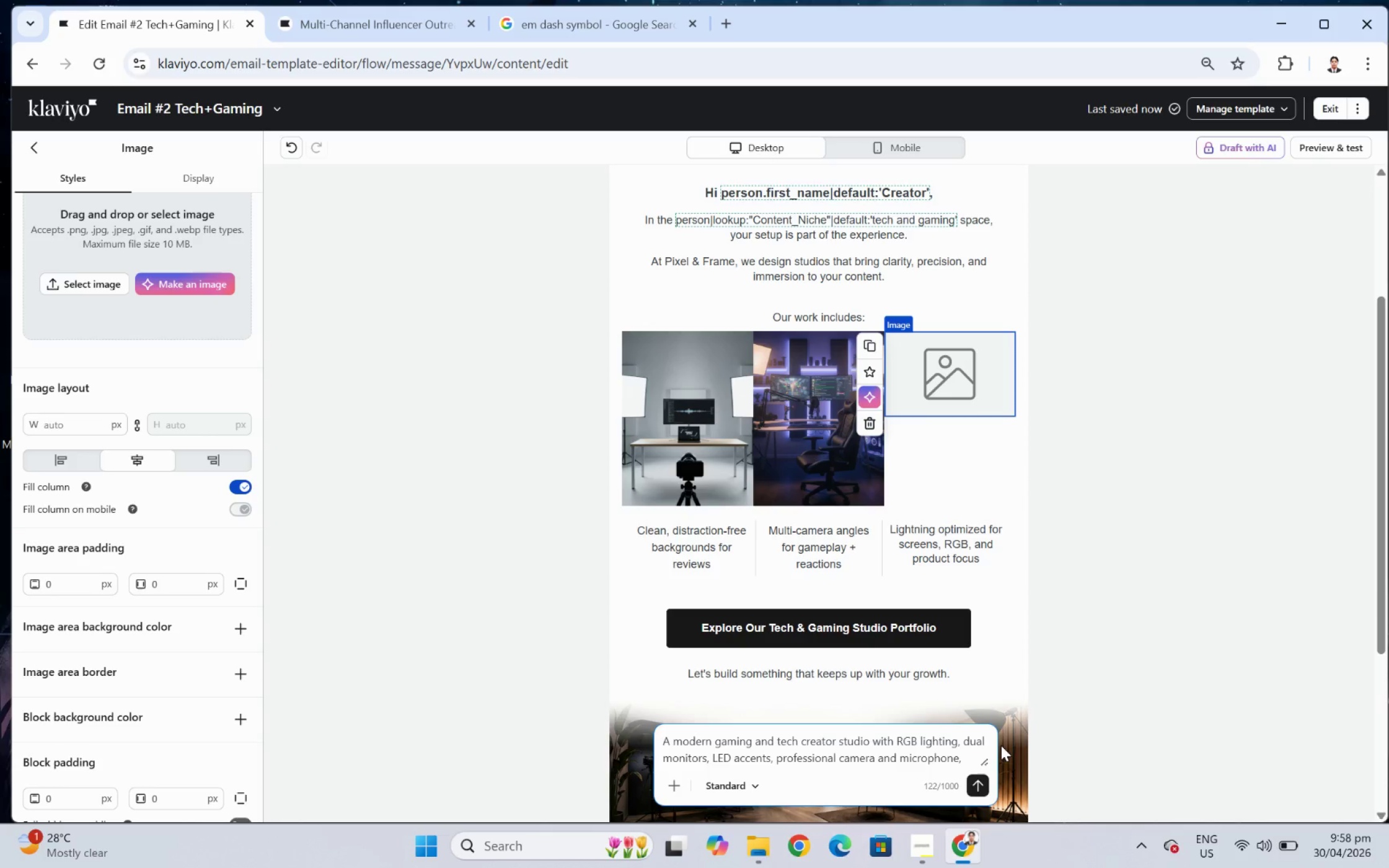 
type( dark moody lighting, premium aesthetic)
 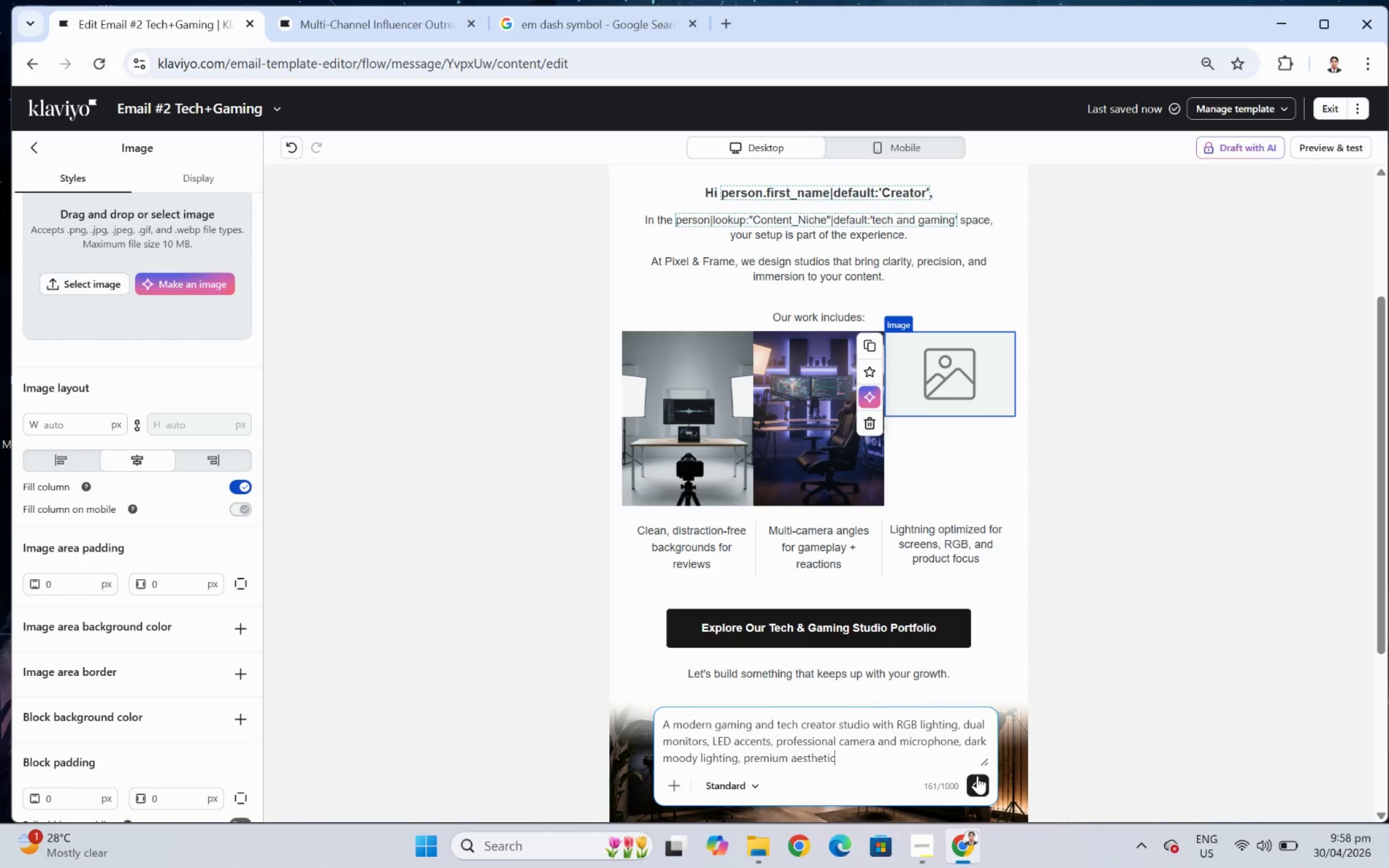 
left_click([976, 782])
 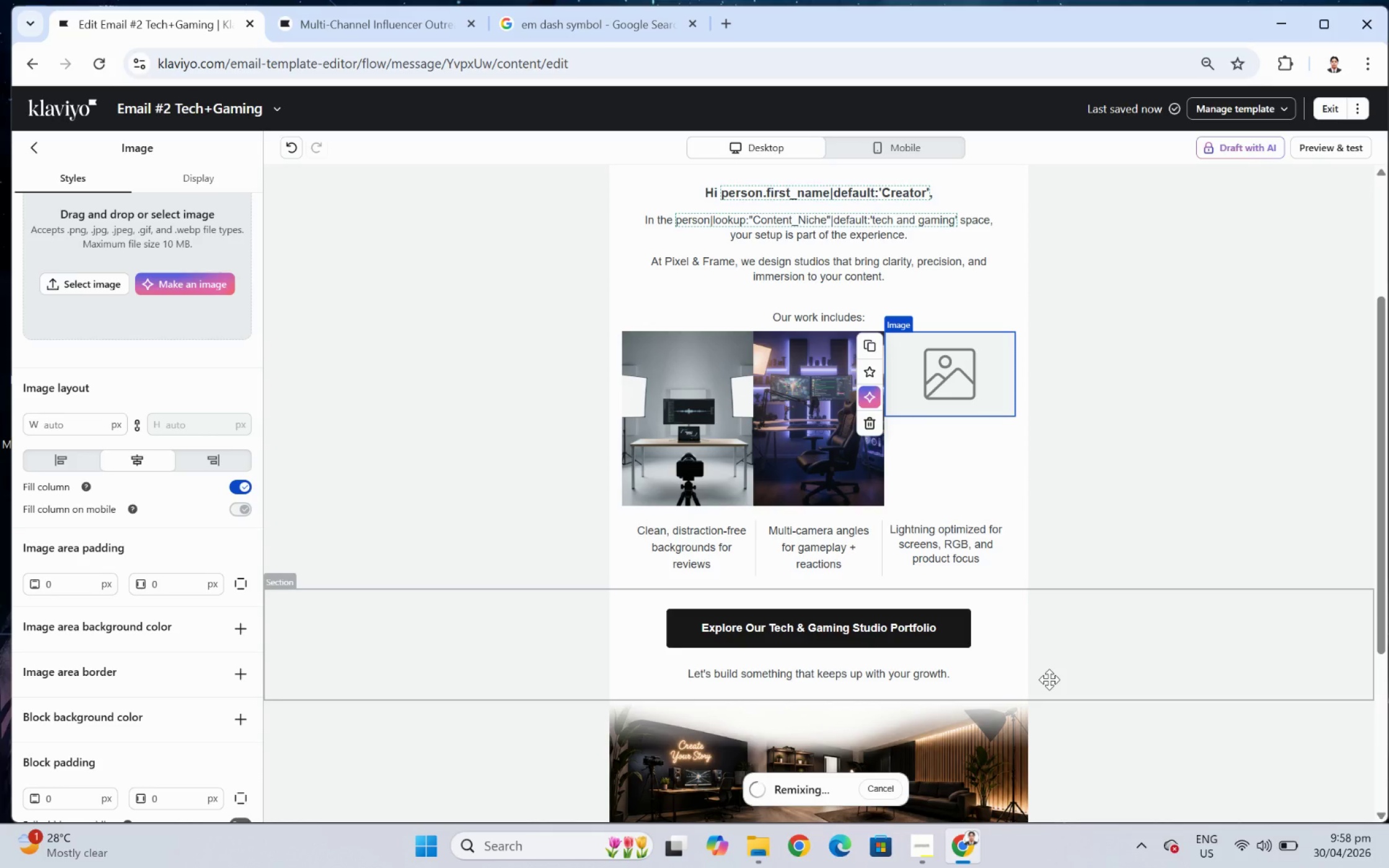 
scroll: coordinate [1191, 400], scroll_direction: up, amount: 2.0
 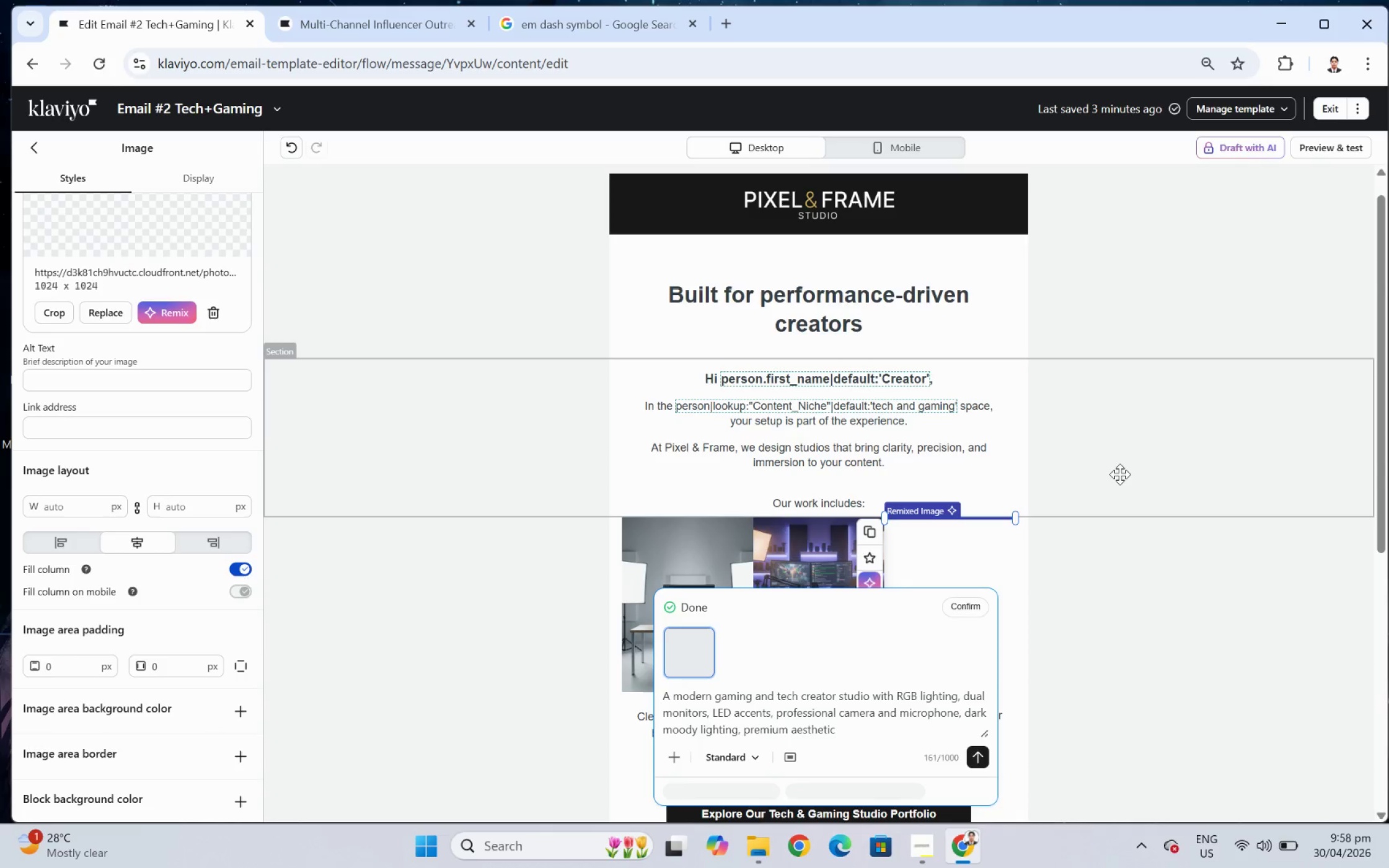 
wait(14.5)
 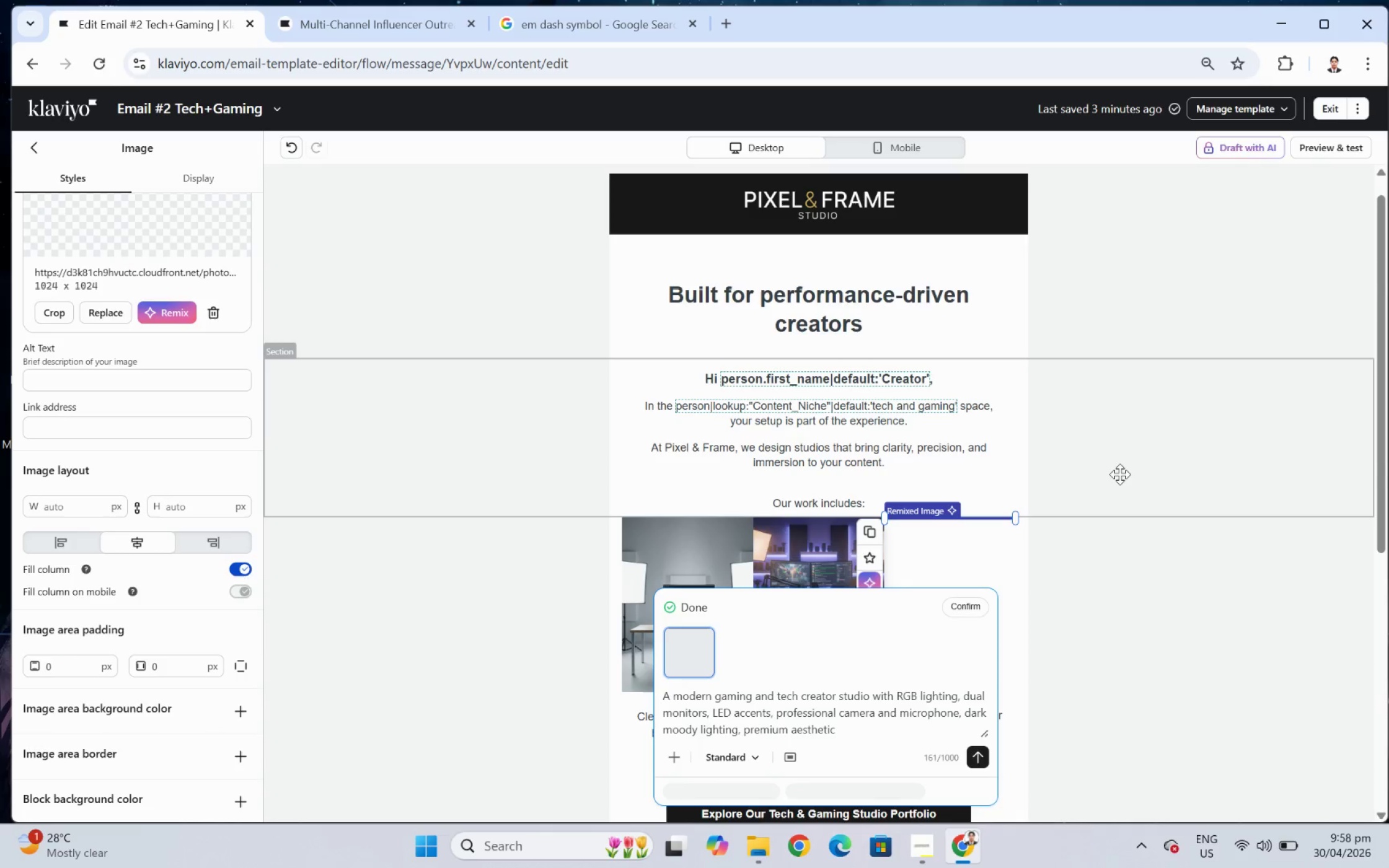 
left_click([975, 587])
 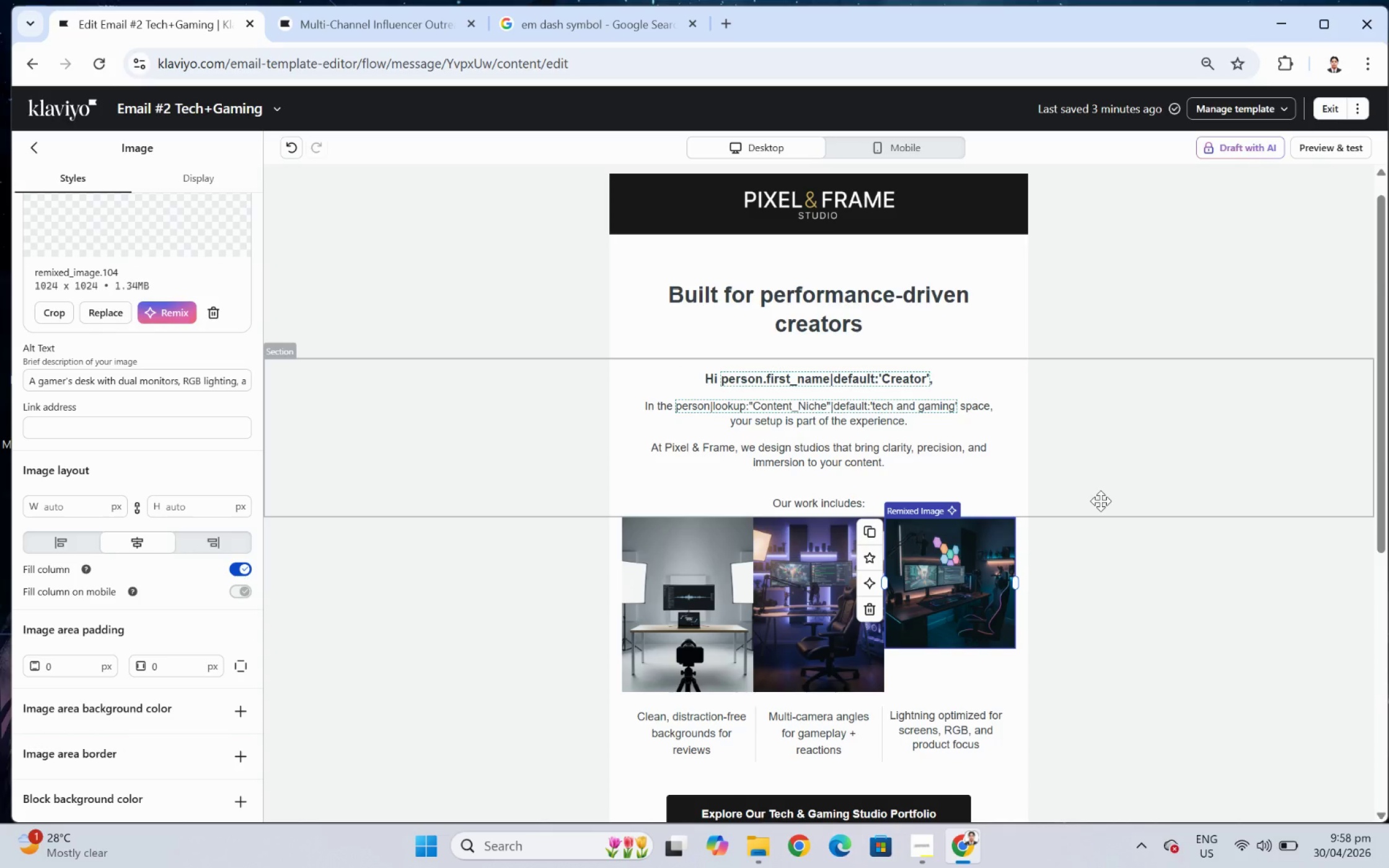 
wait(10.73)
 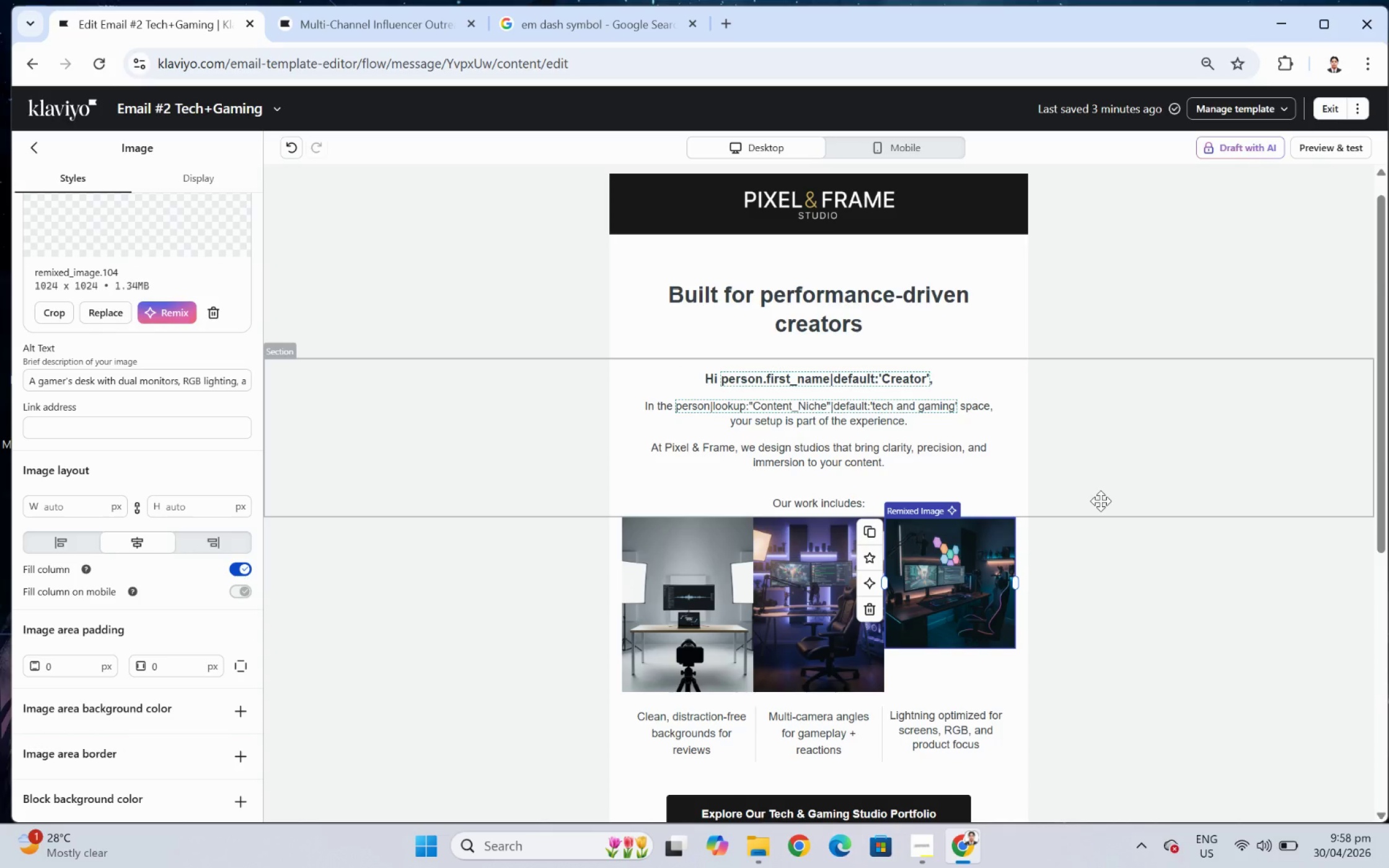 
left_click([124, 743])
 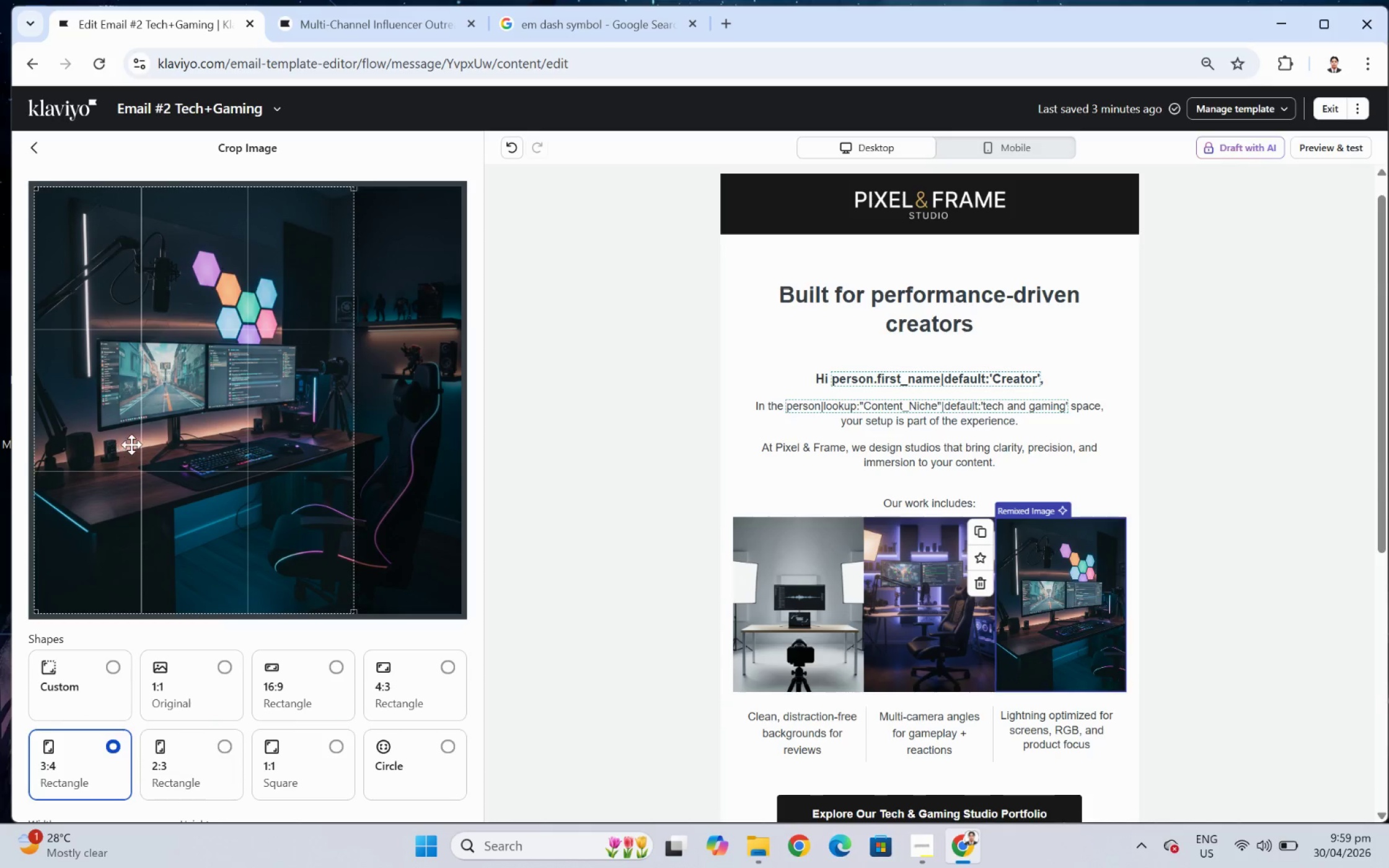 
left_click_drag(start_coordinate=[154, 442], to_coordinate=[172, 443])
 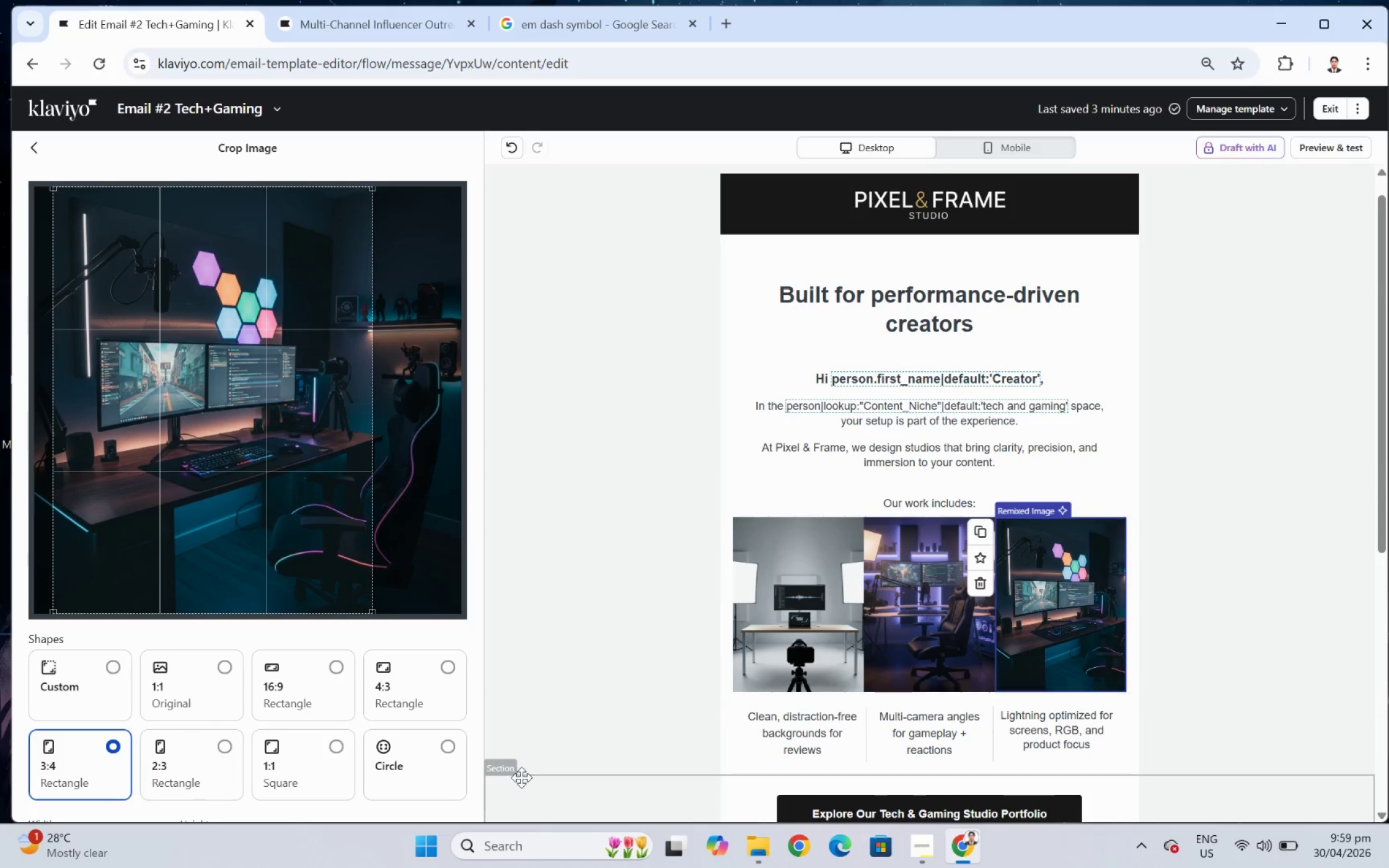 
scroll: coordinate [394, 765], scroll_direction: down, amount: 4.0
 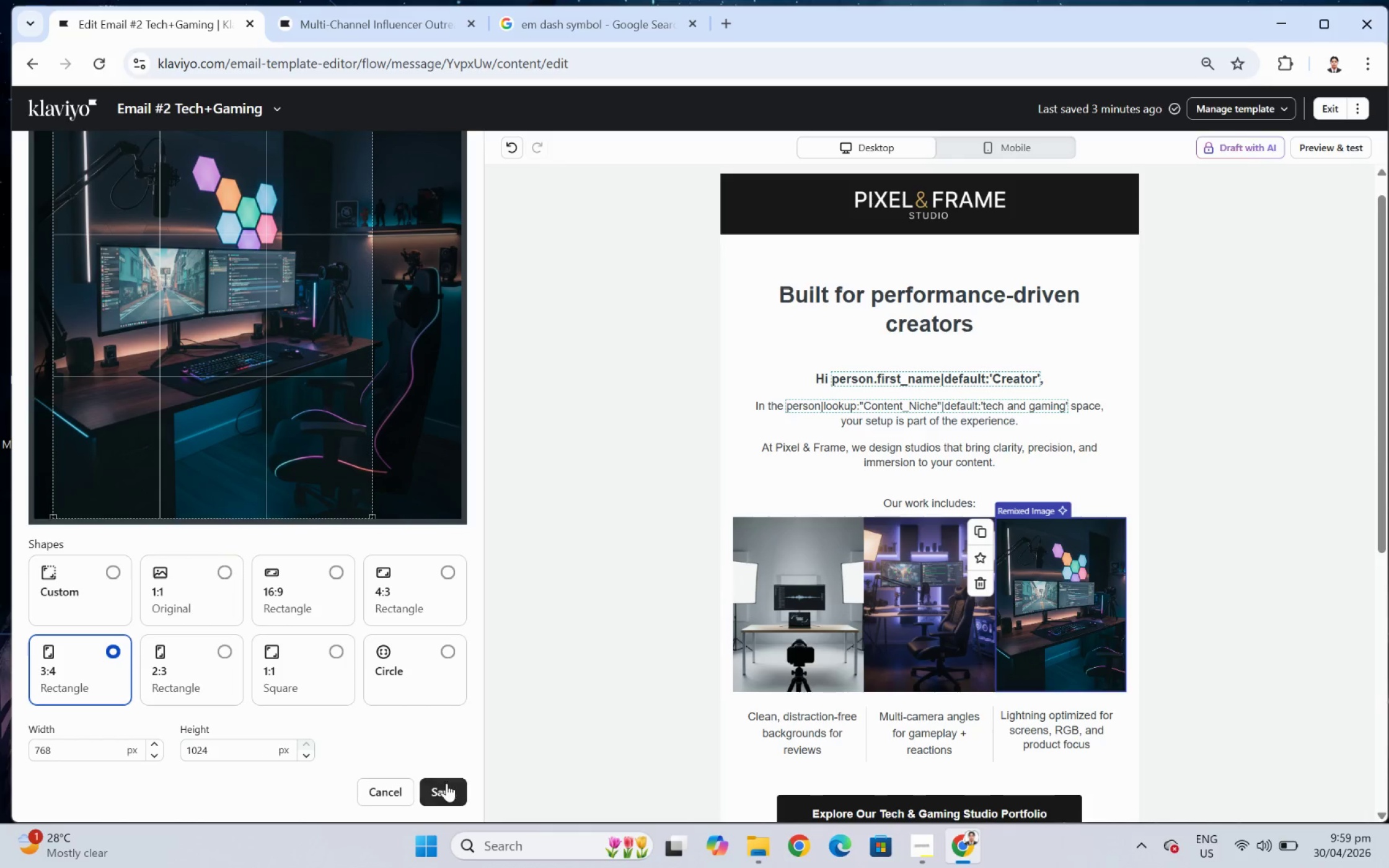 
left_click([449, 788])
 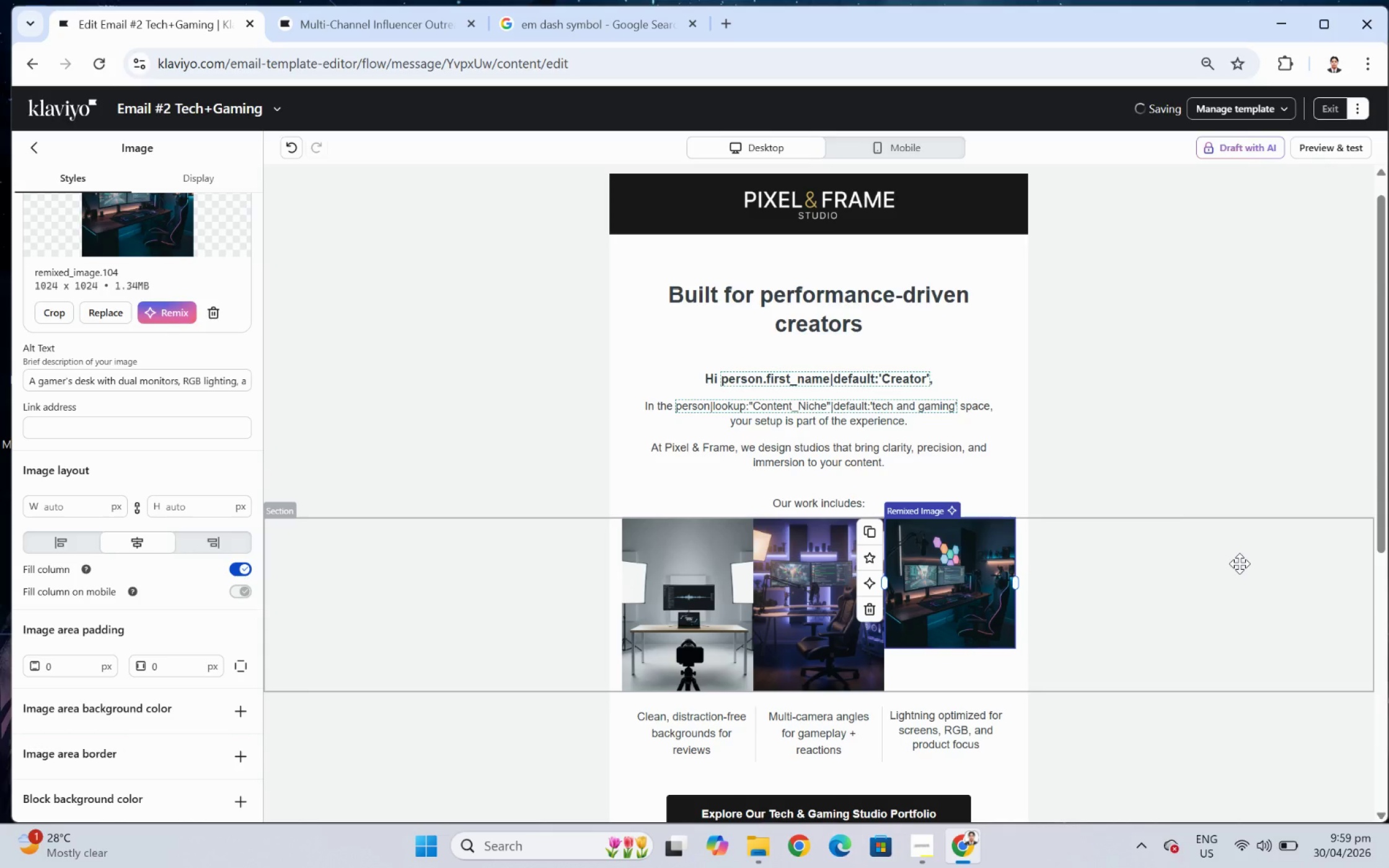 
wait(27.83)
 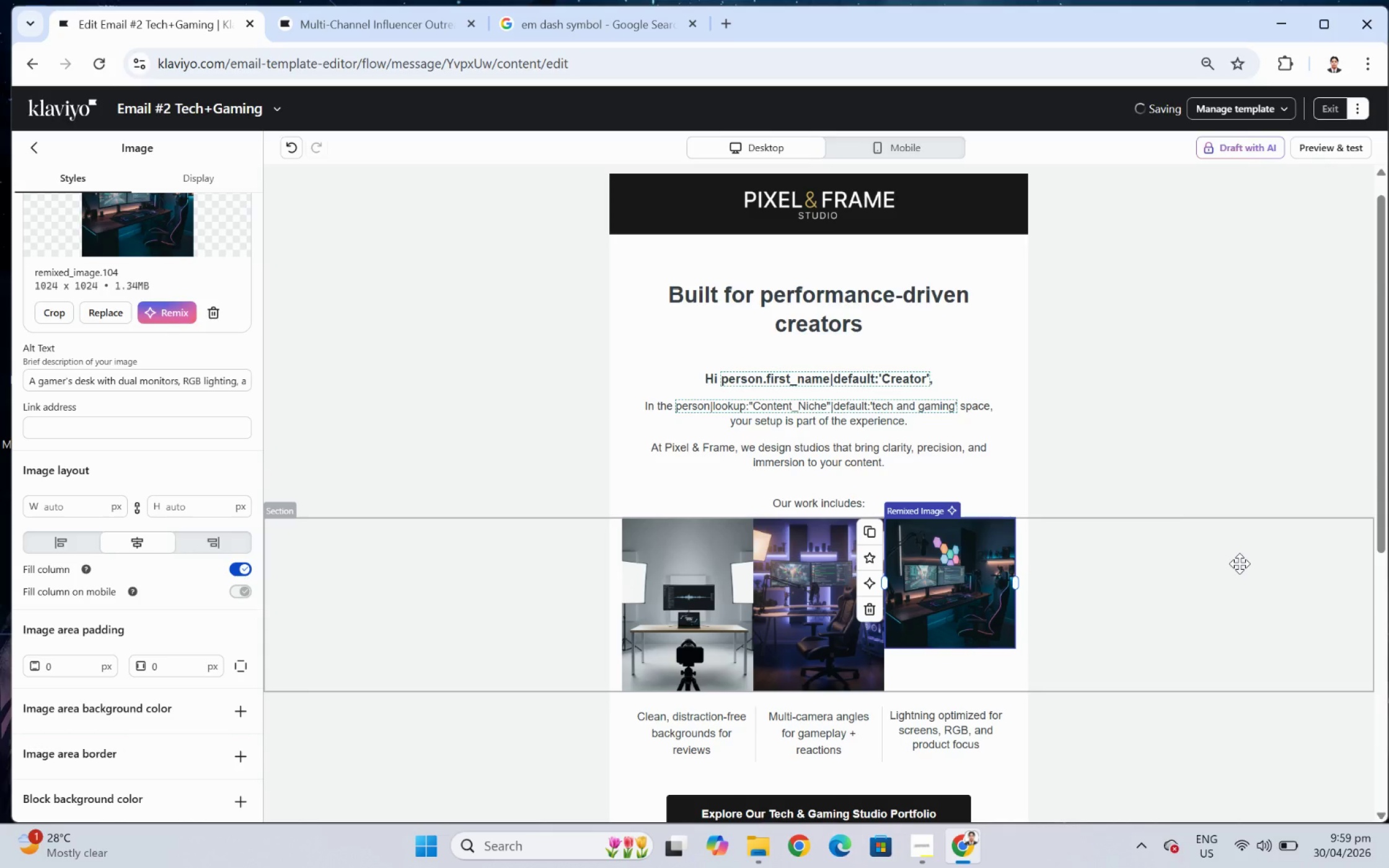 
left_click_drag(start_coordinate=[697, 621], to_coordinate=[839, 605])
 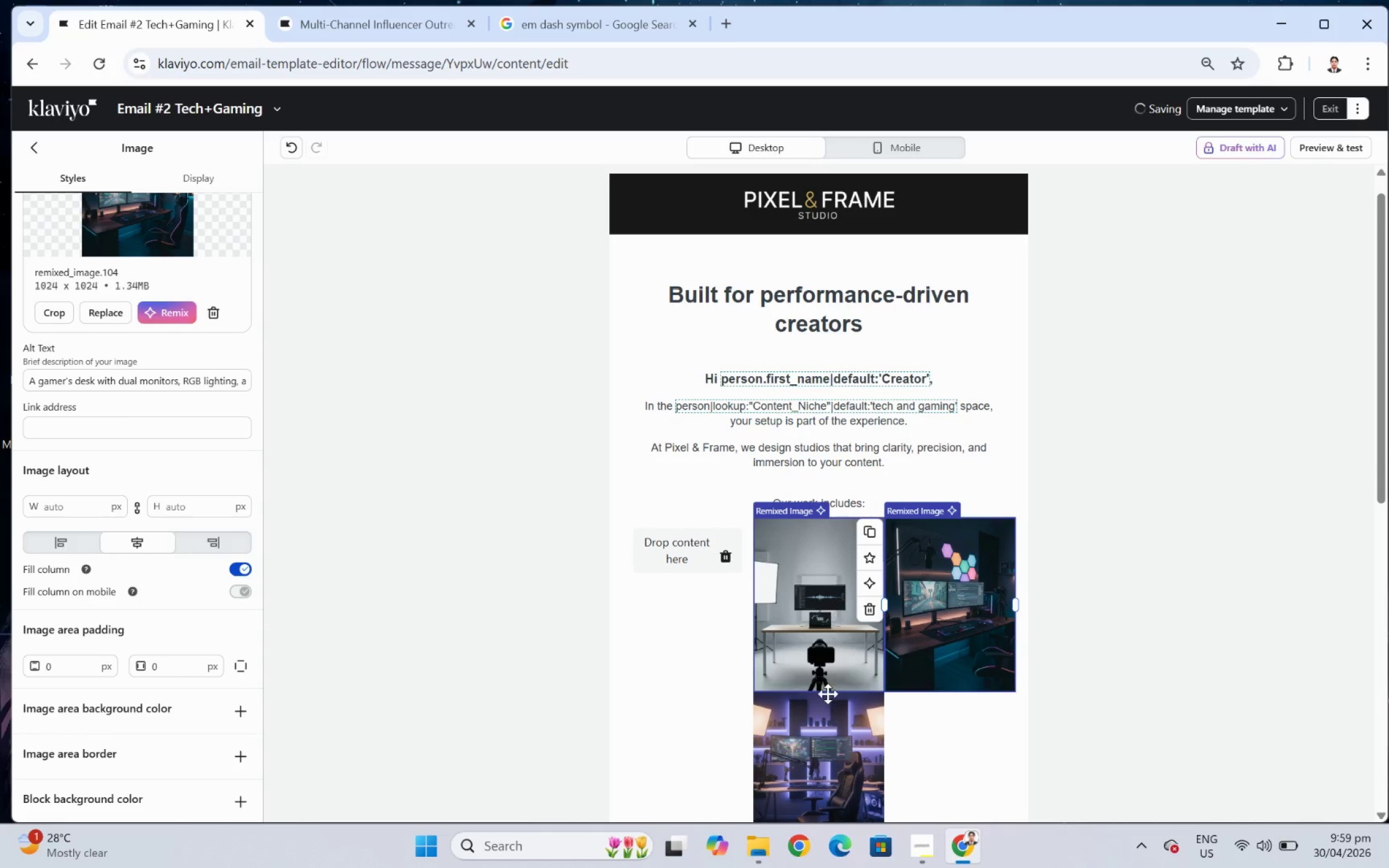 
left_click_drag(start_coordinate=[819, 735], to_coordinate=[688, 547])
 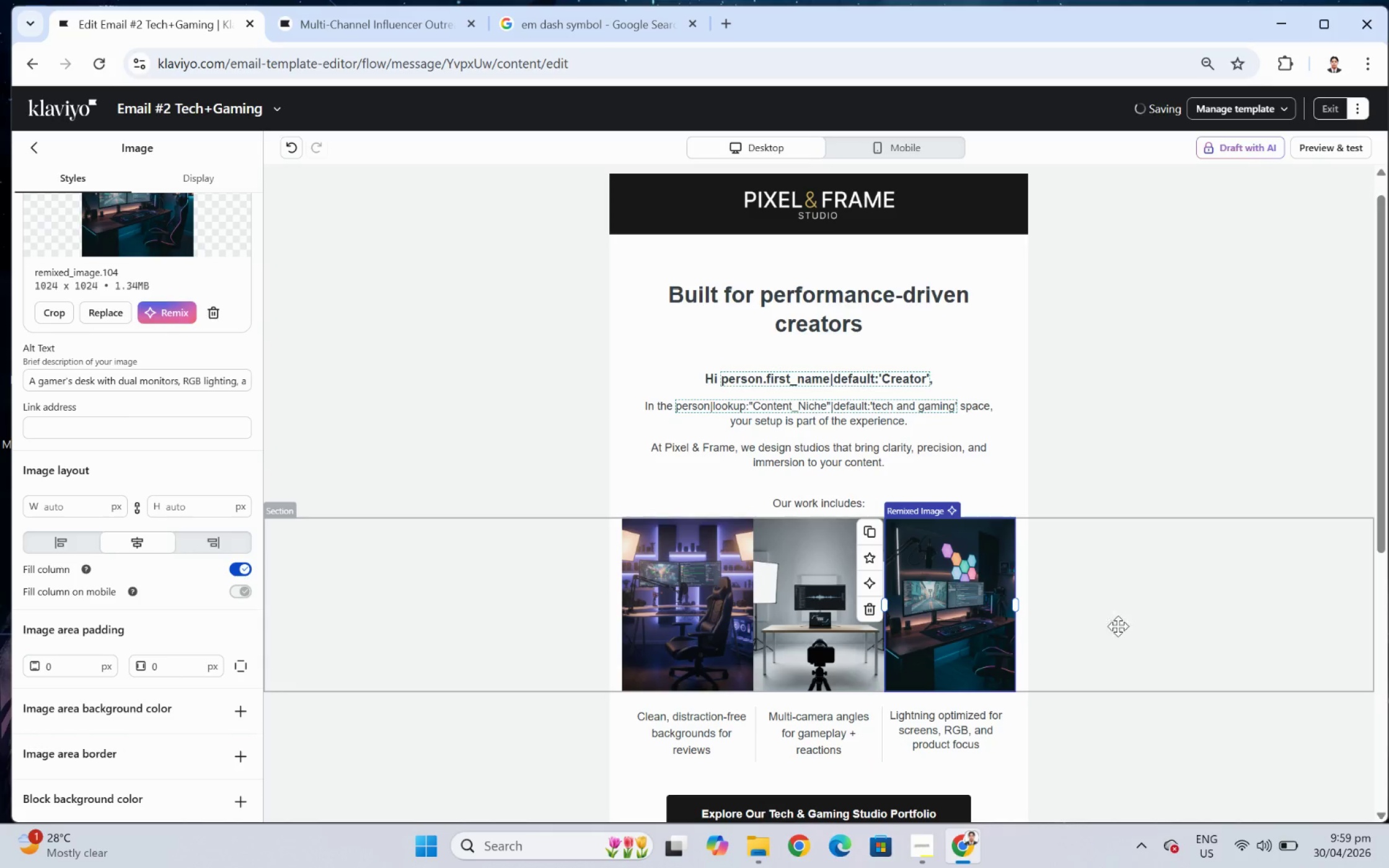 
left_click([1155, 630])
 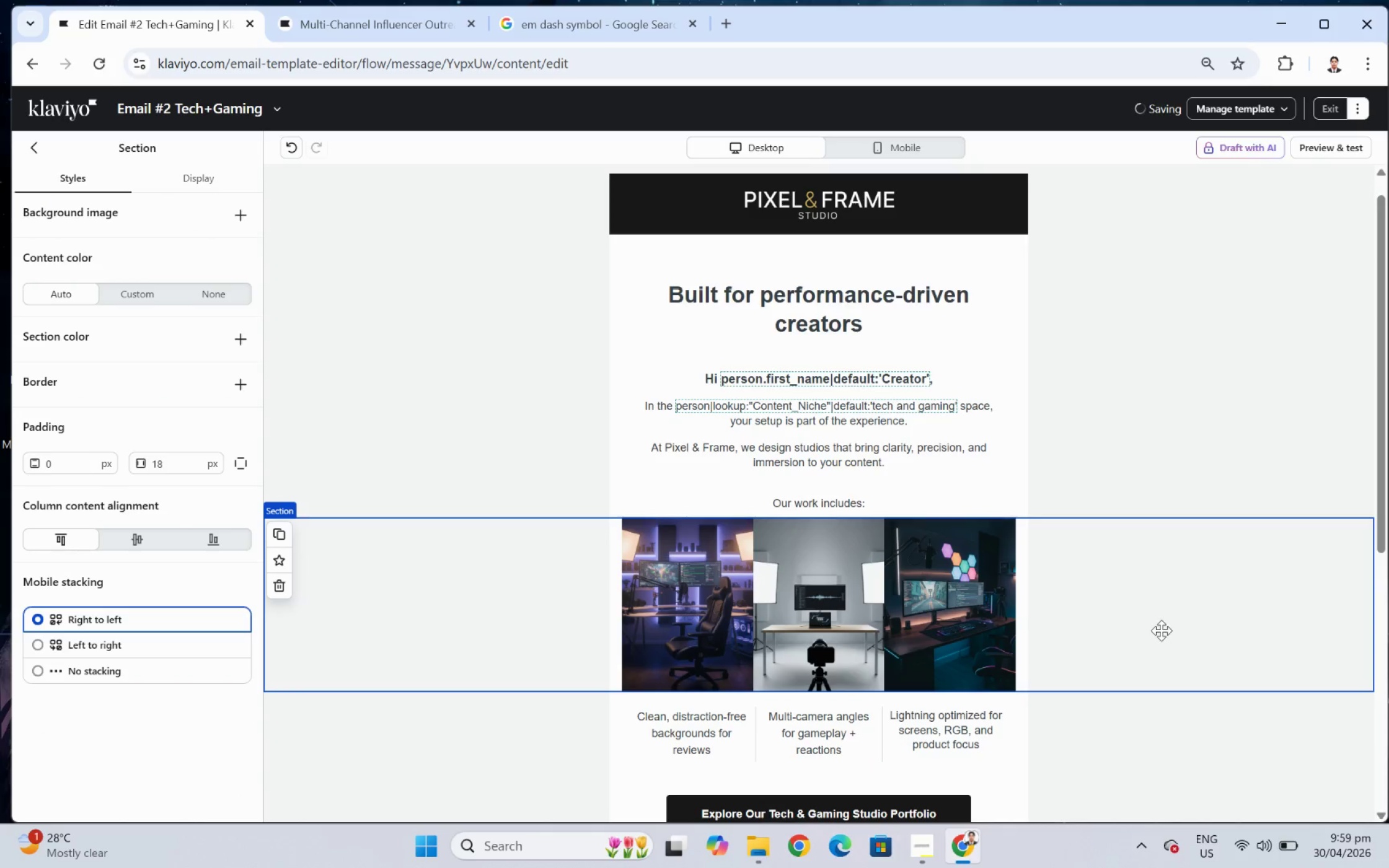 
scroll: coordinate [1163, 630], scroll_direction: down, amount: 1.0
 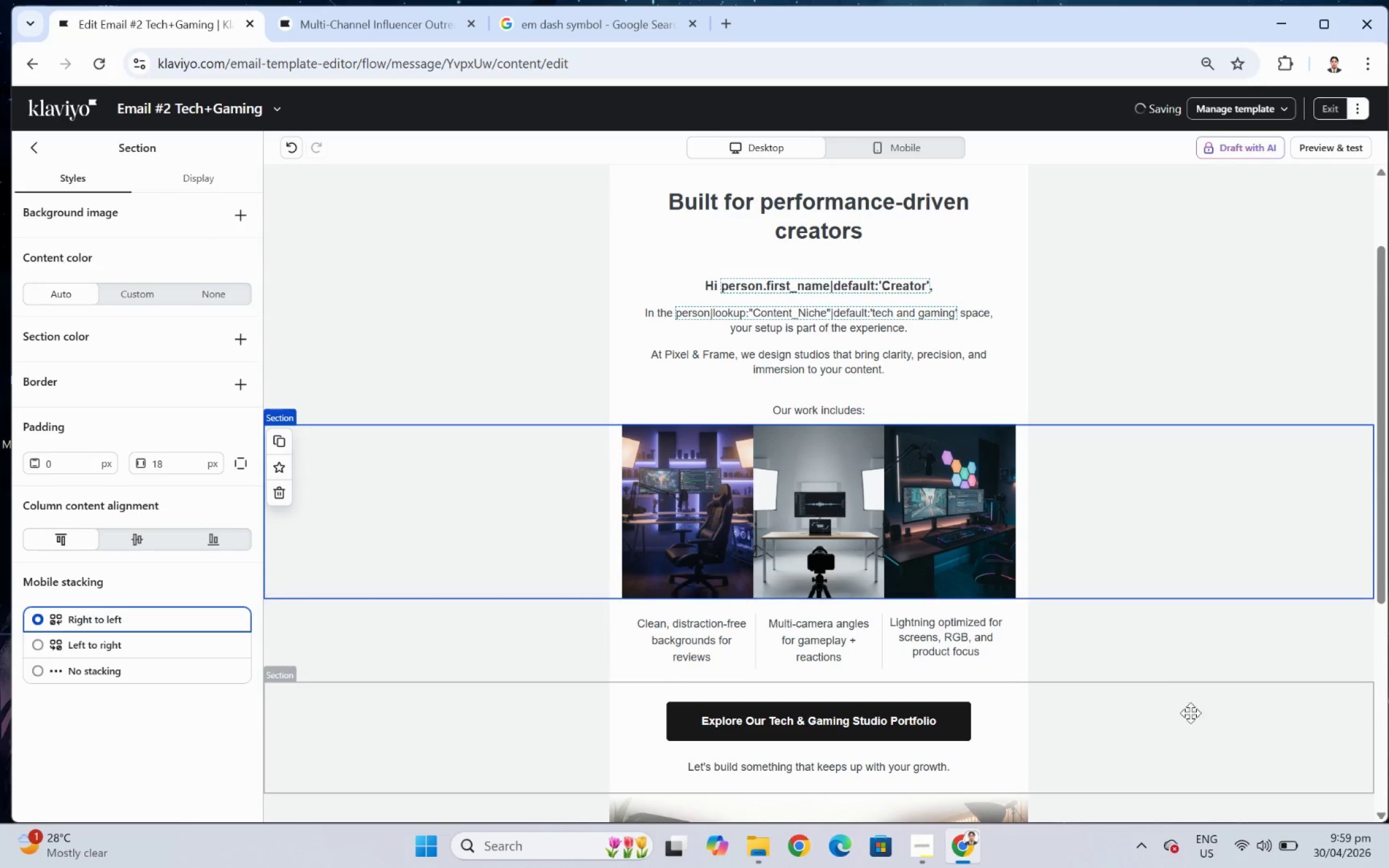 
left_click([1190, 721])
 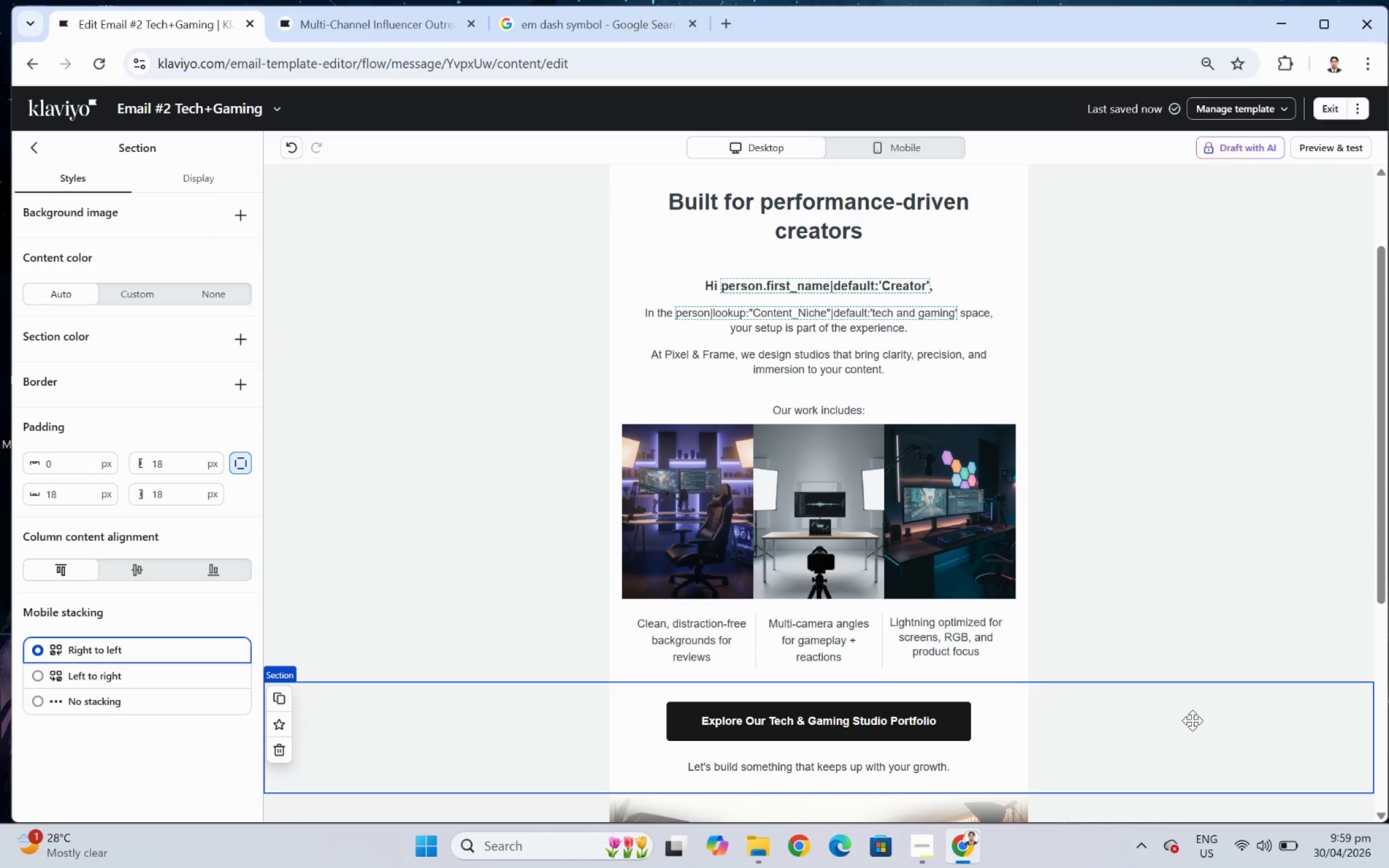 
scroll: coordinate [1192, 720], scroll_direction: up, amount: 1.0
 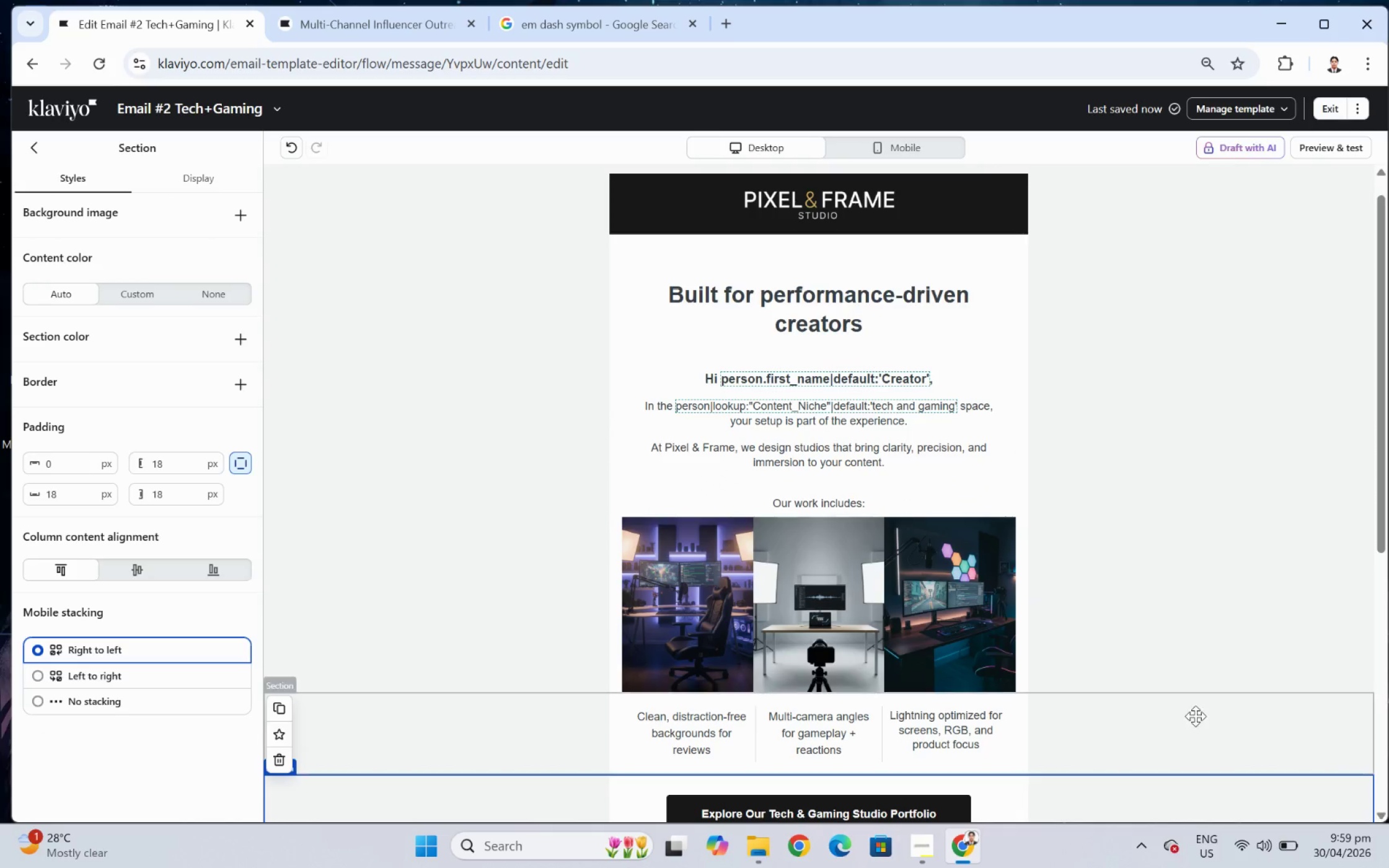 
scroll: coordinate [1196, 716], scroll_direction: down, amount: 1.0
 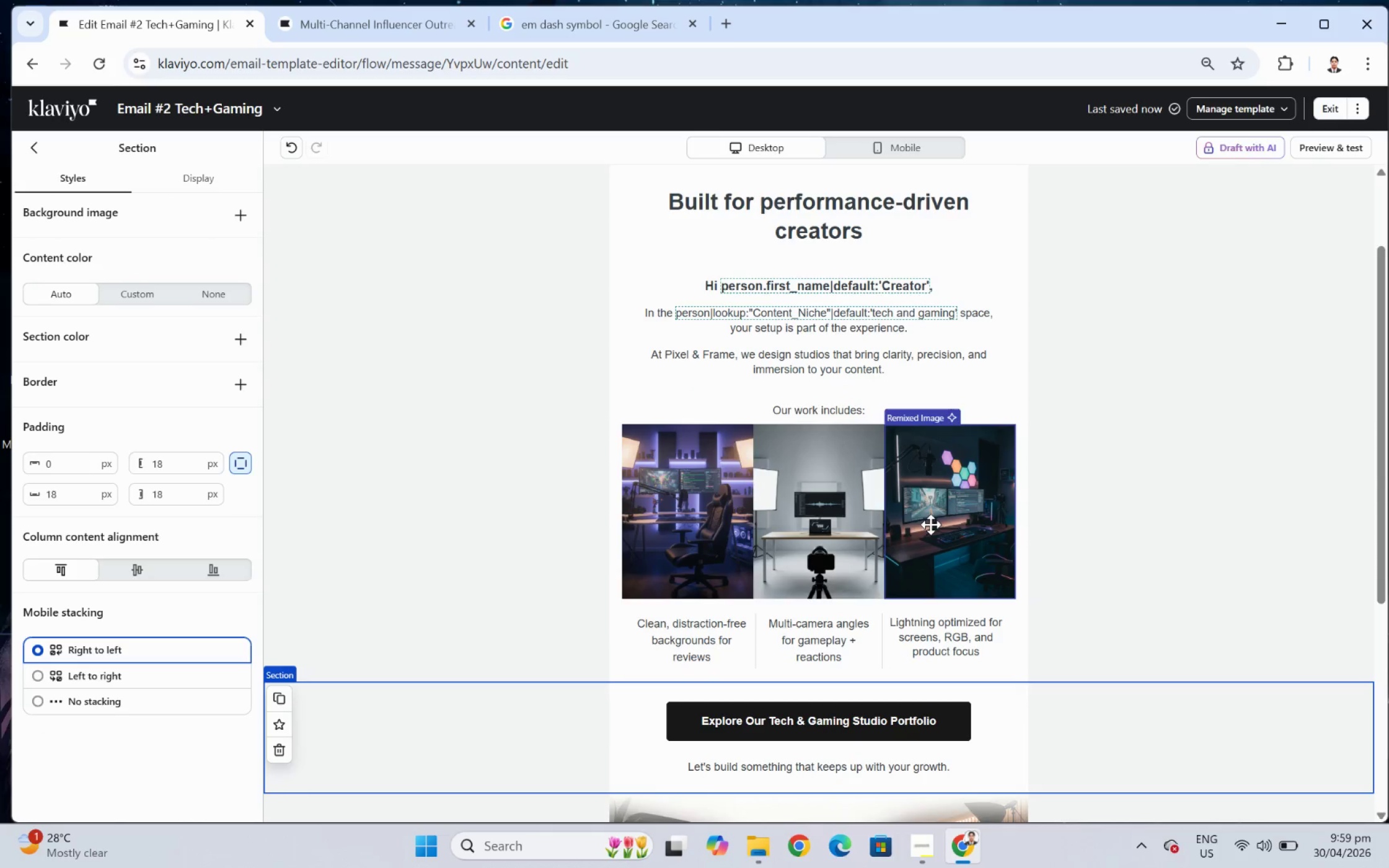 
left_click_drag(start_coordinate=[670, 524], to_coordinate=[934, 520])
 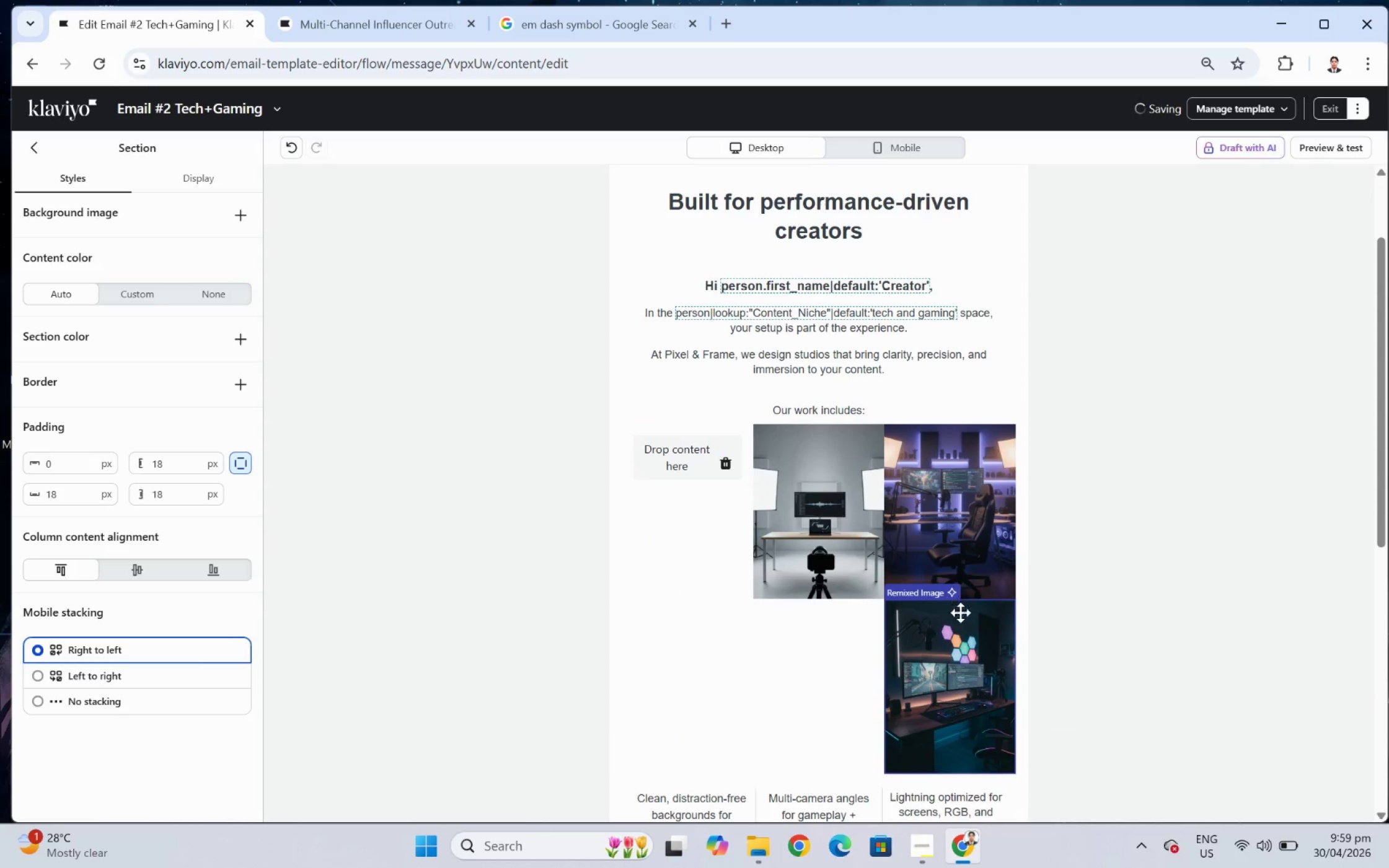 
left_click_drag(start_coordinate=[961, 649], to_coordinate=[718, 460])
 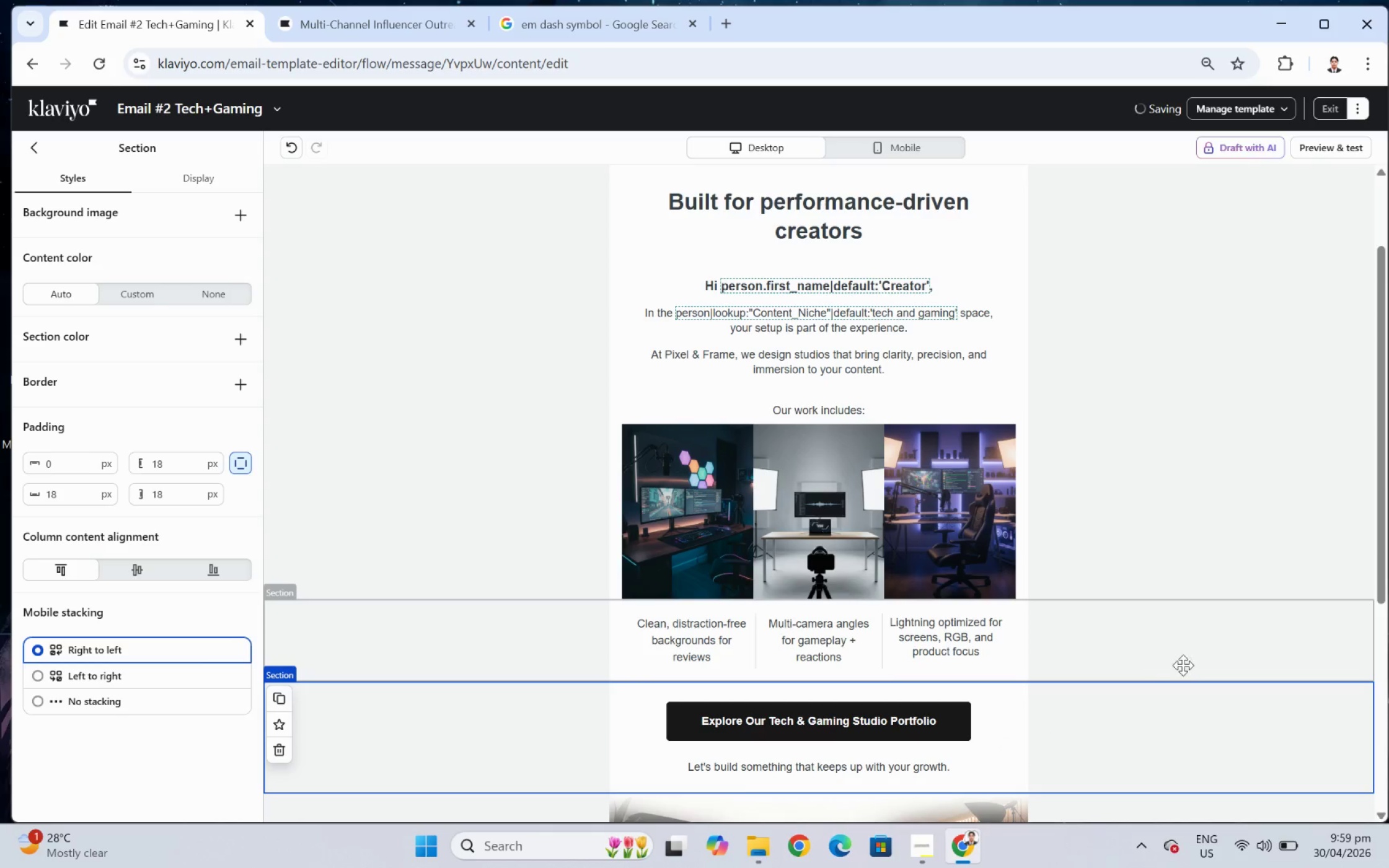 
left_click([1191, 665])
 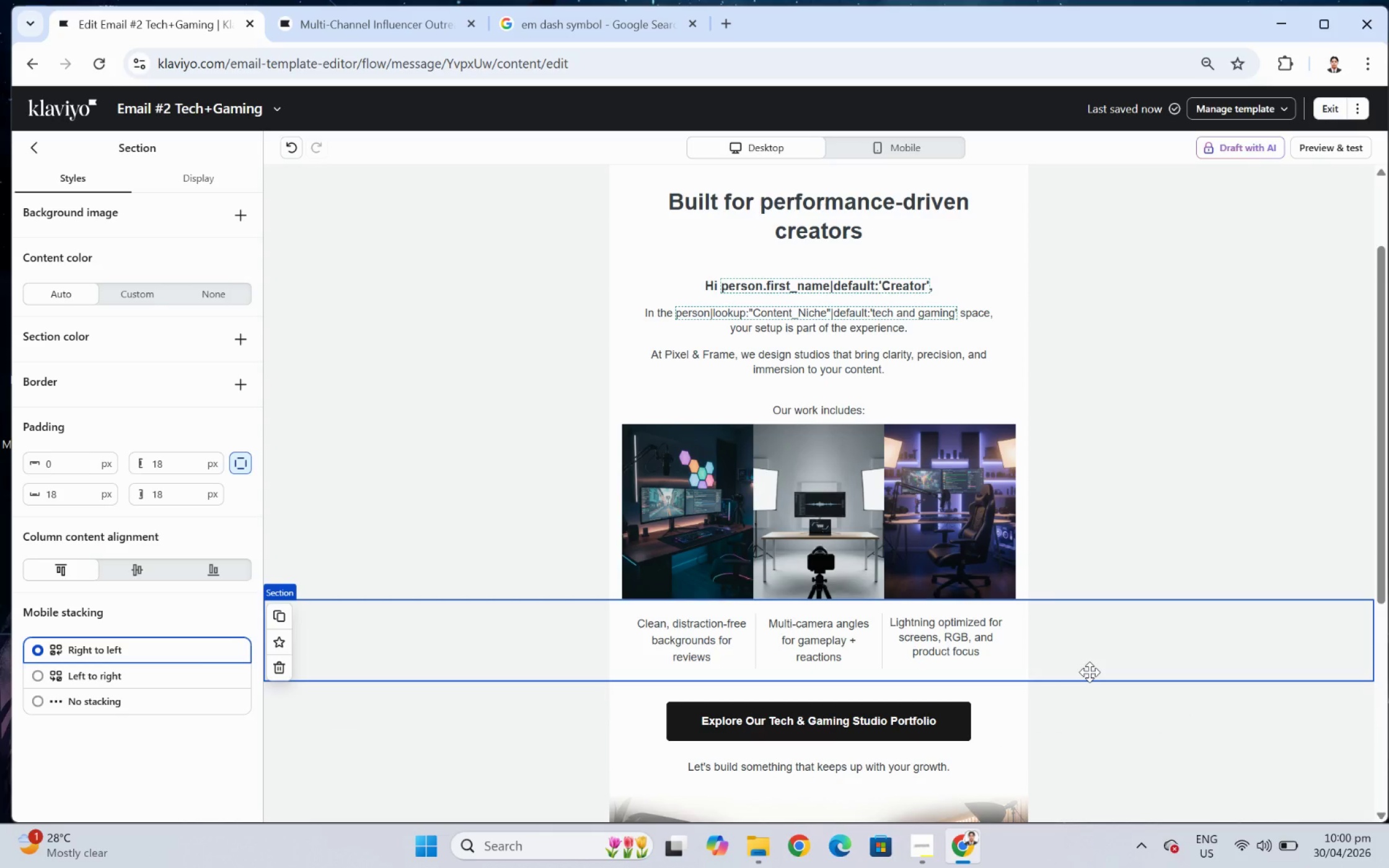 
wait(6.23)
 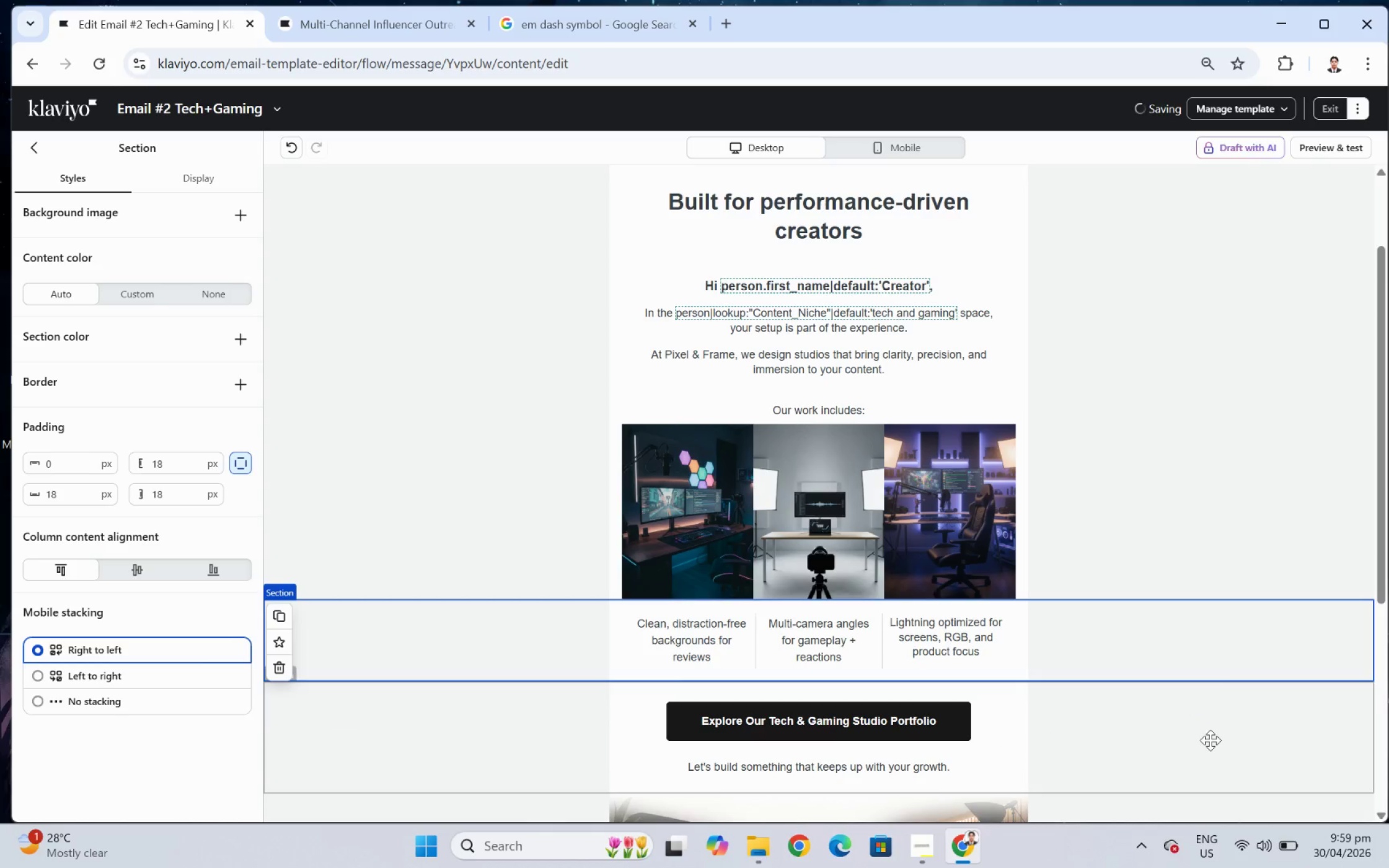 
left_click([707, 634])
 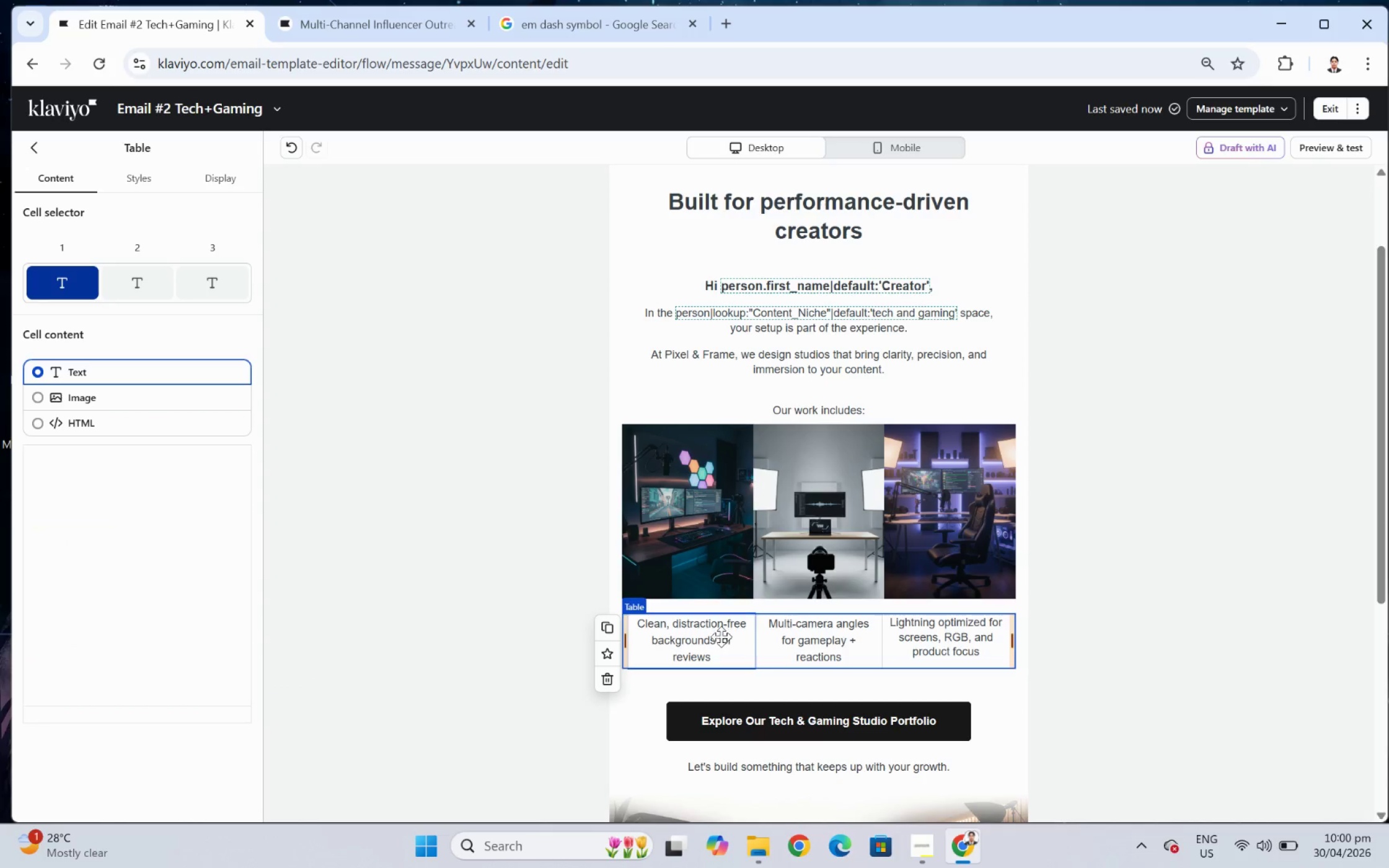 
left_click_drag(start_coordinate=[702, 636], to_coordinate=[803, 646])
 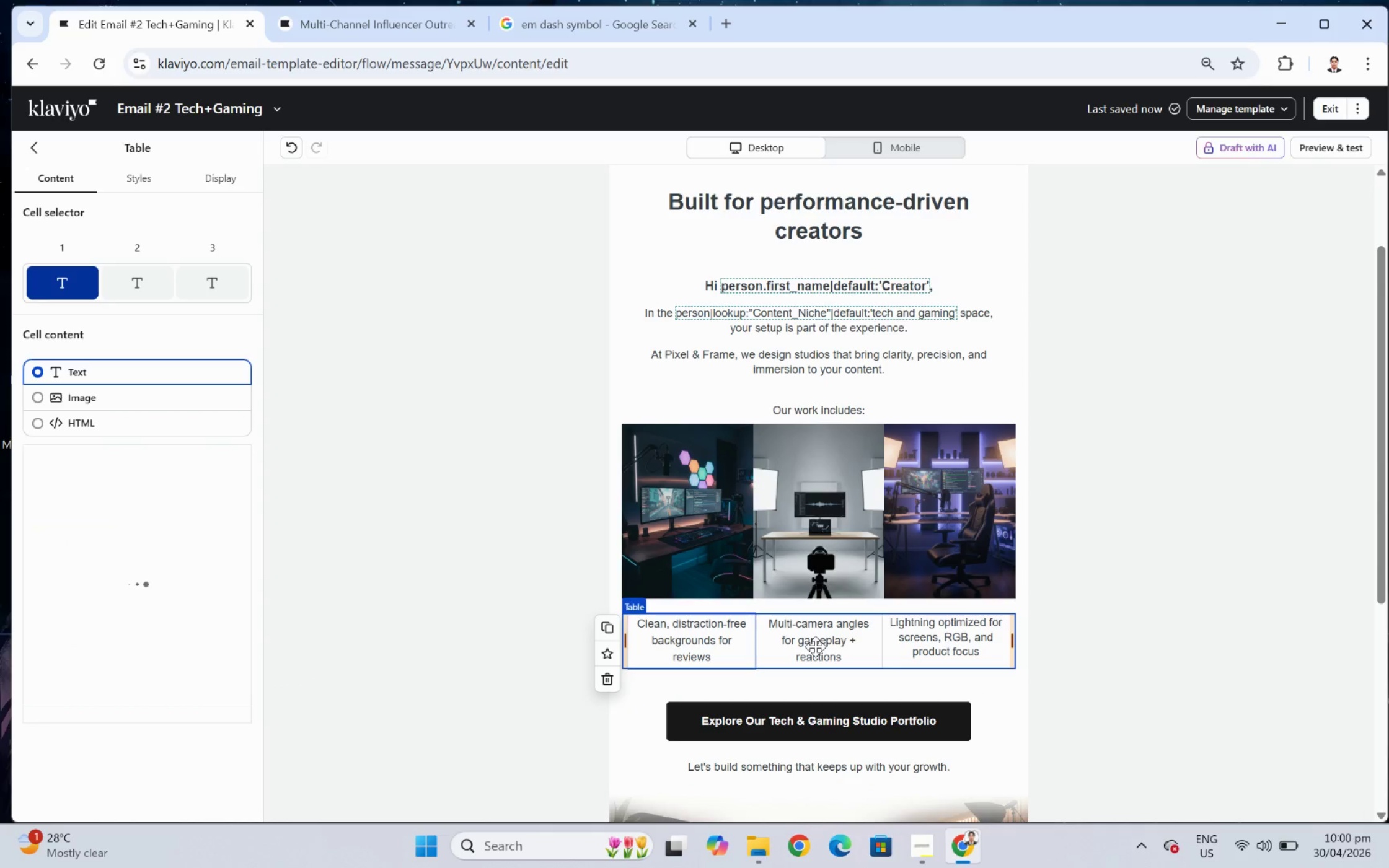 
left_click([815, 646])
 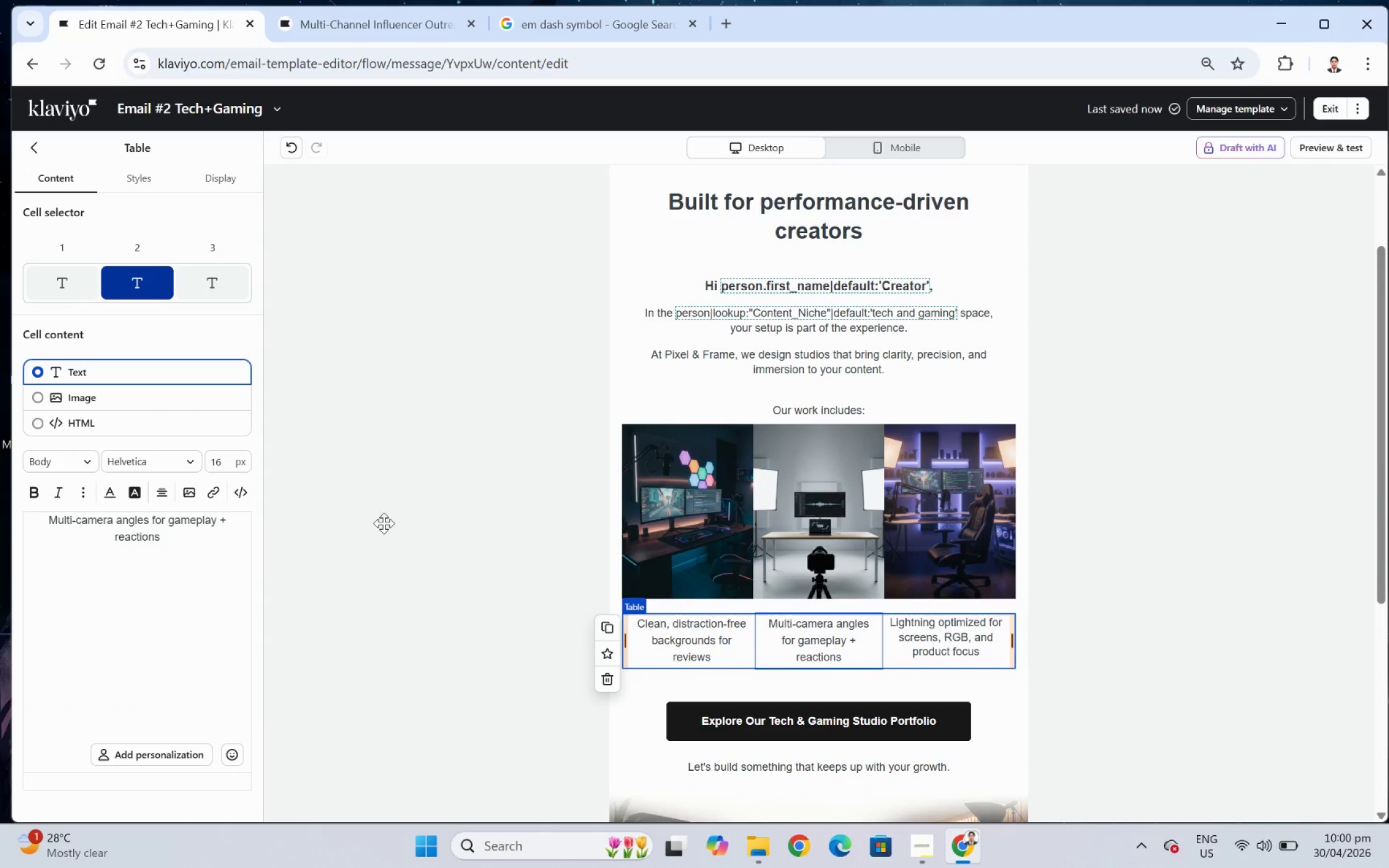 
left_click([963, 150])
 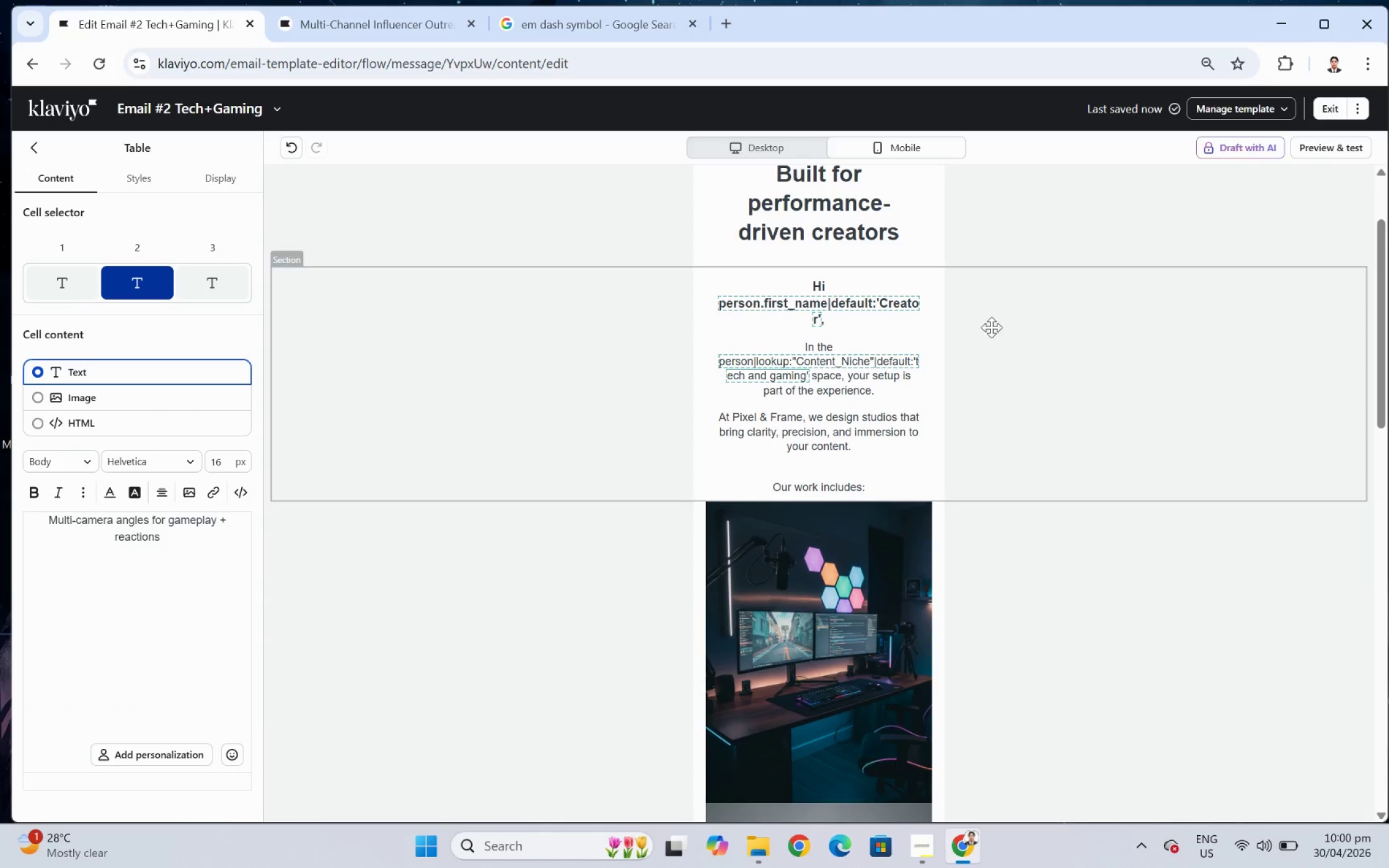 
scroll: coordinate [1007, 413], scroll_direction: down, amount: 3.0
 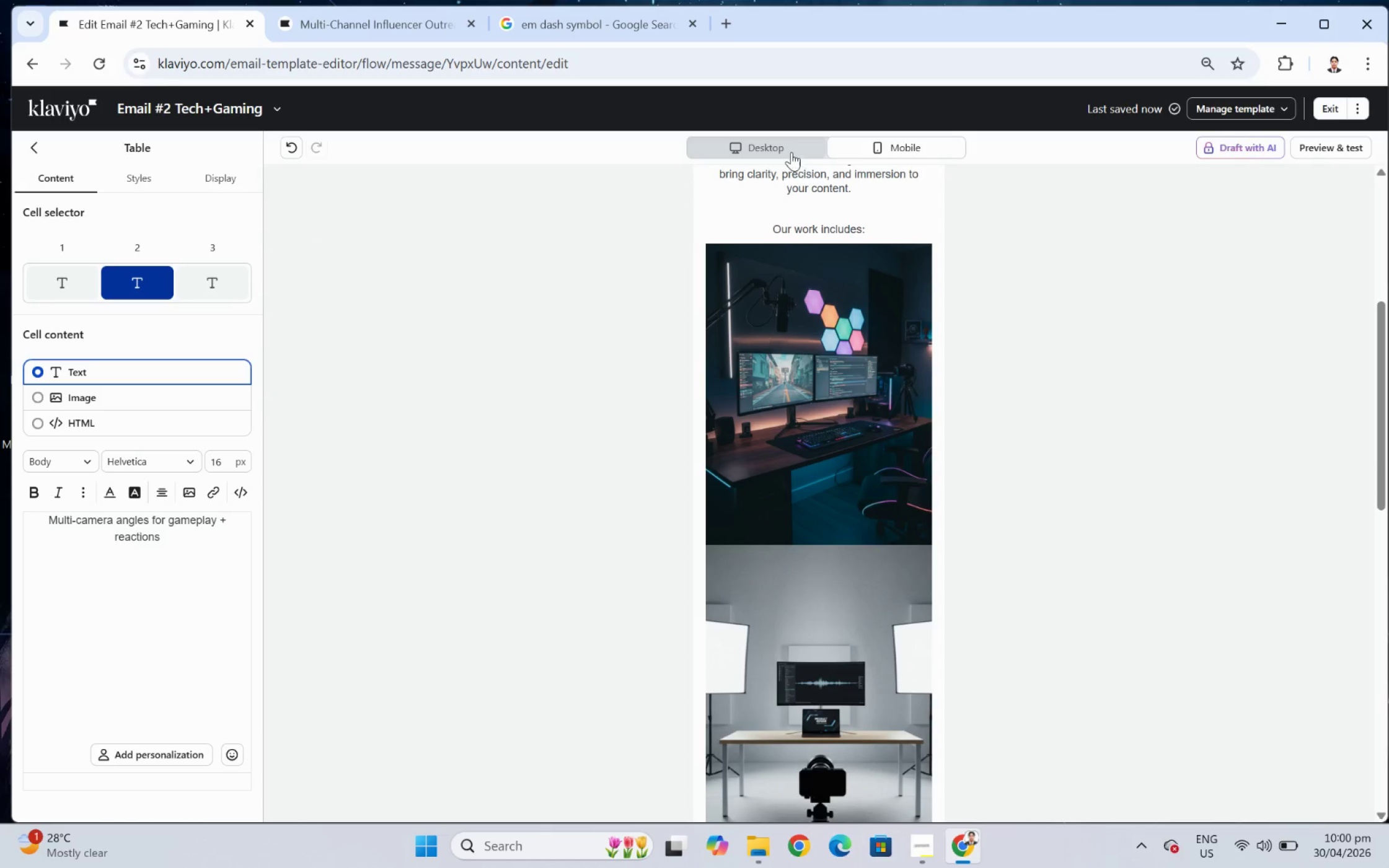 
left_click([791, 151])
 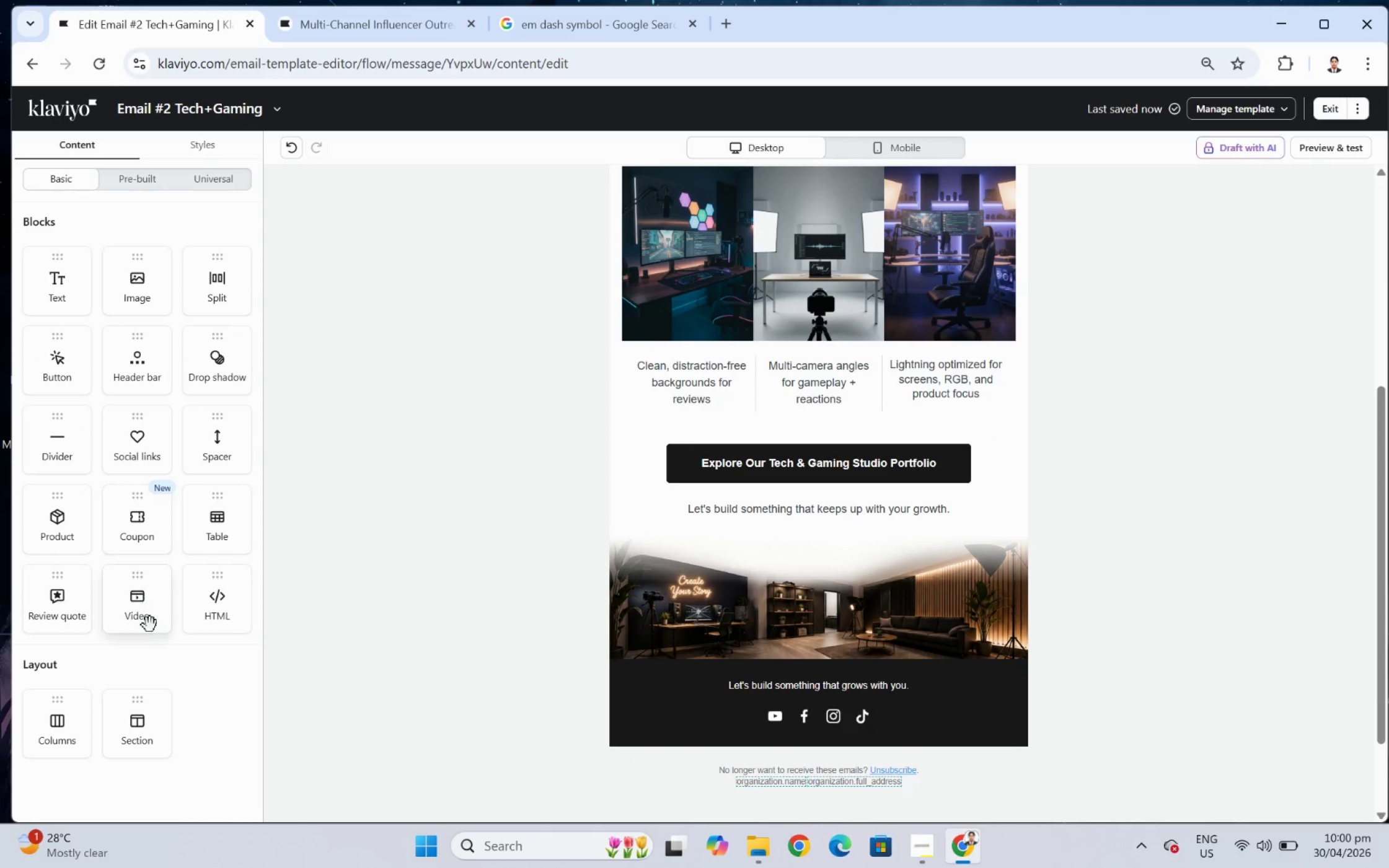 
left_click_drag(start_coordinate=[60, 734], to_coordinate=[816, 323])
 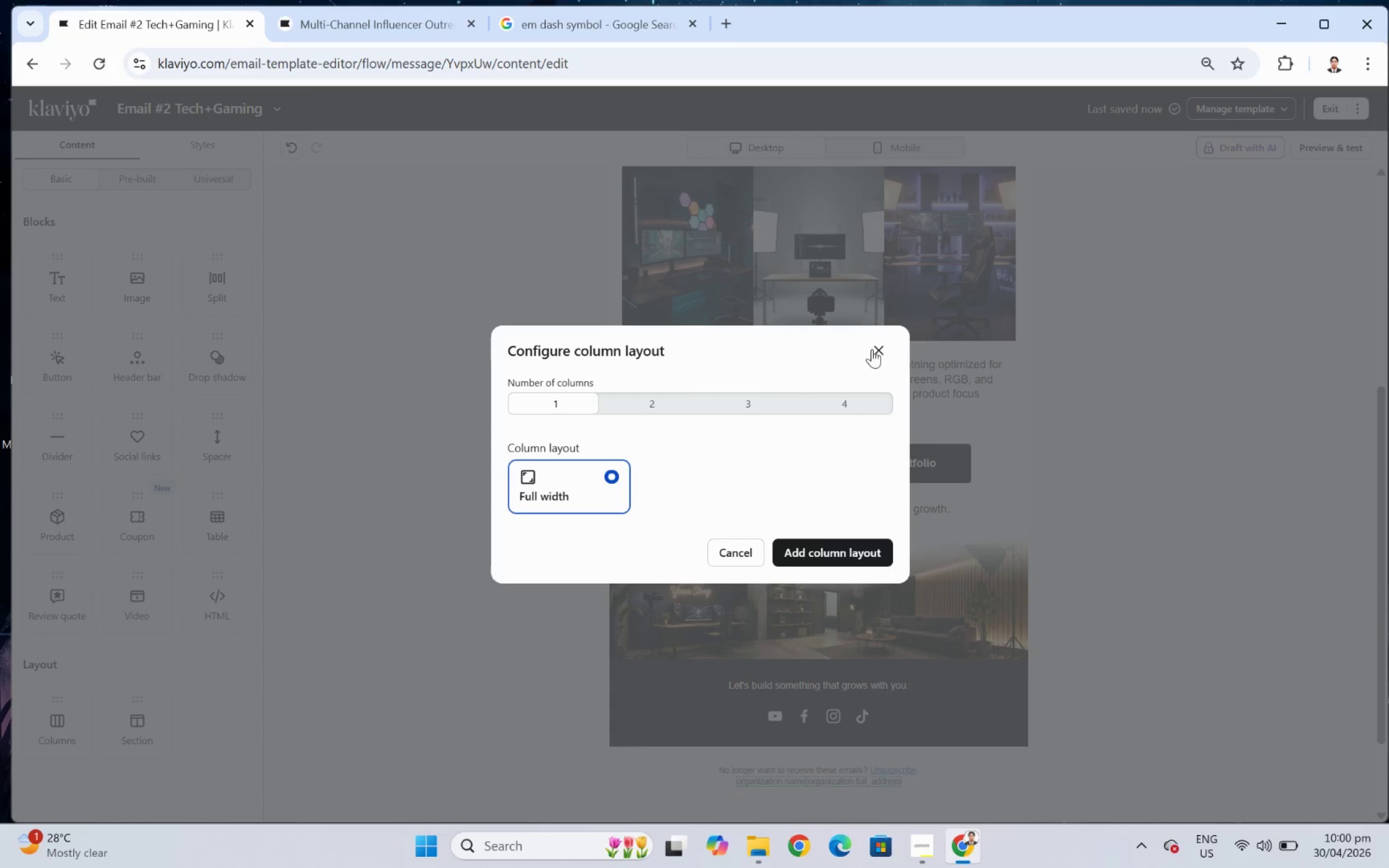 
left_click([884, 348])
 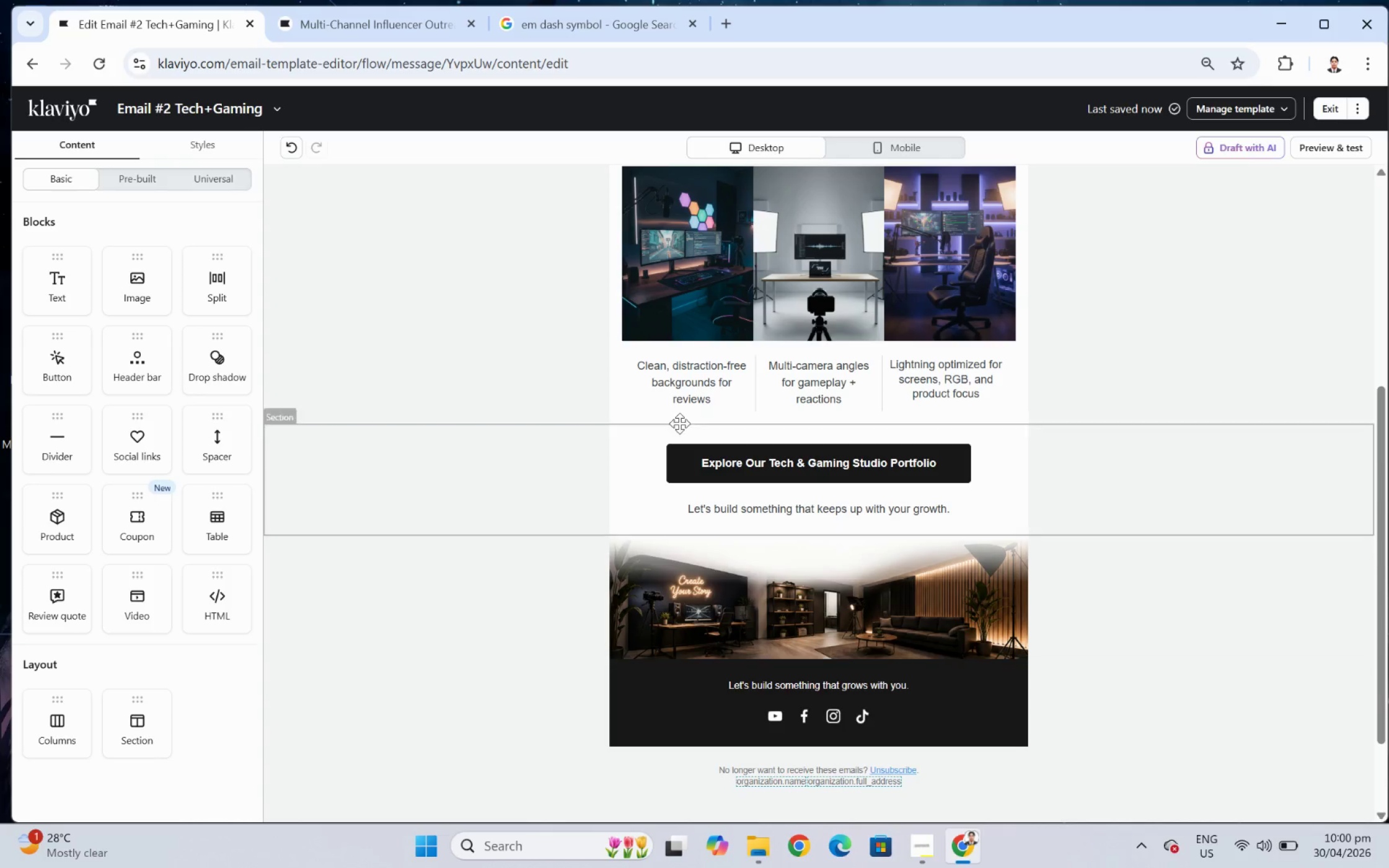 
left_click([715, 385])
 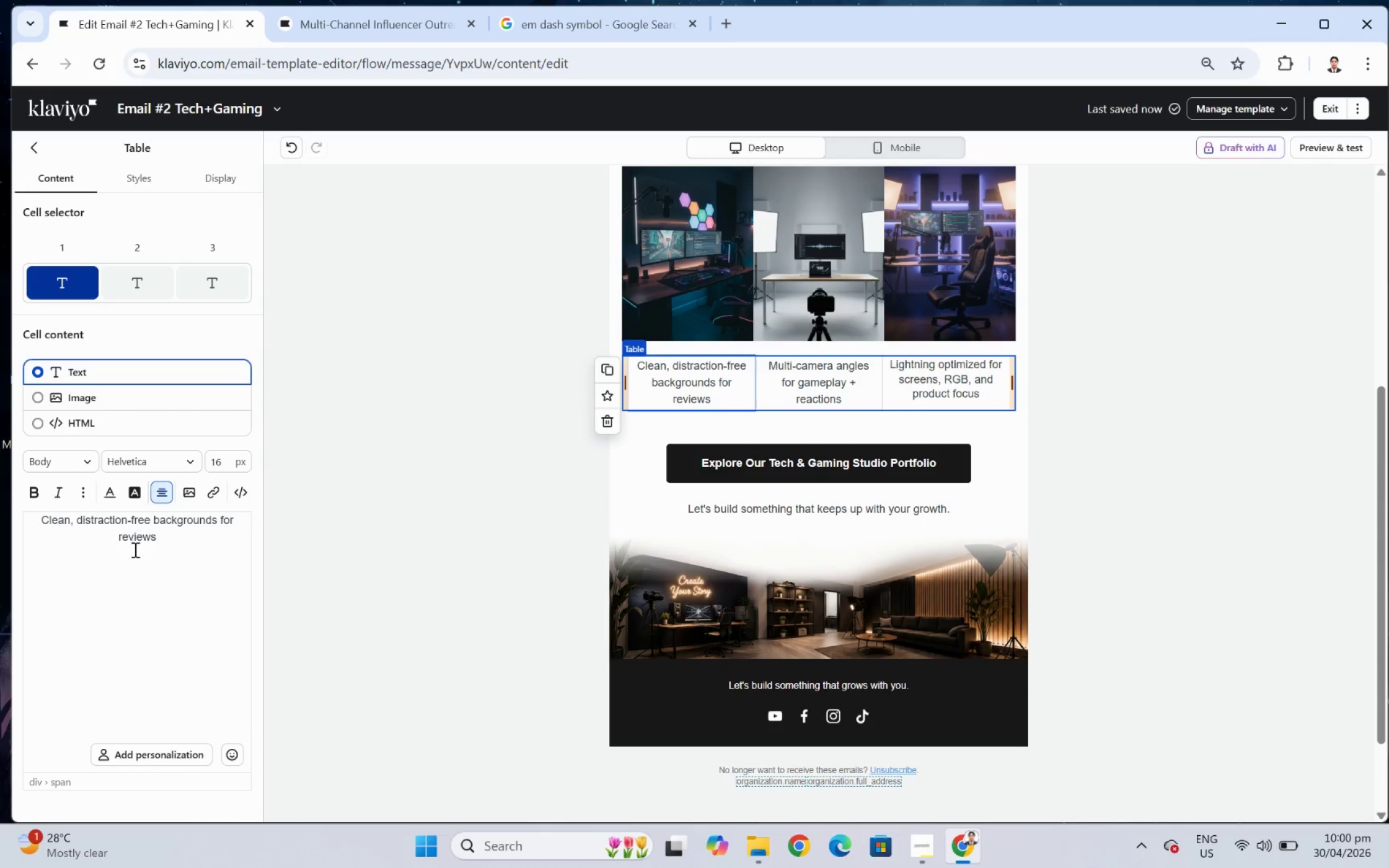 
double_click([169, 542])
 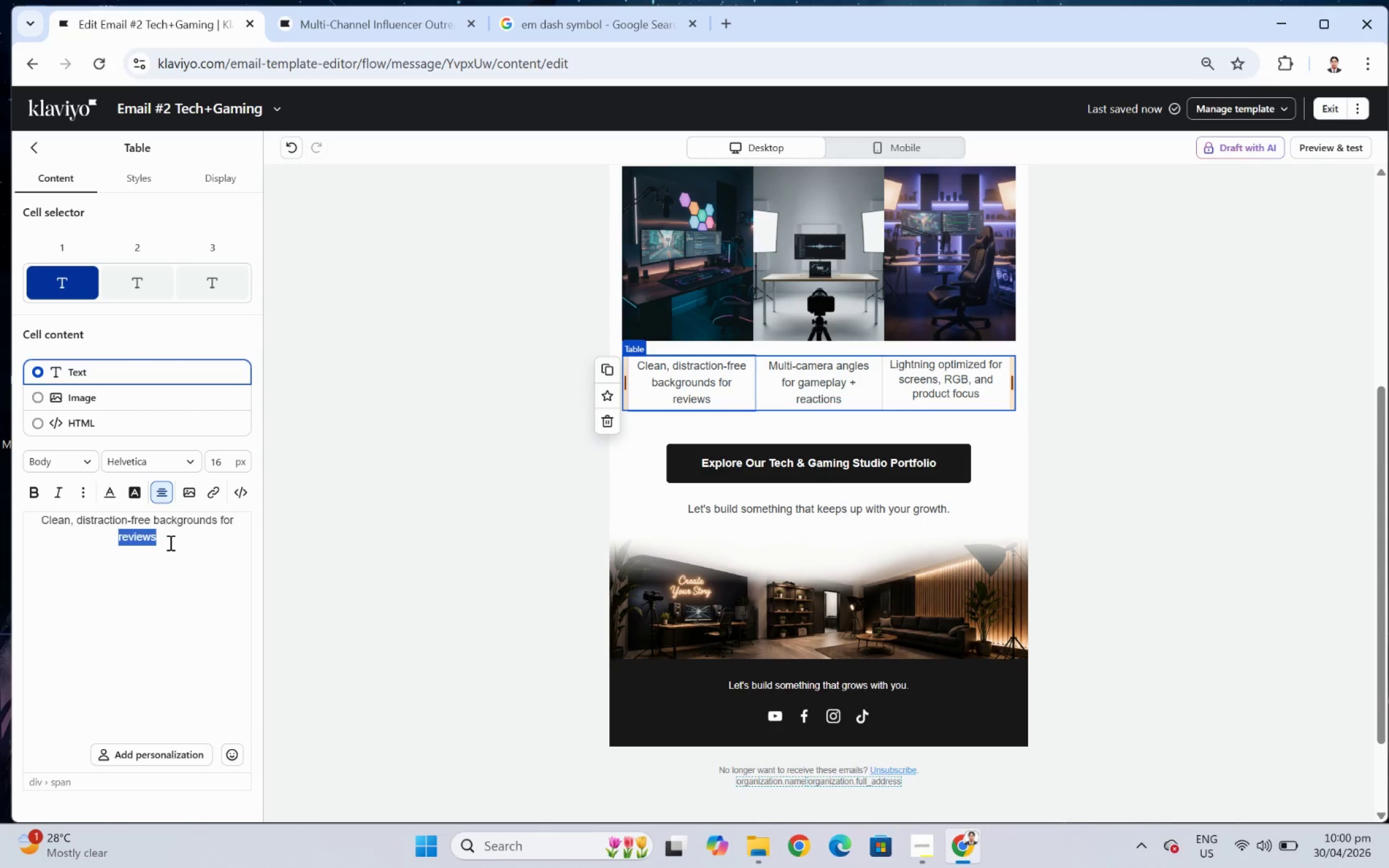 
triple_click([169, 542])
 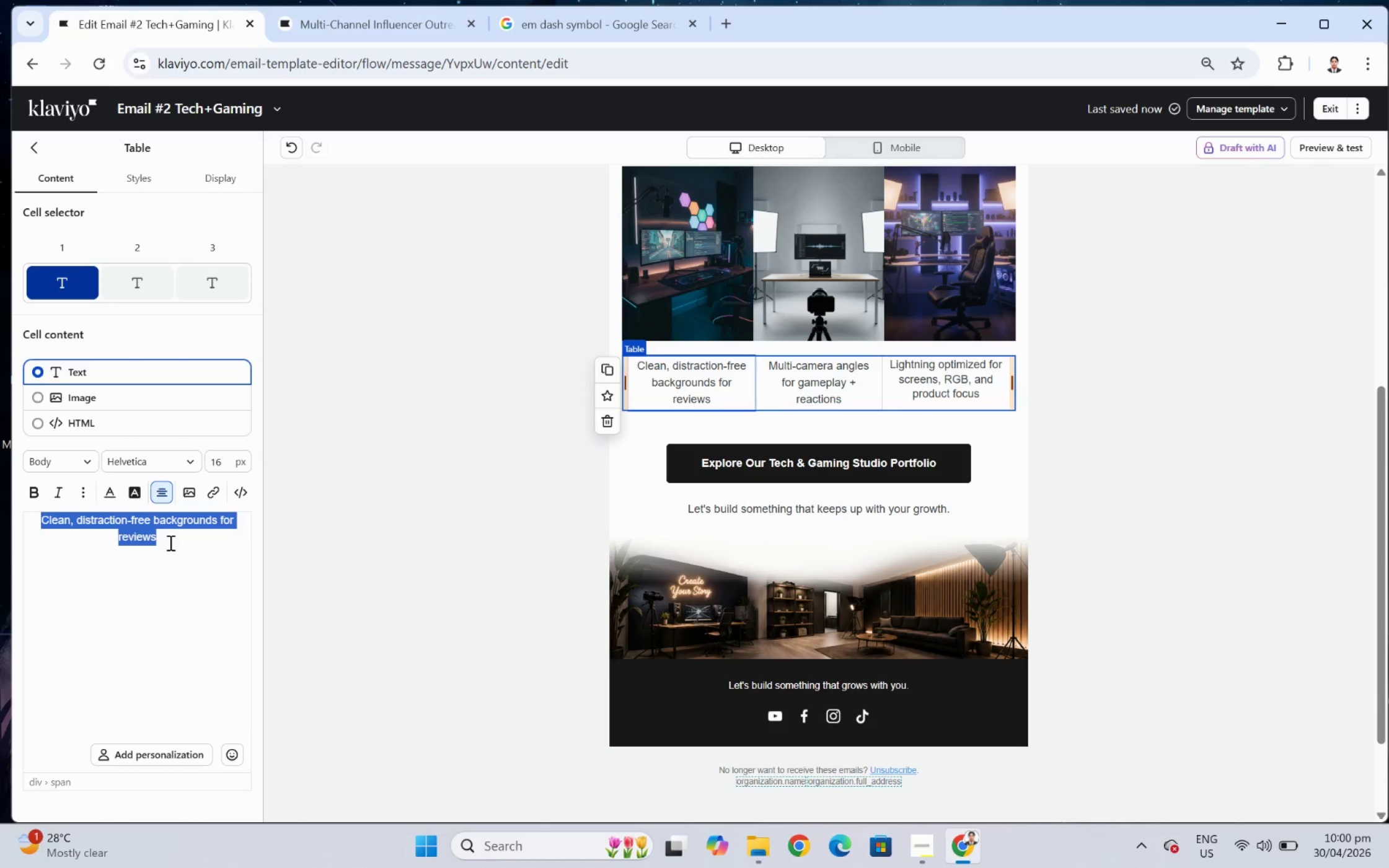 
key(Control+C)
 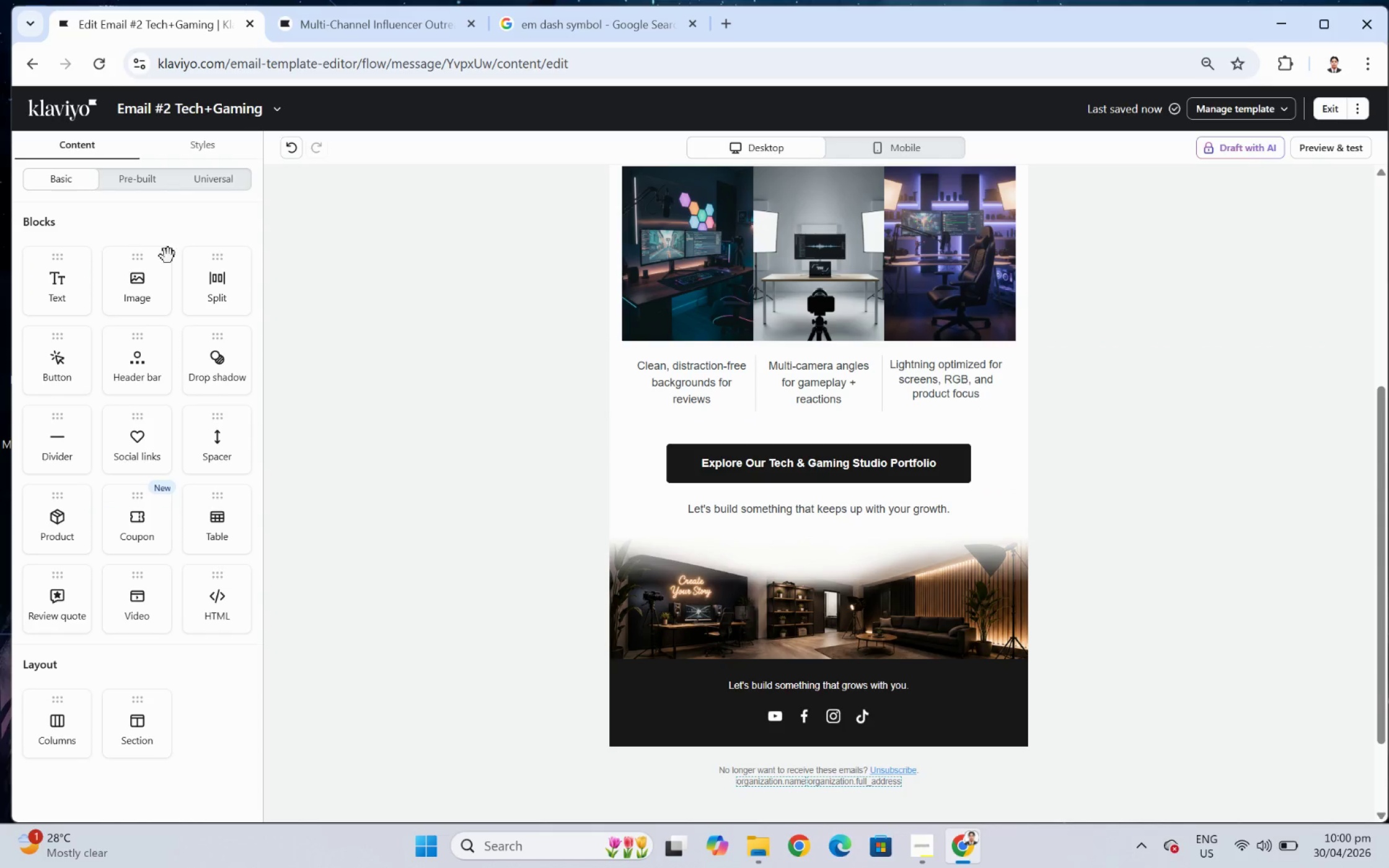 
left_click_drag(start_coordinate=[53, 283], to_coordinate=[674, 337])
 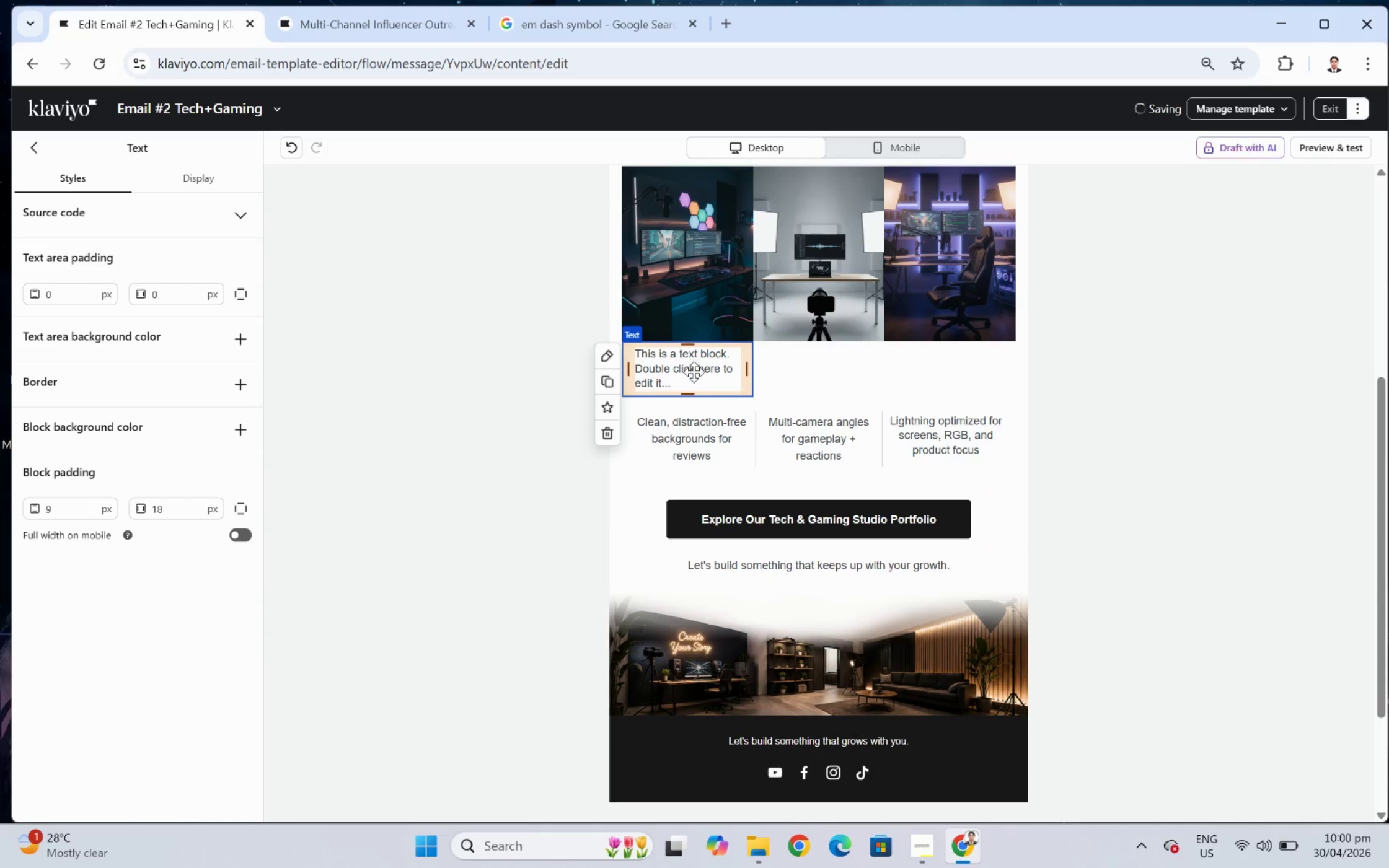 
double_click([694, 372])
 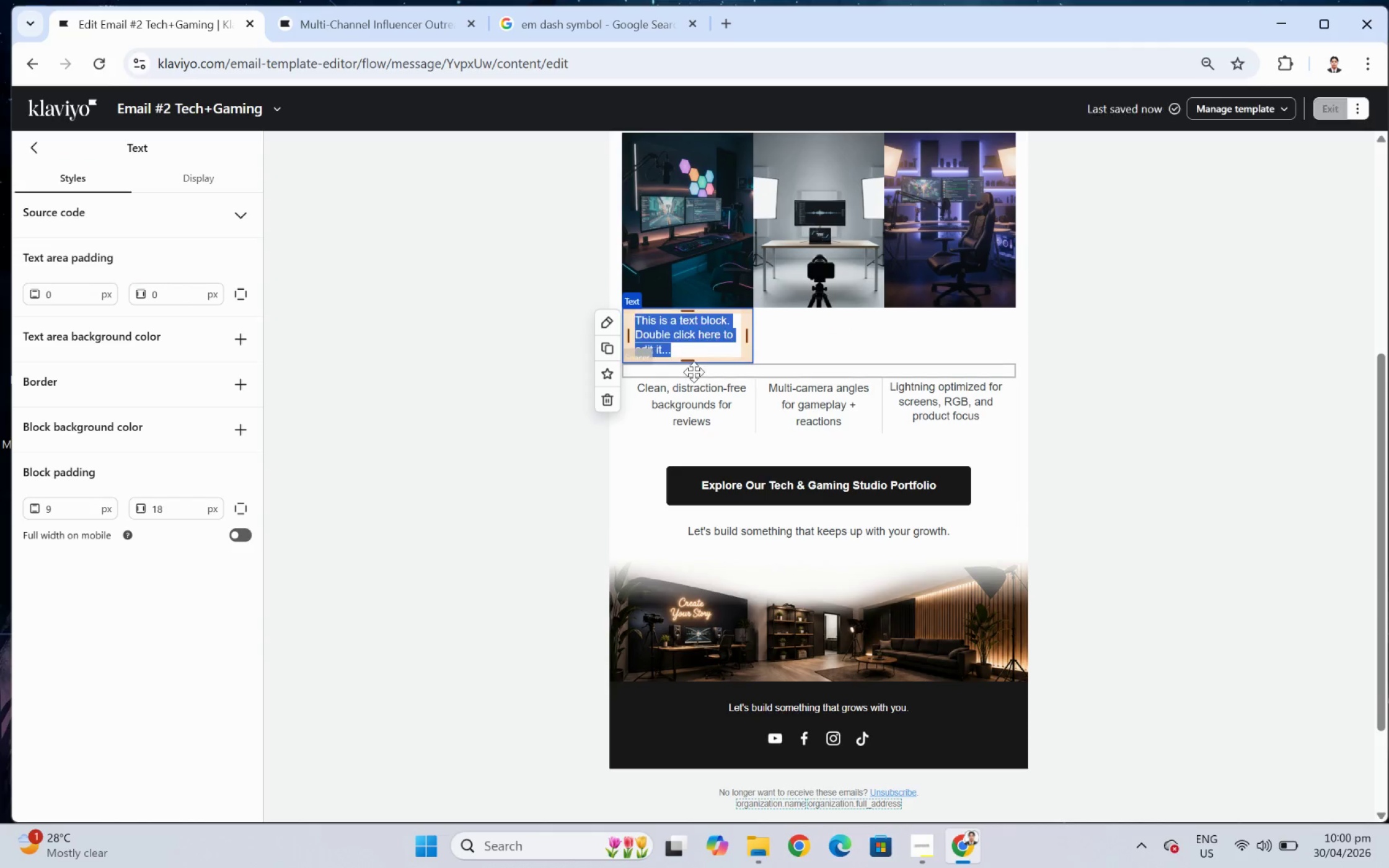 
key(Control+V)
 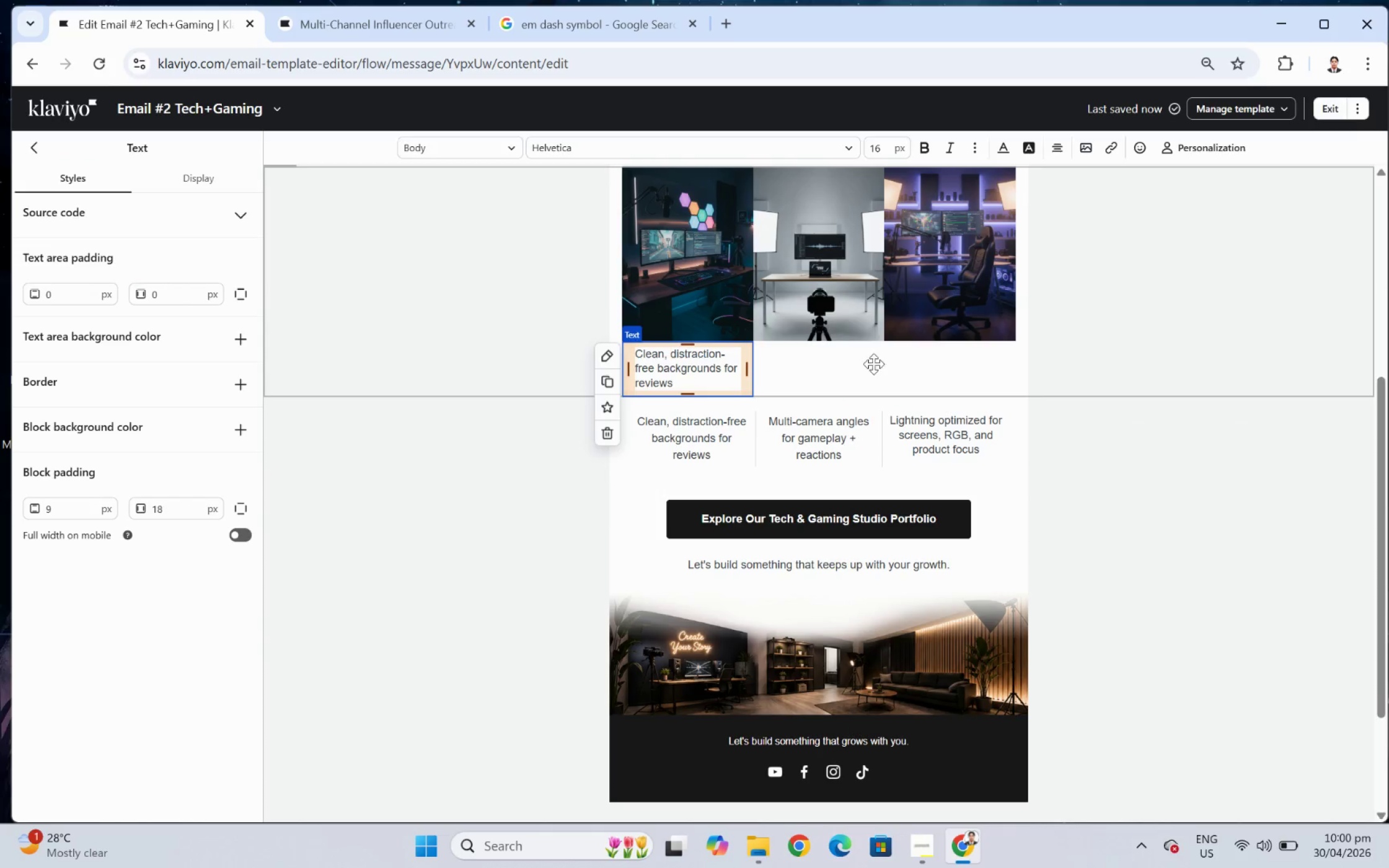 
key(Control+A)
 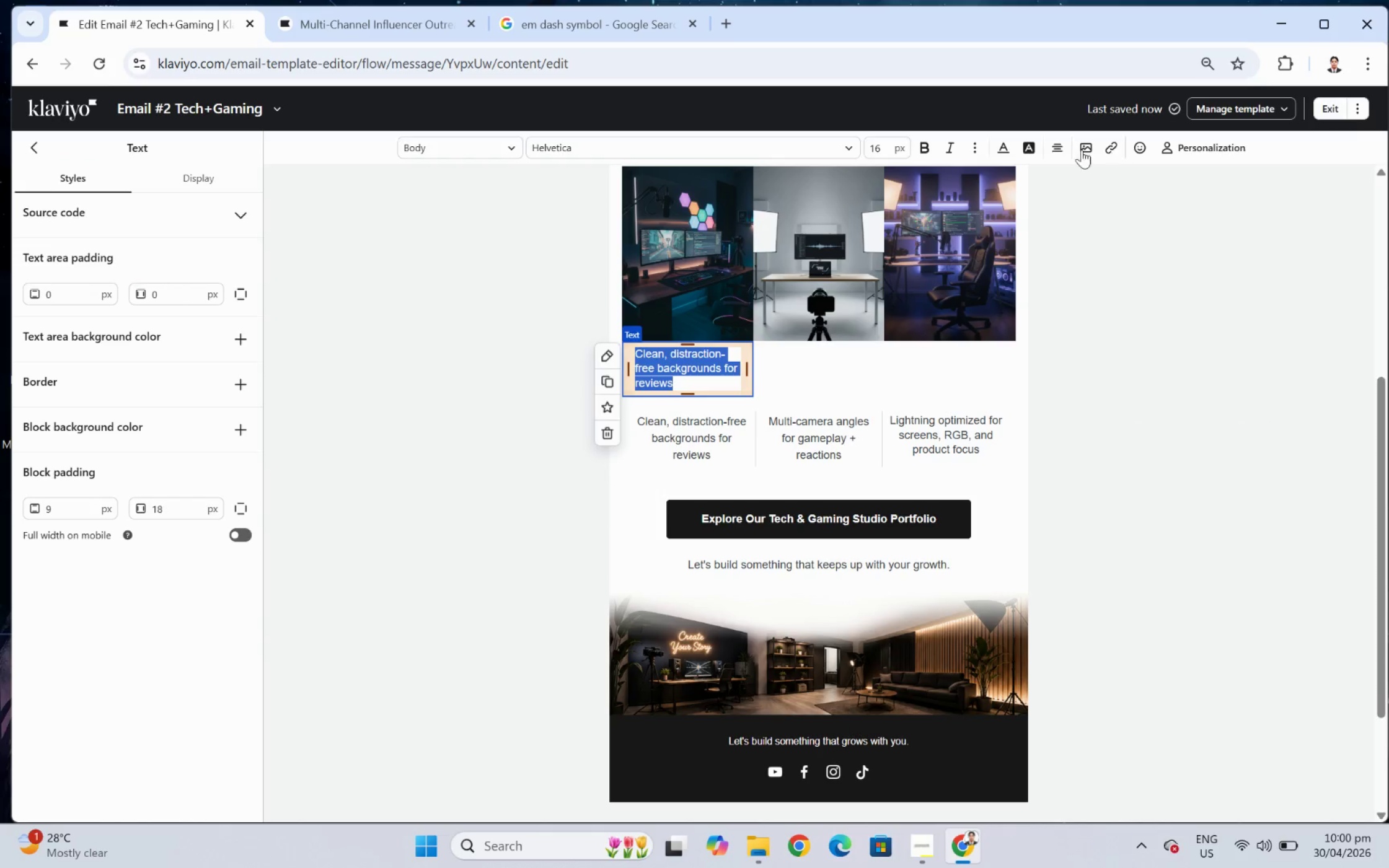 
left_click([1060, 141])
 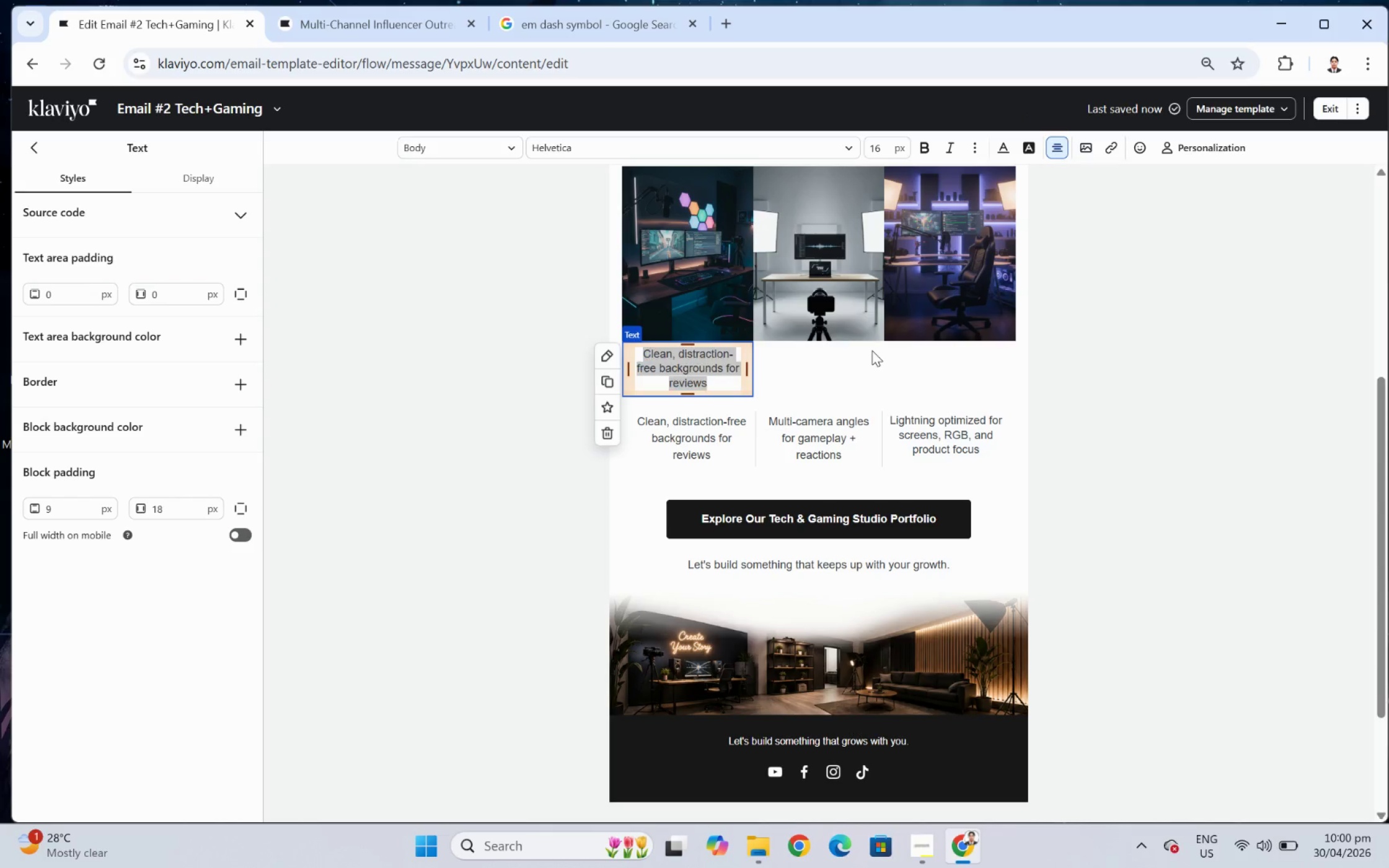 
double_click([949, 393])
 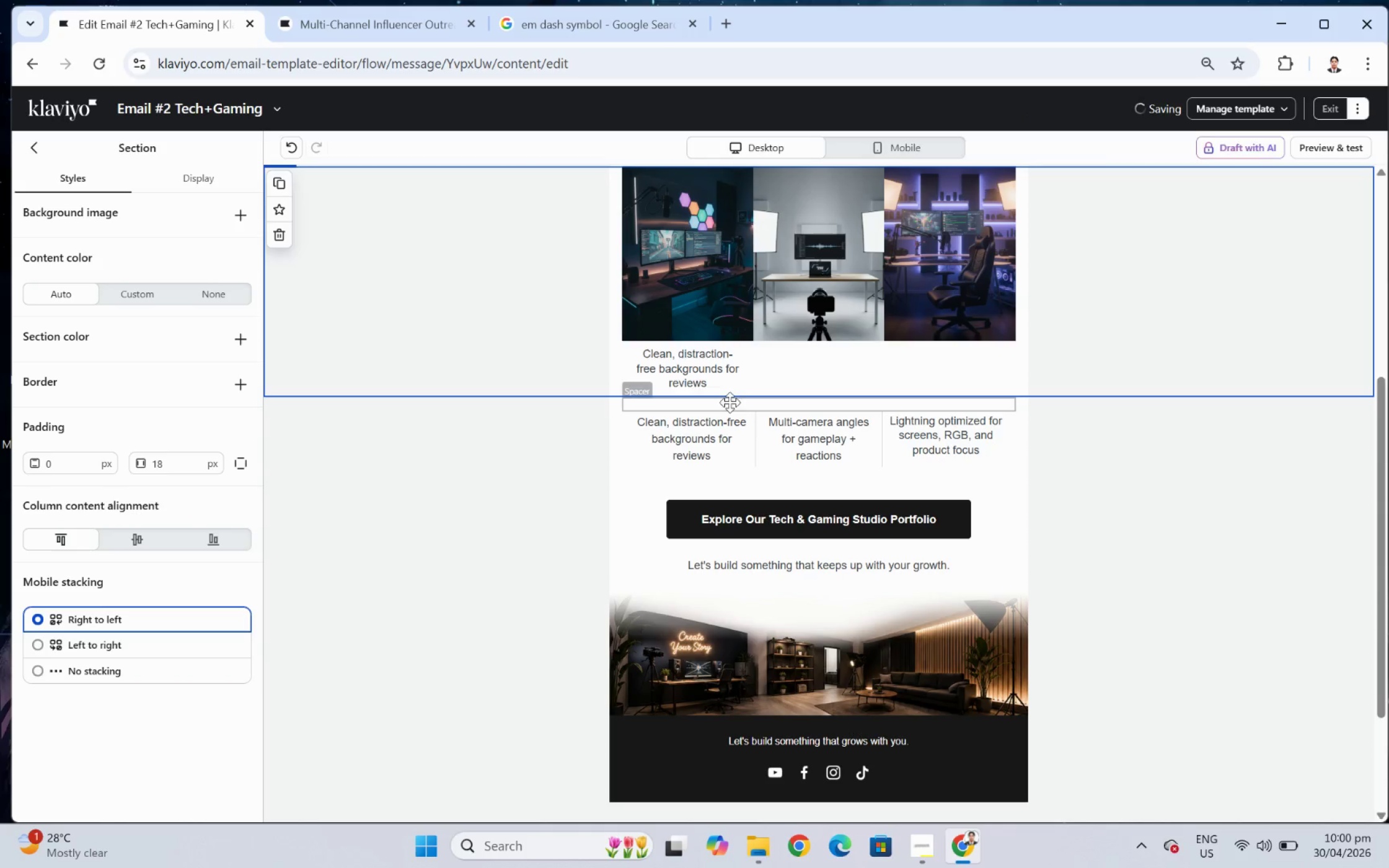 
left_click([702, 381])
 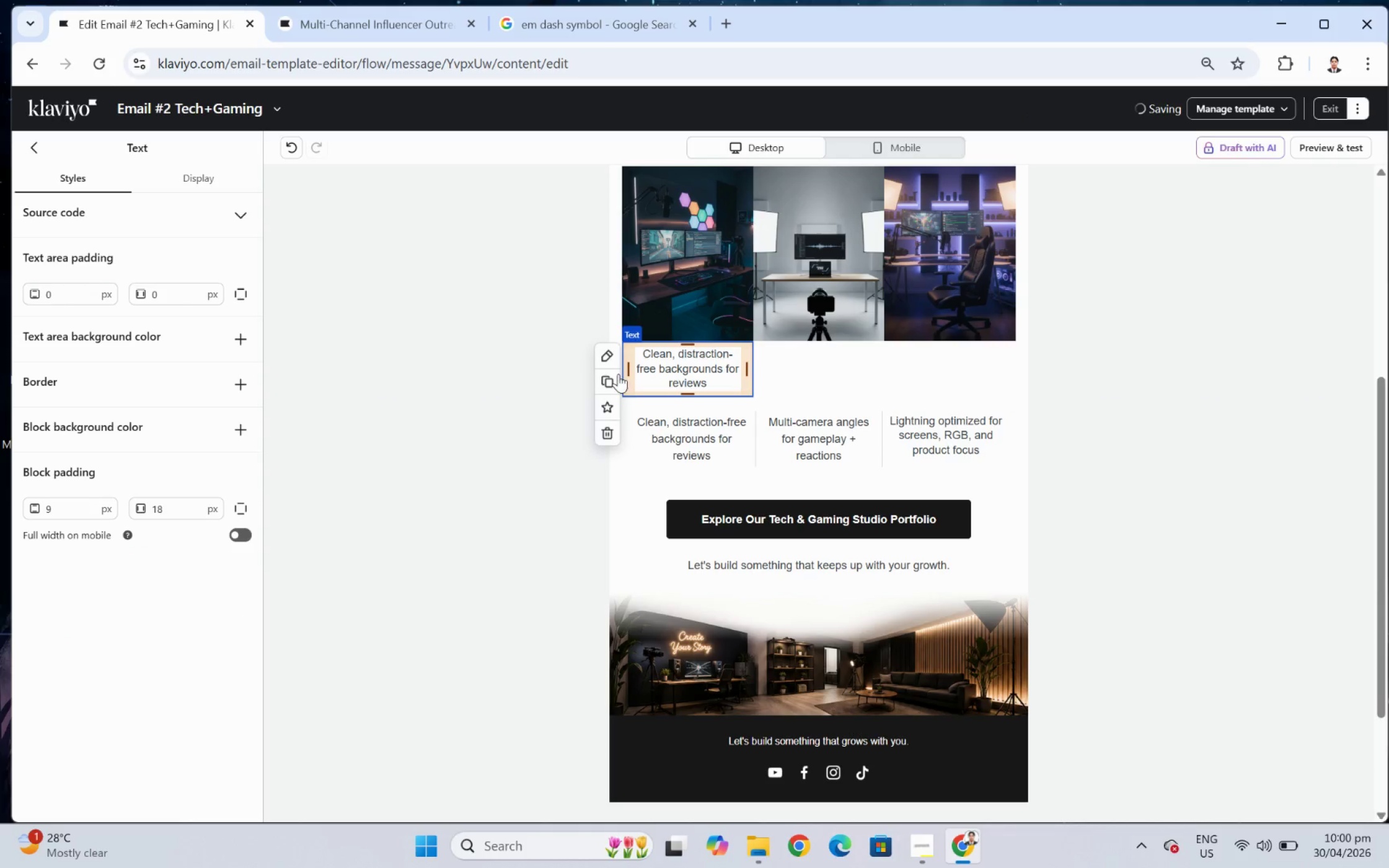 
left_click([616, 384])
 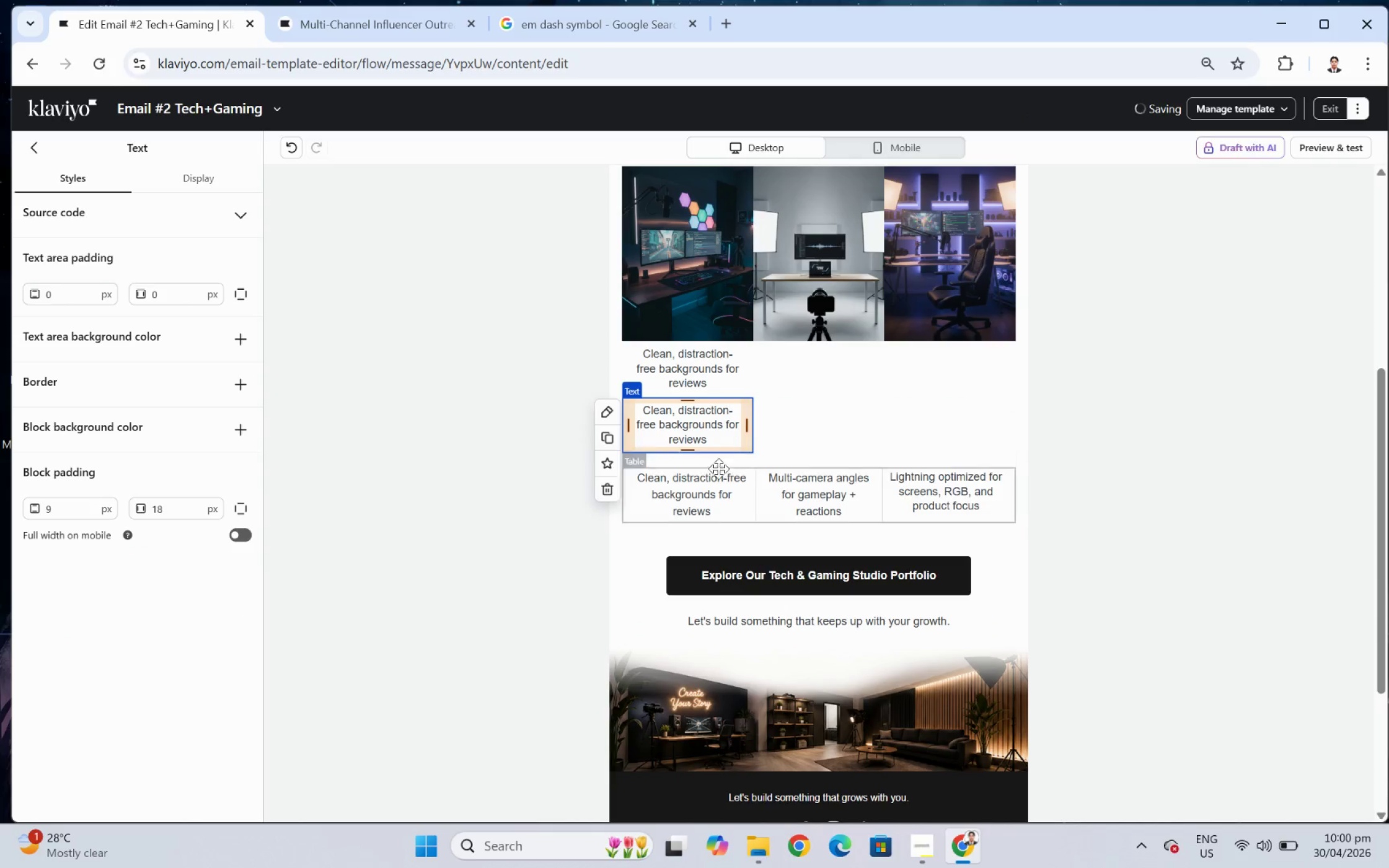 
left_click_drag(start_coordinate=[701, 439], to_coordinate=[836, 327])
 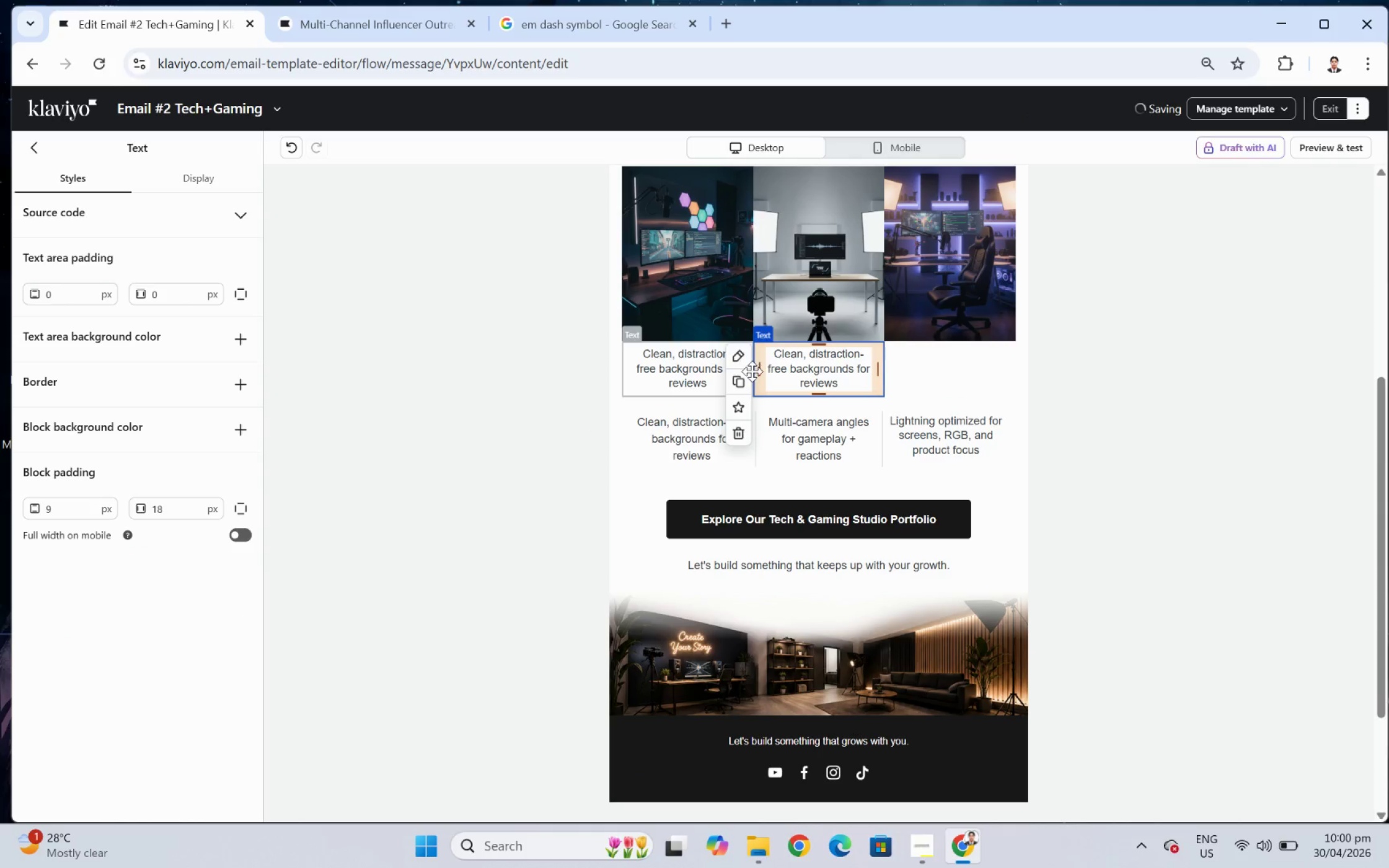 
left_click([738, 384])
 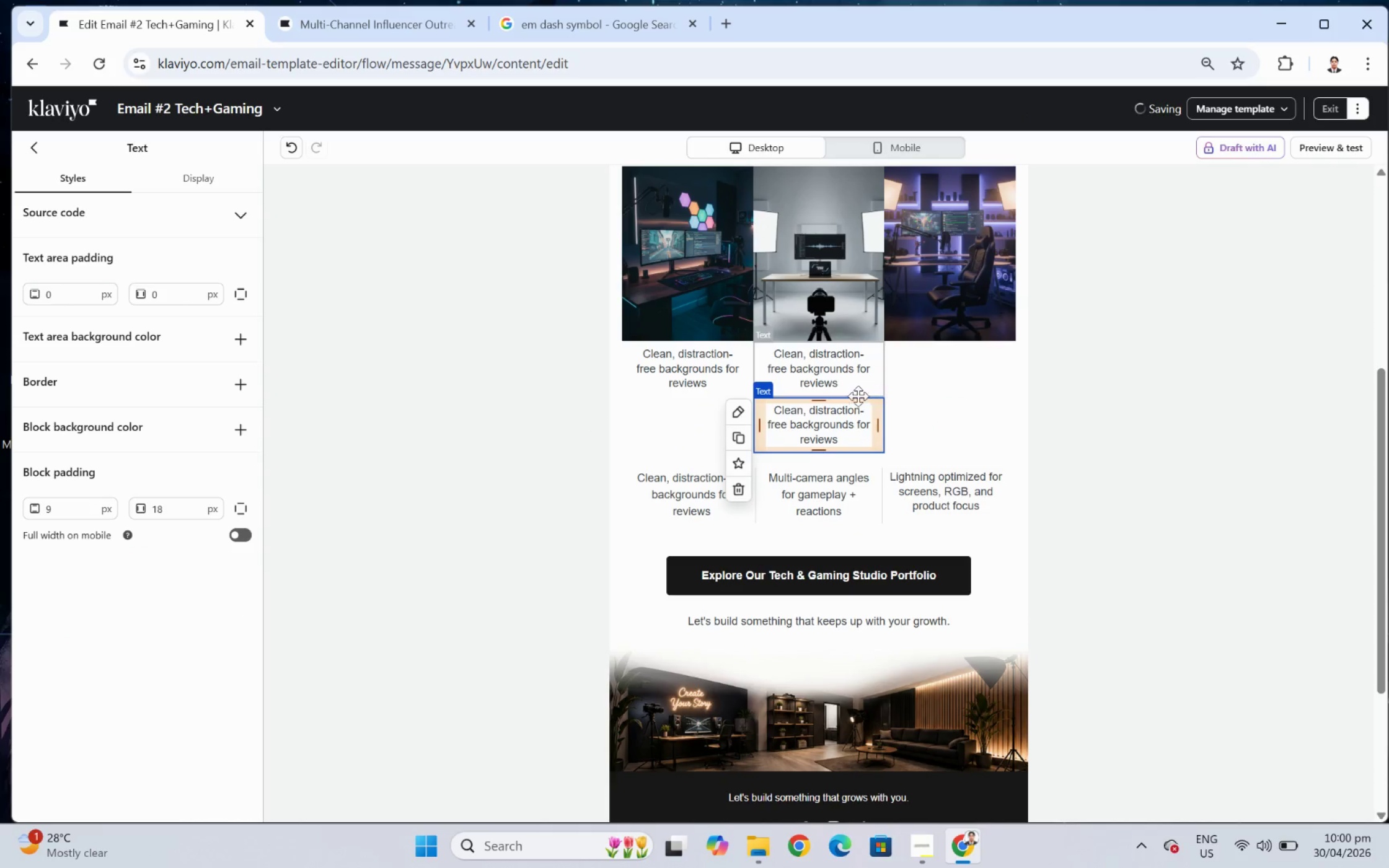 
left_click_drag(start_coordinate=[844, 416], to_coordinate=[953, 318])
 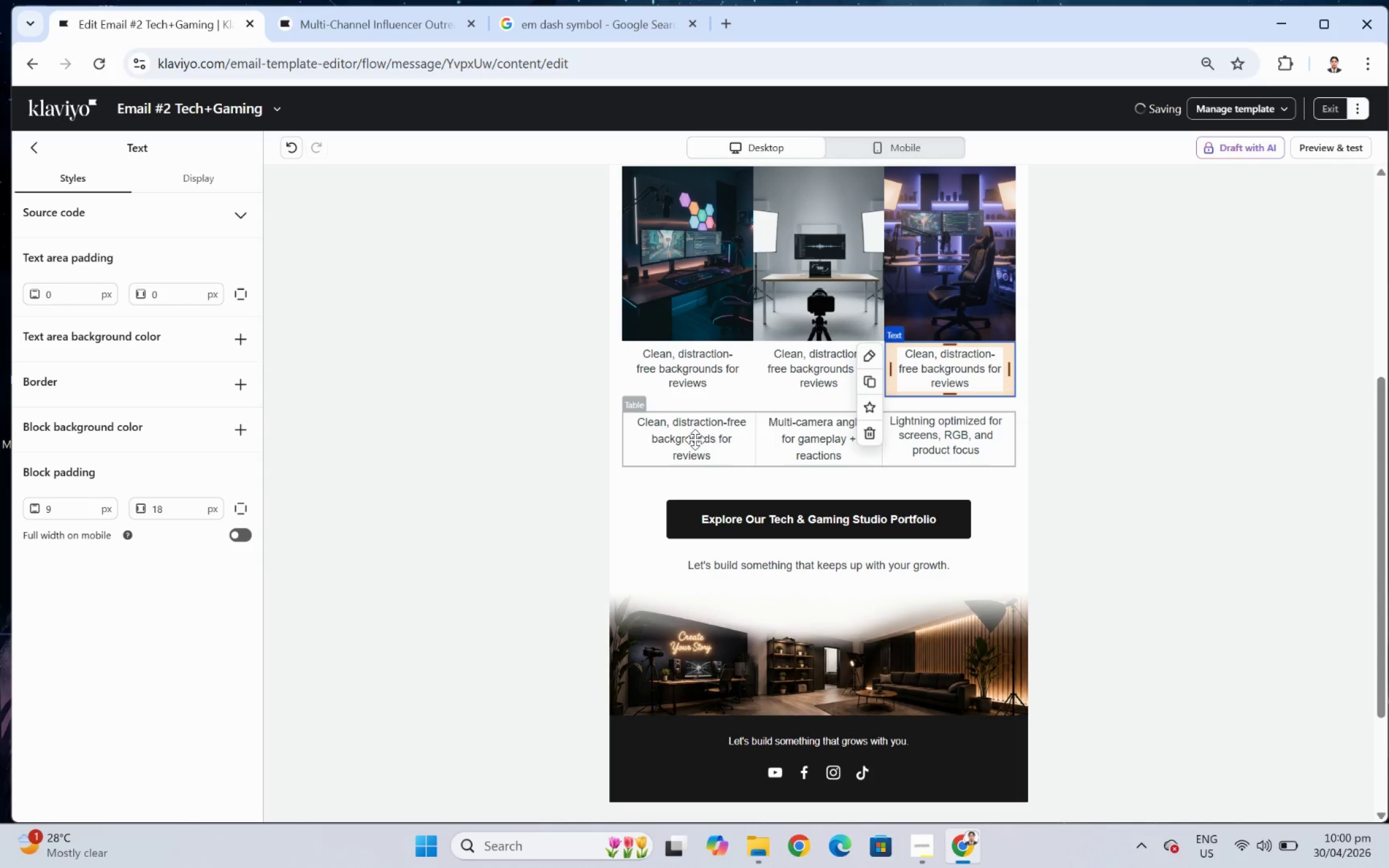 
double_click([695, 439])
 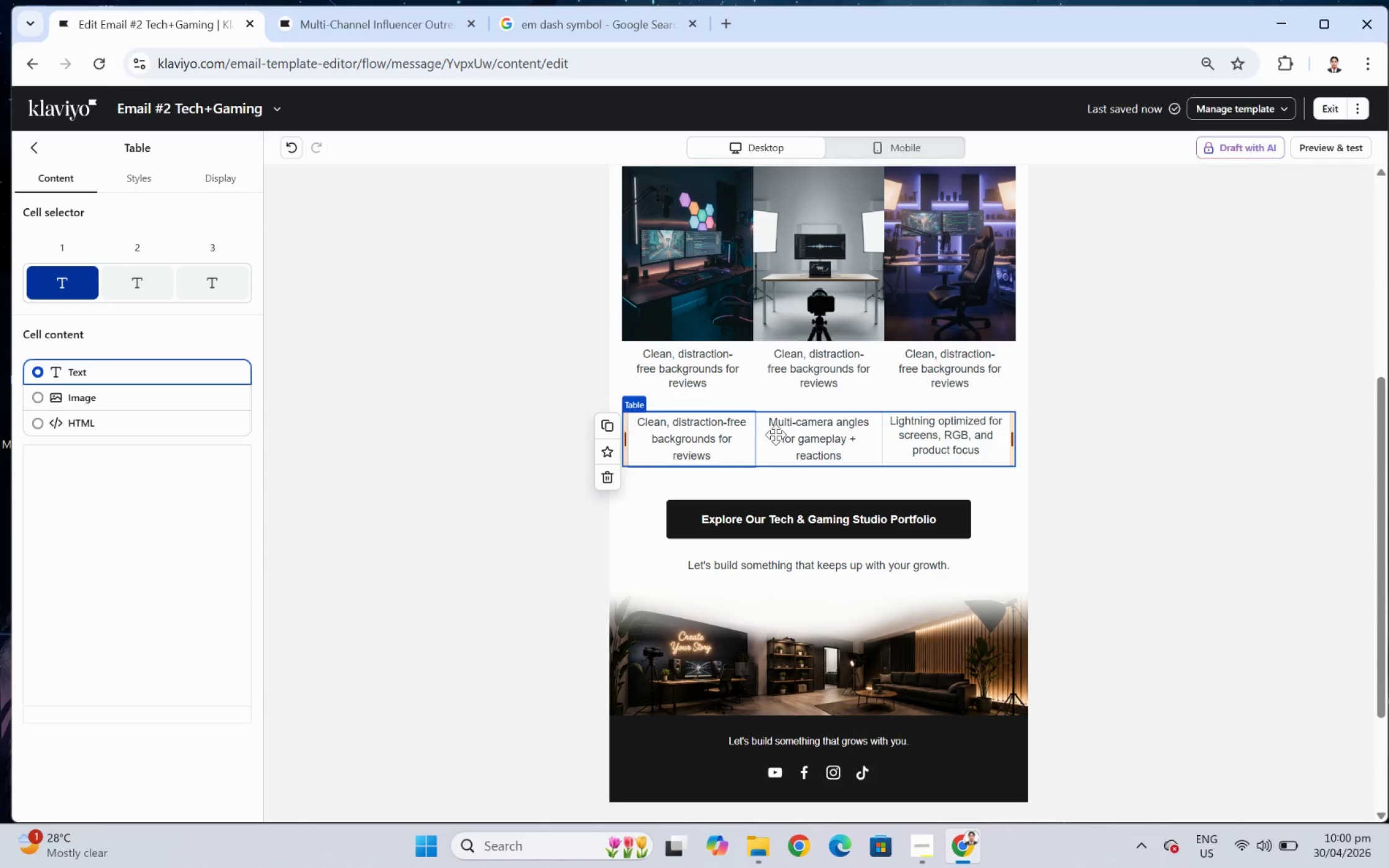 
left_click([831, 434])
 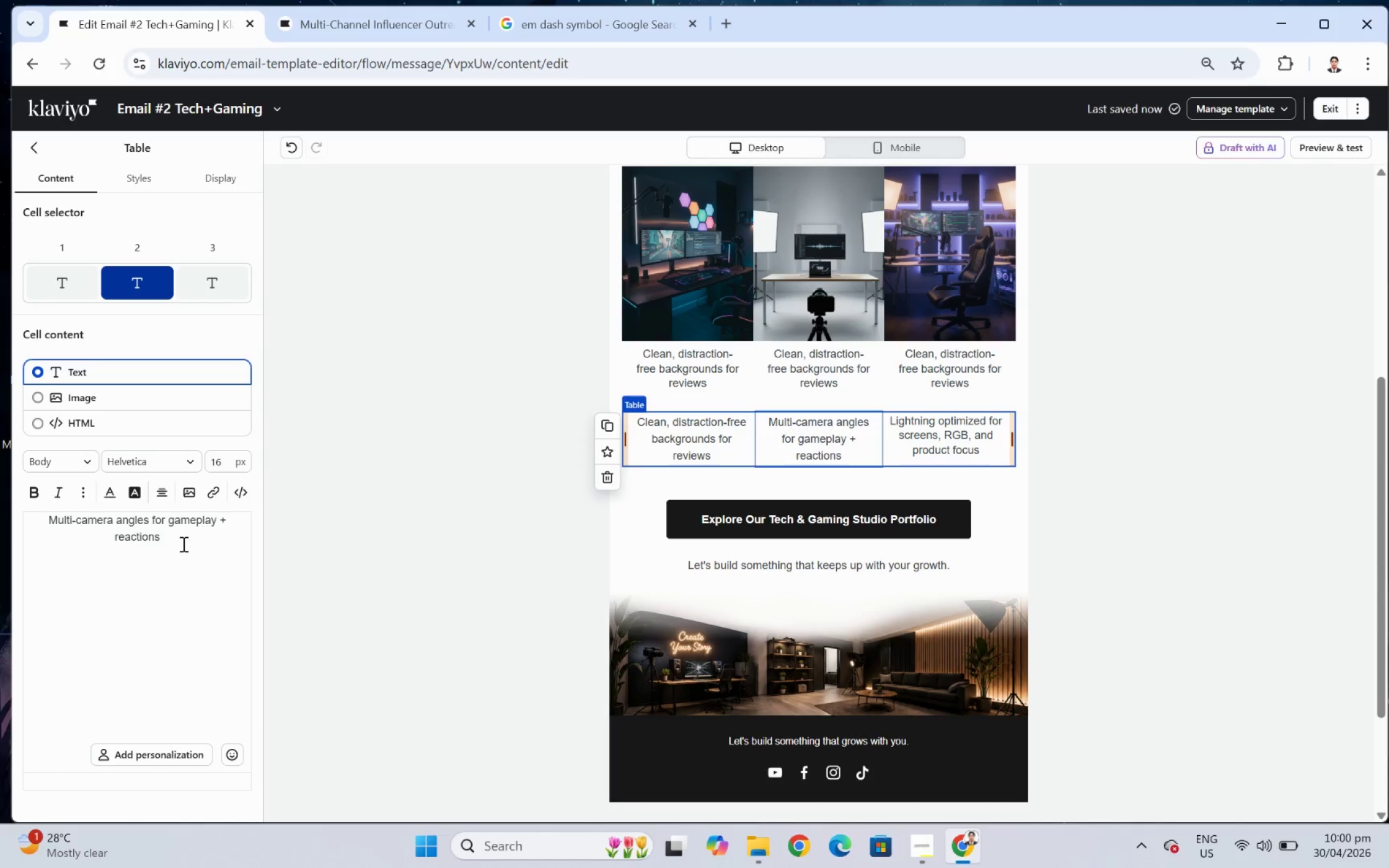 
double_click([182, 537])
 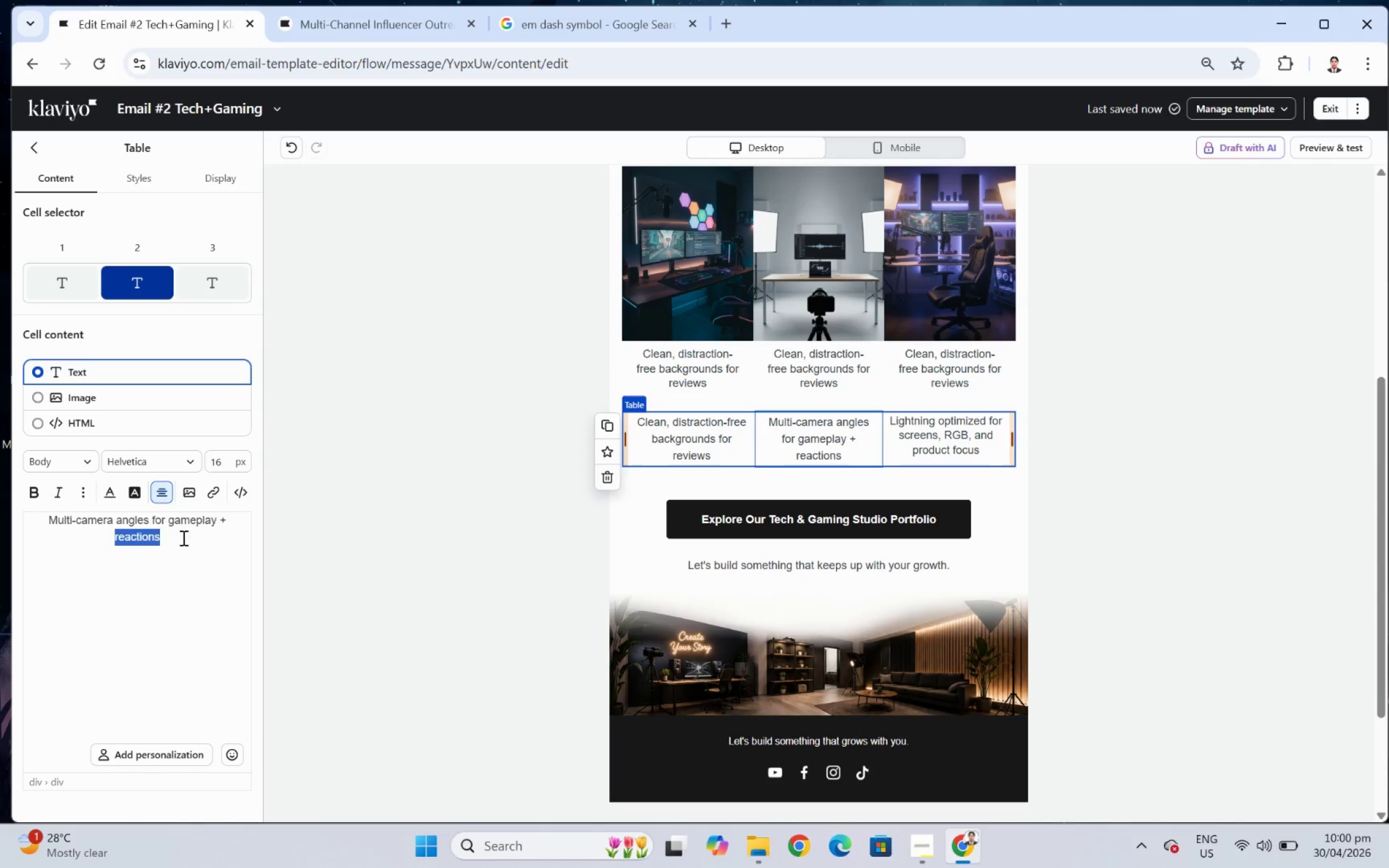 
triple_click([182, 537])
 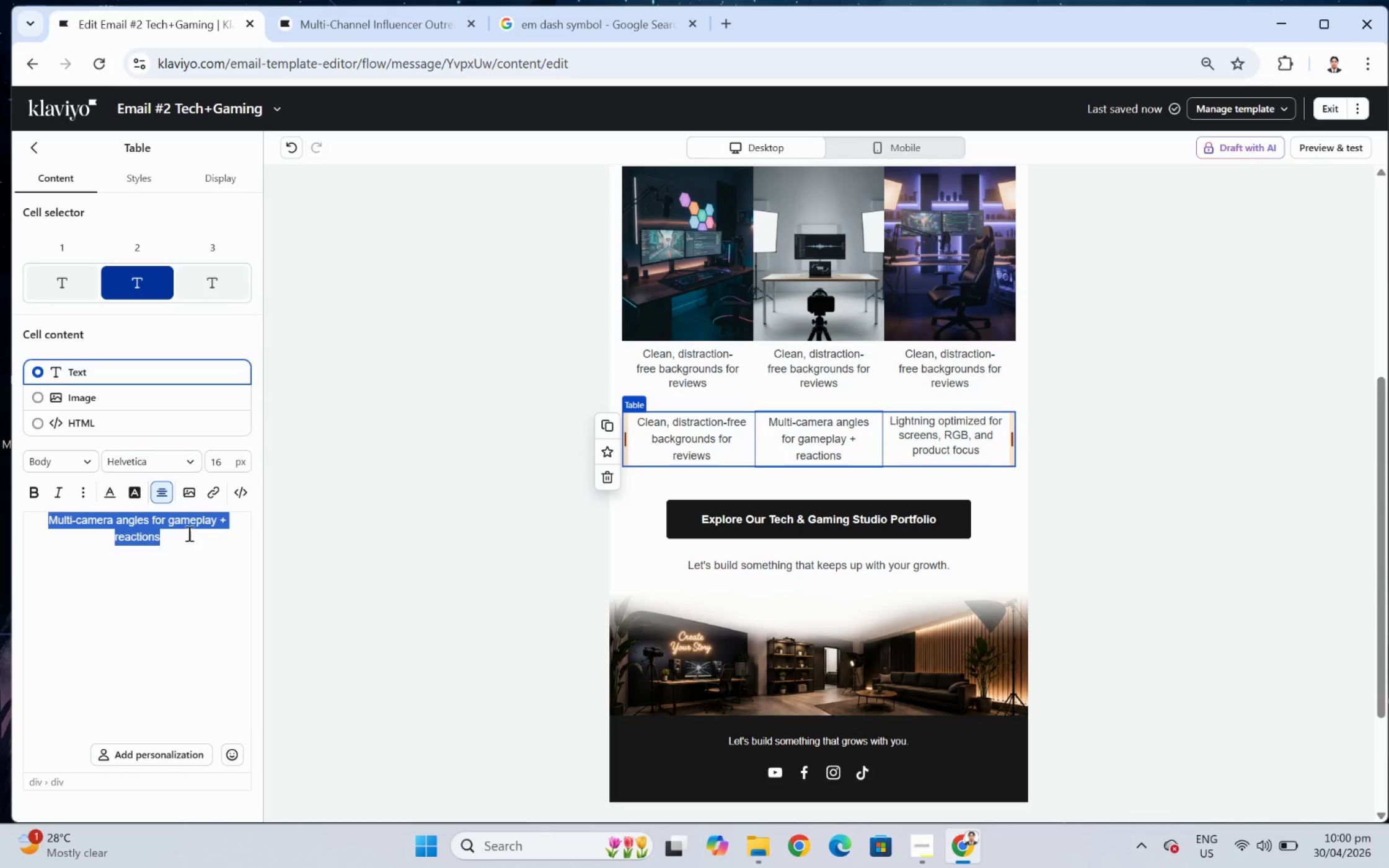 
key(Control+C)
 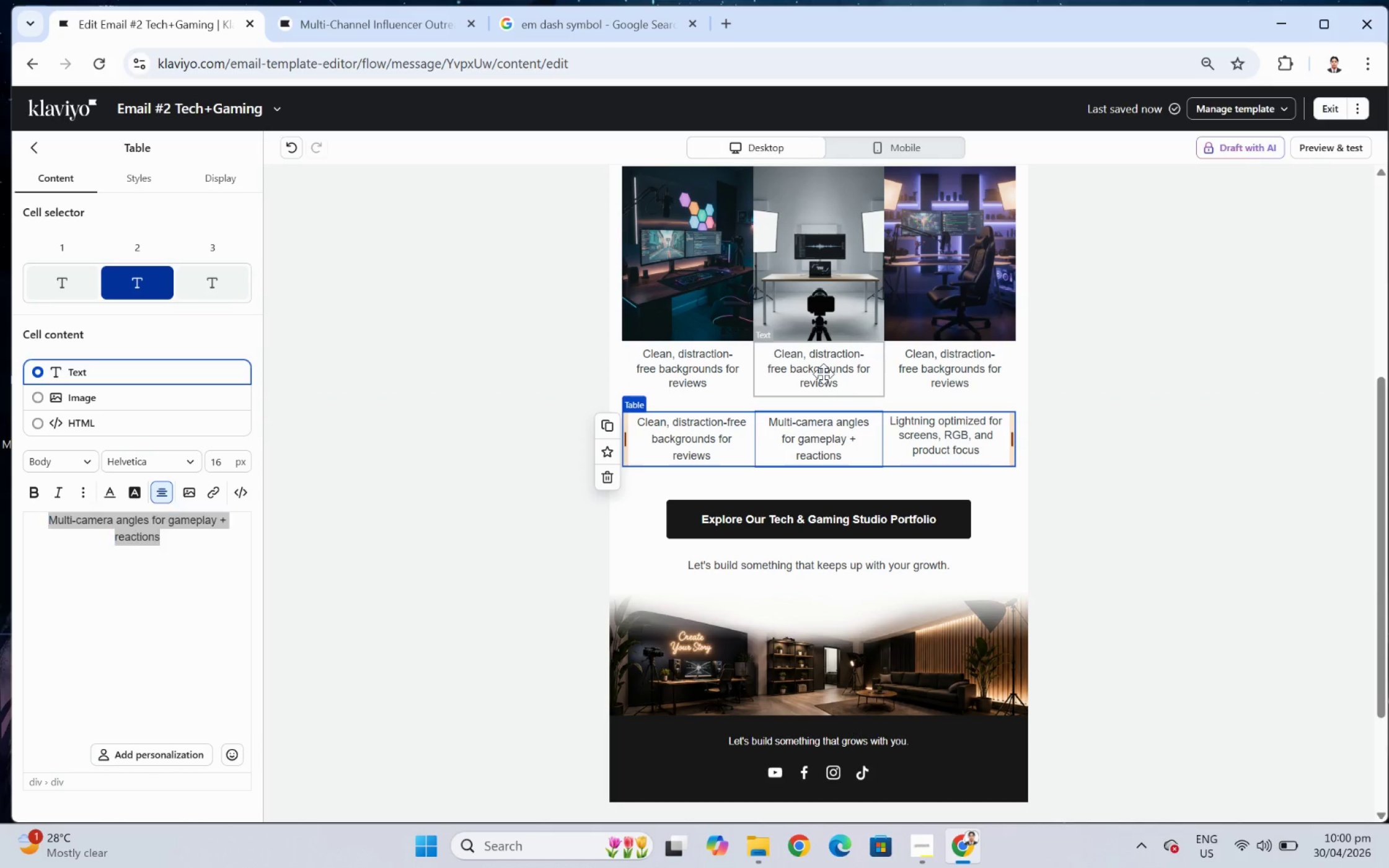 
double_click([823, 374])
 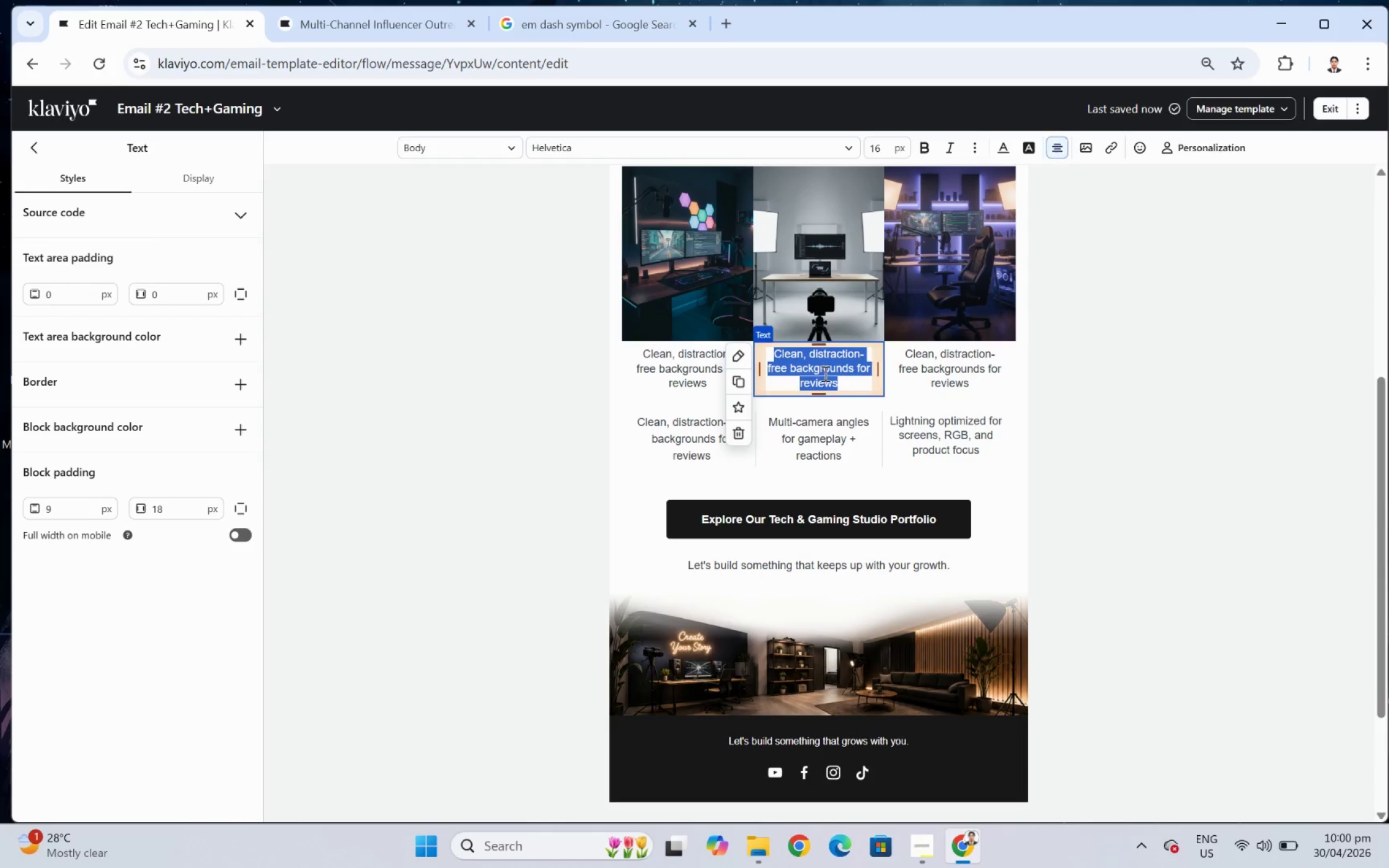 
key(Control+ControlLeft)
 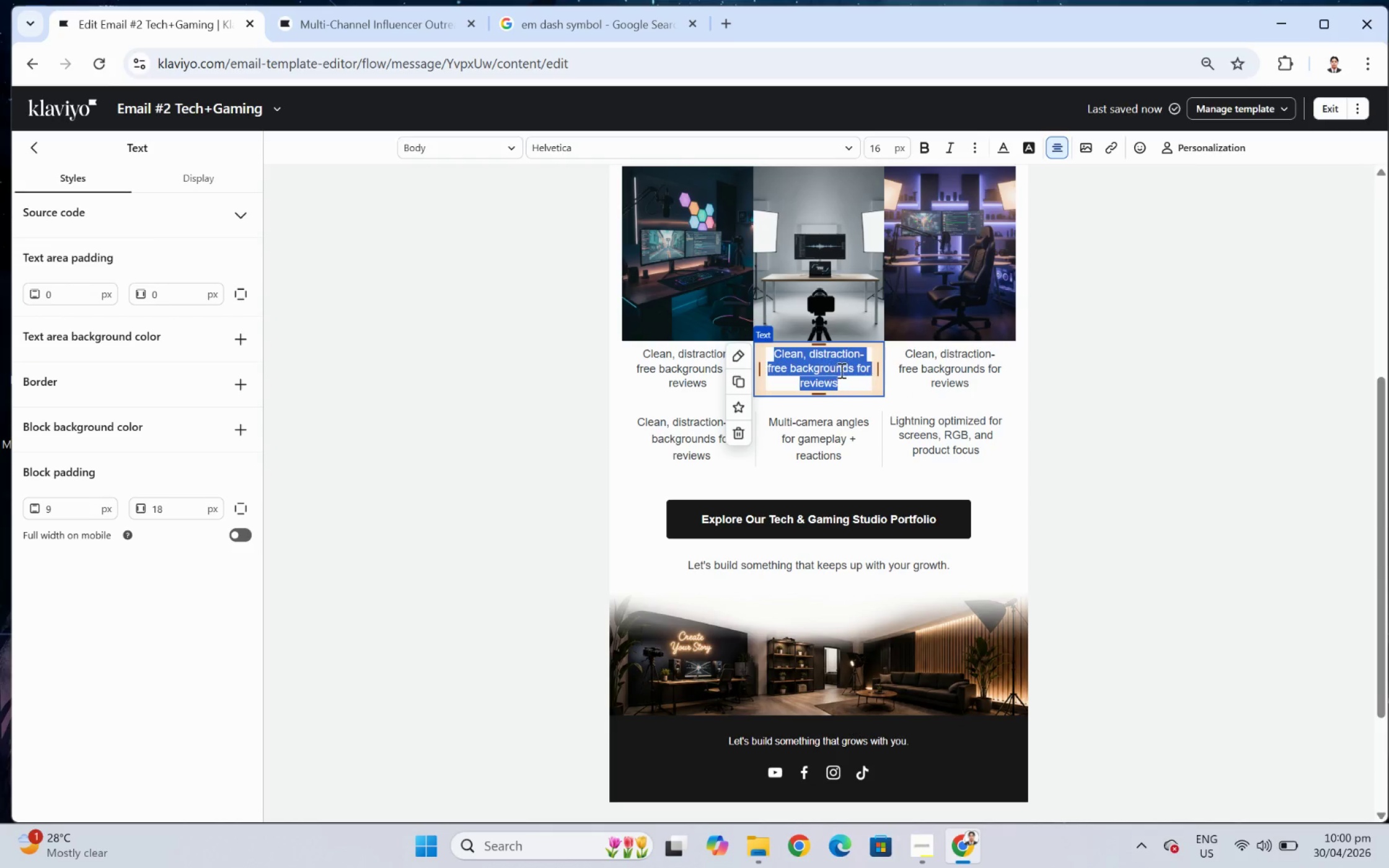 
key(Control+V)
 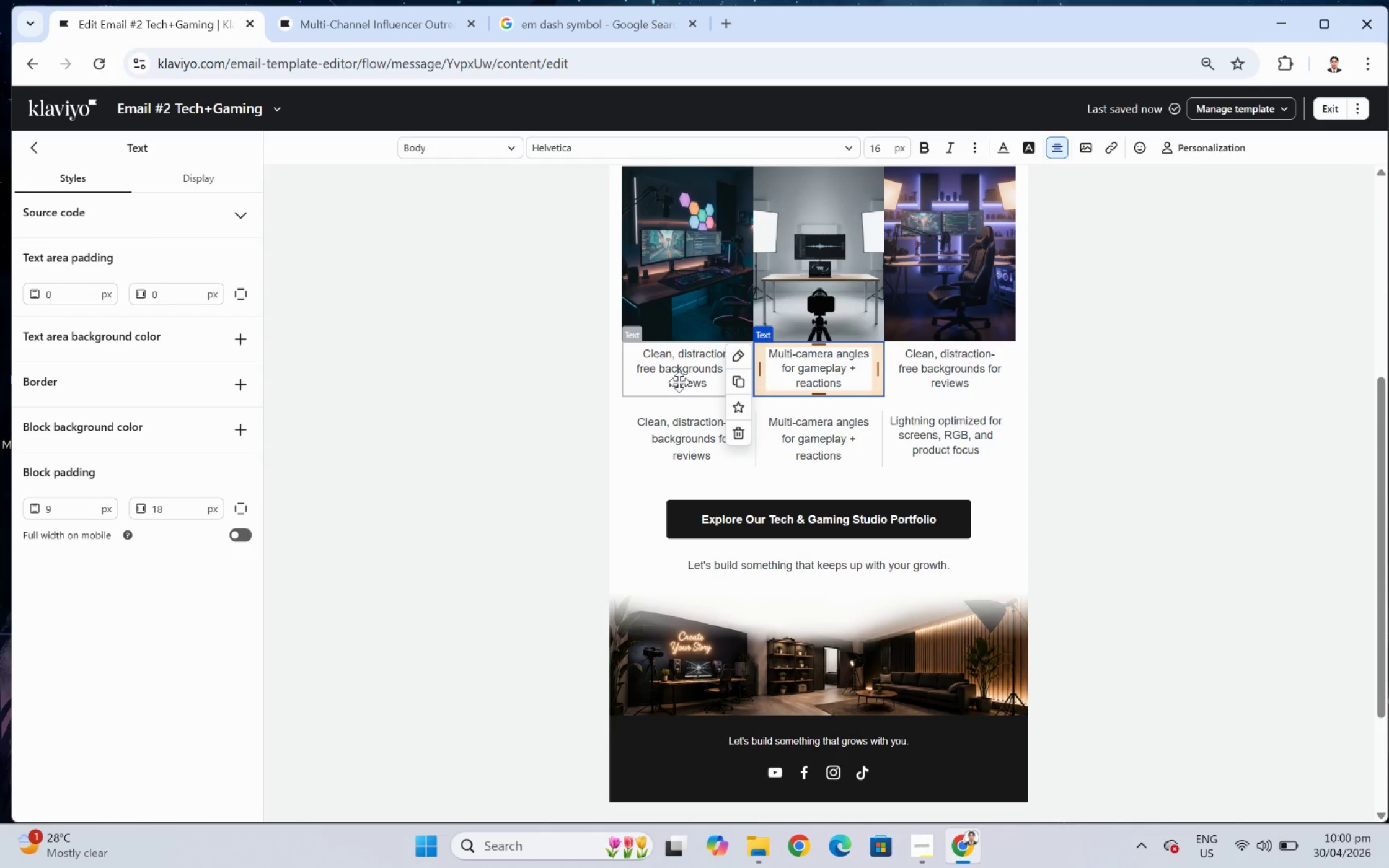 
double_click([683, 376])
 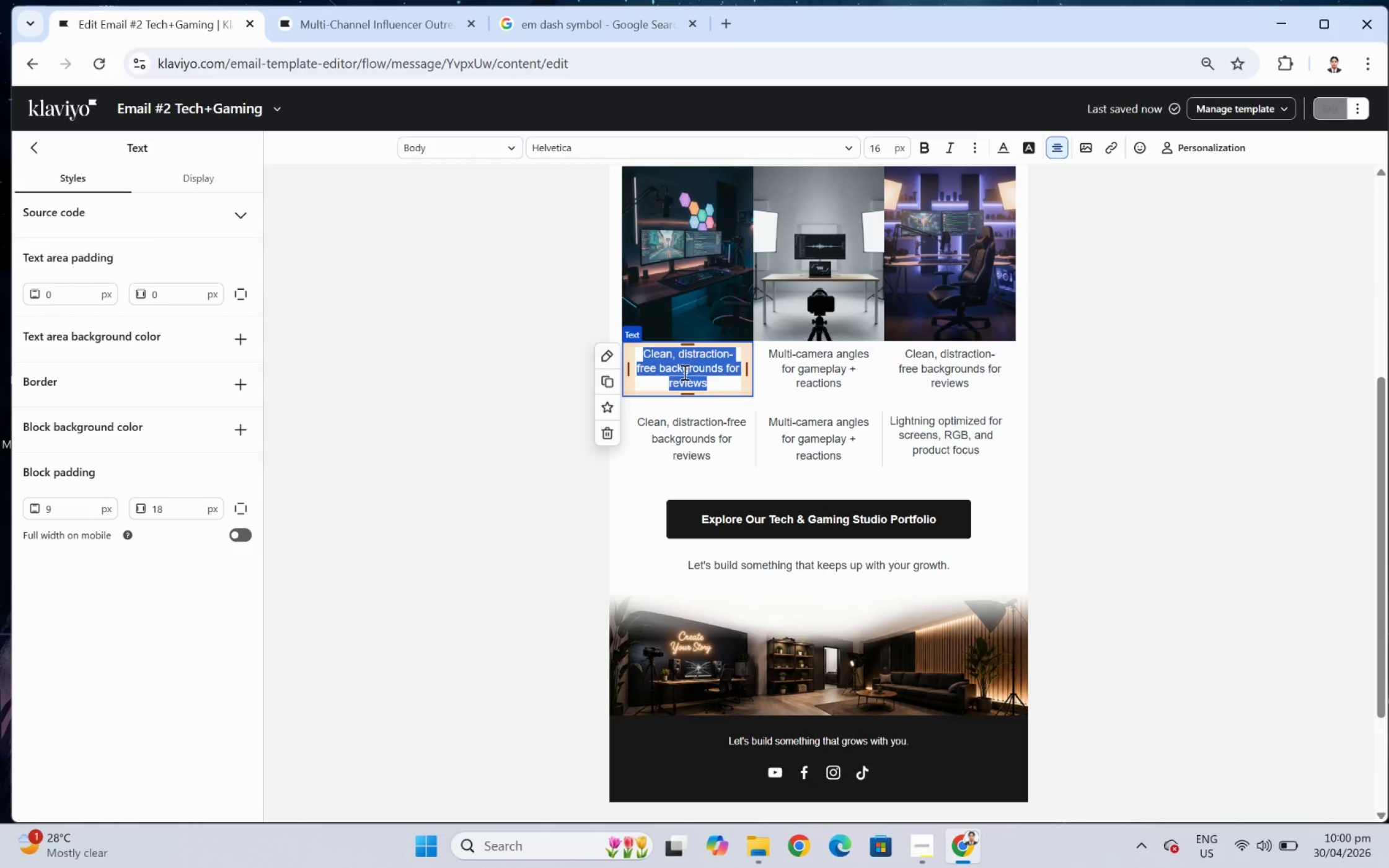 
hold_key(key=ControlLeft, duration=0.76)
 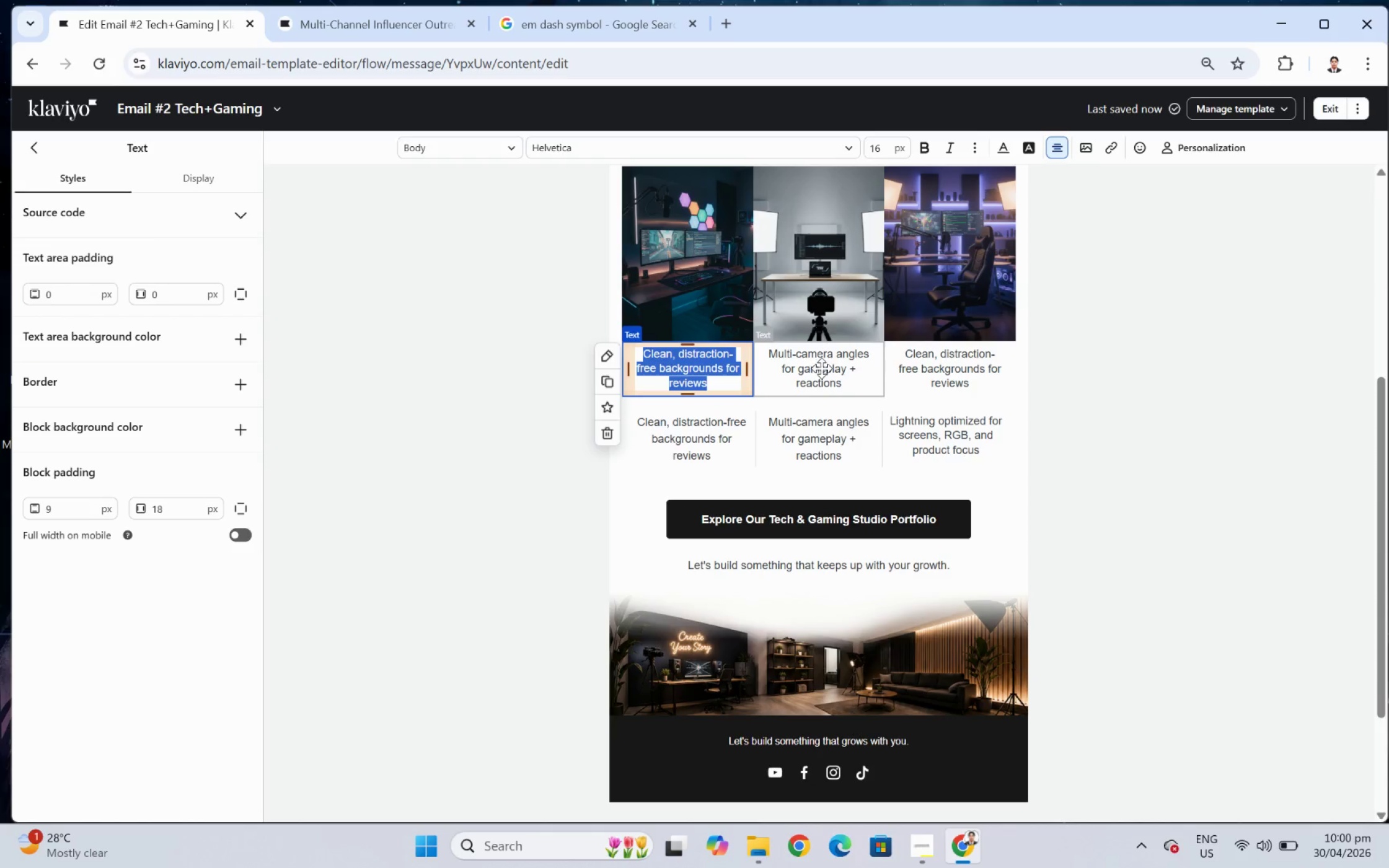 
key(Control+C)
 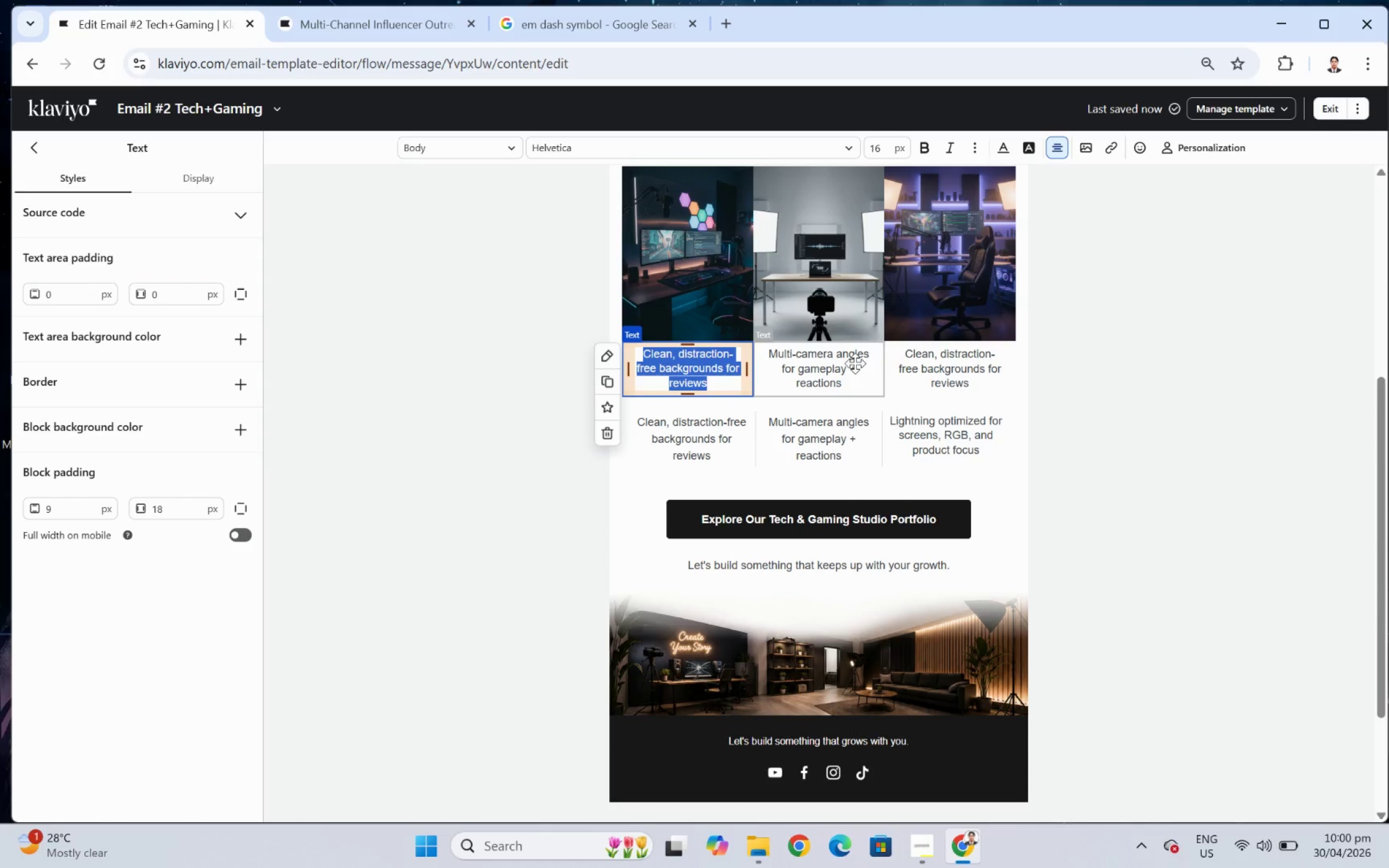 
double_click([855, 363])
 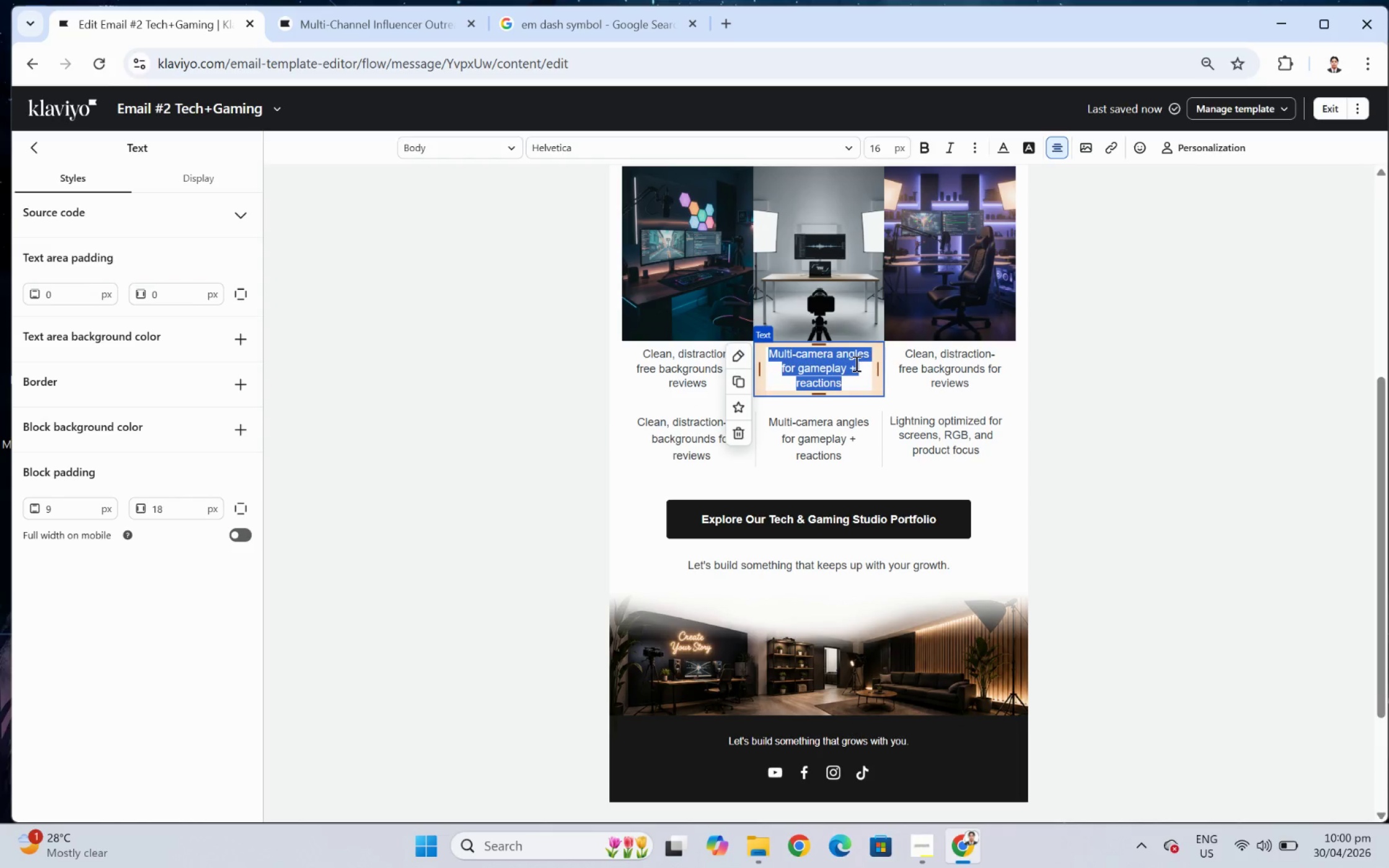 
key(Control+V)
 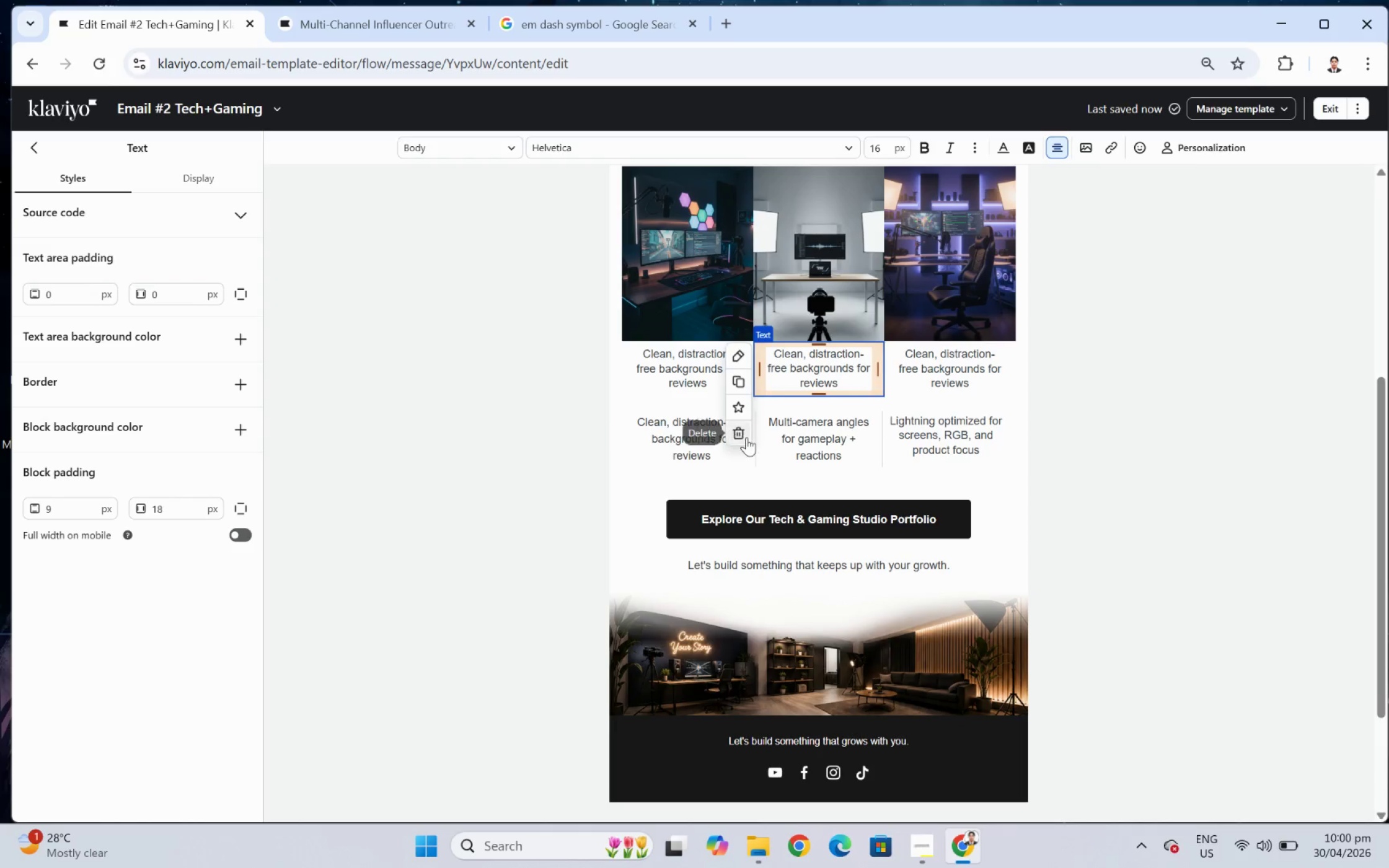 
left_click([811, 438])
 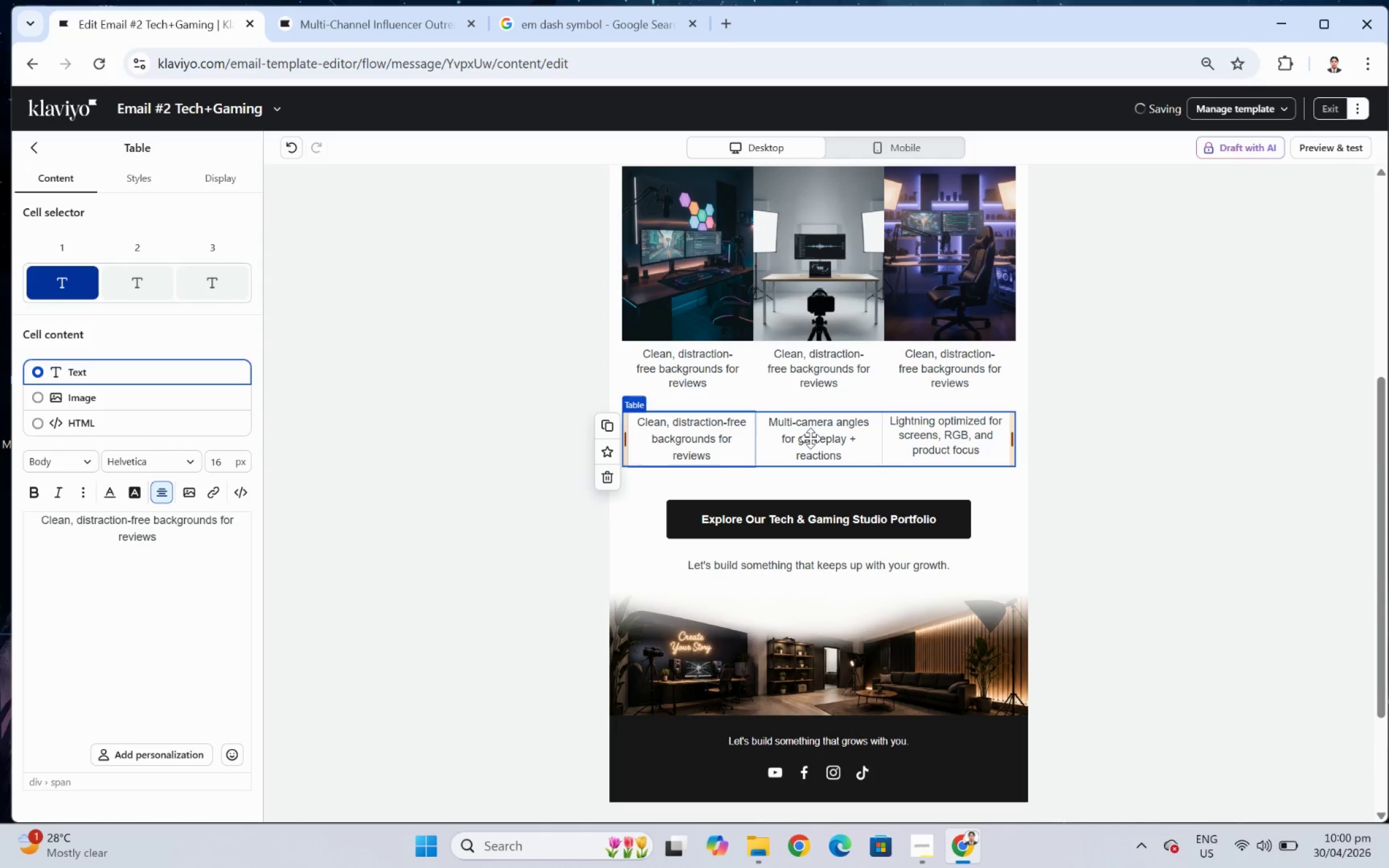 
double_click([810, 438])
 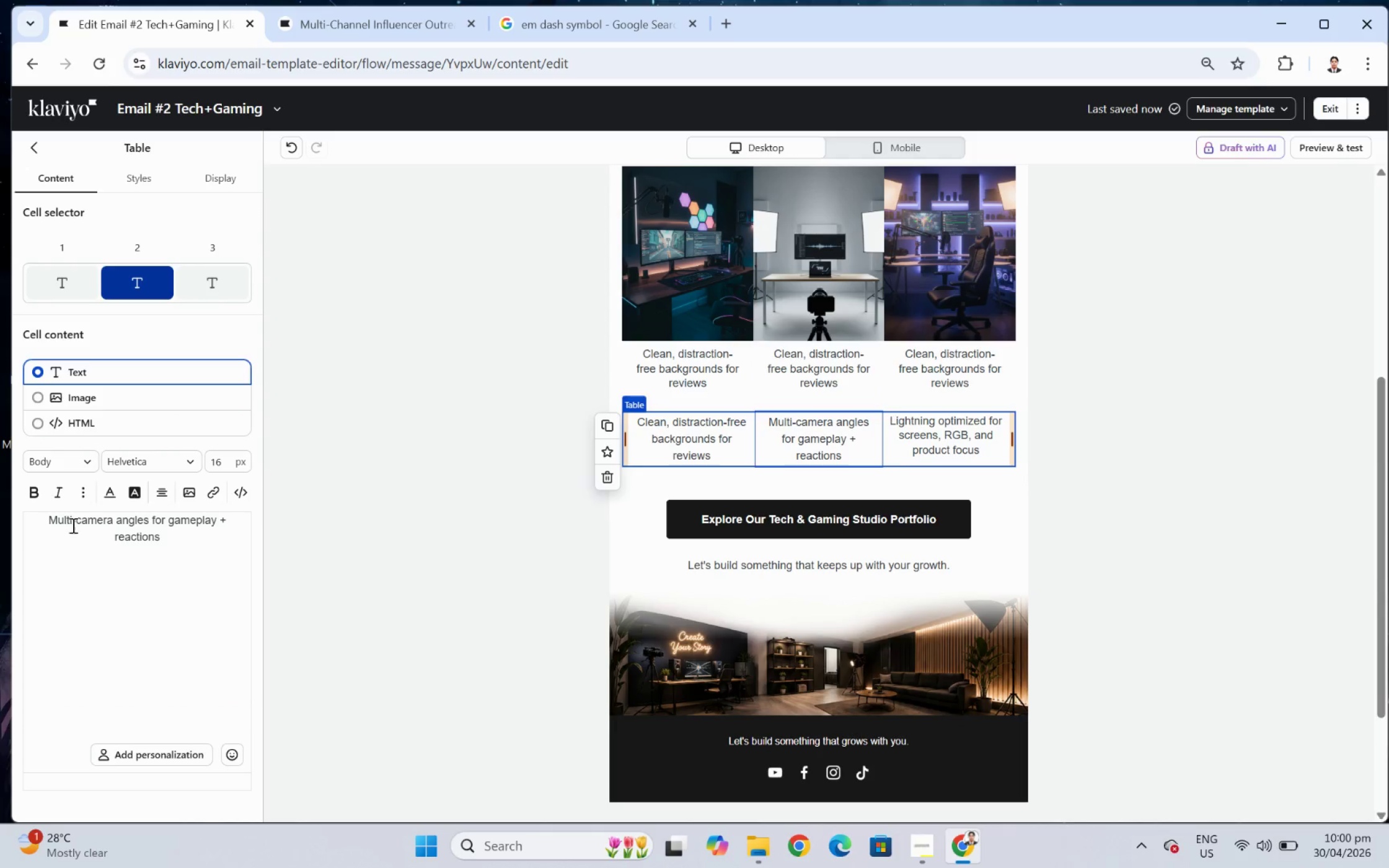 
double_click([77, 528])
 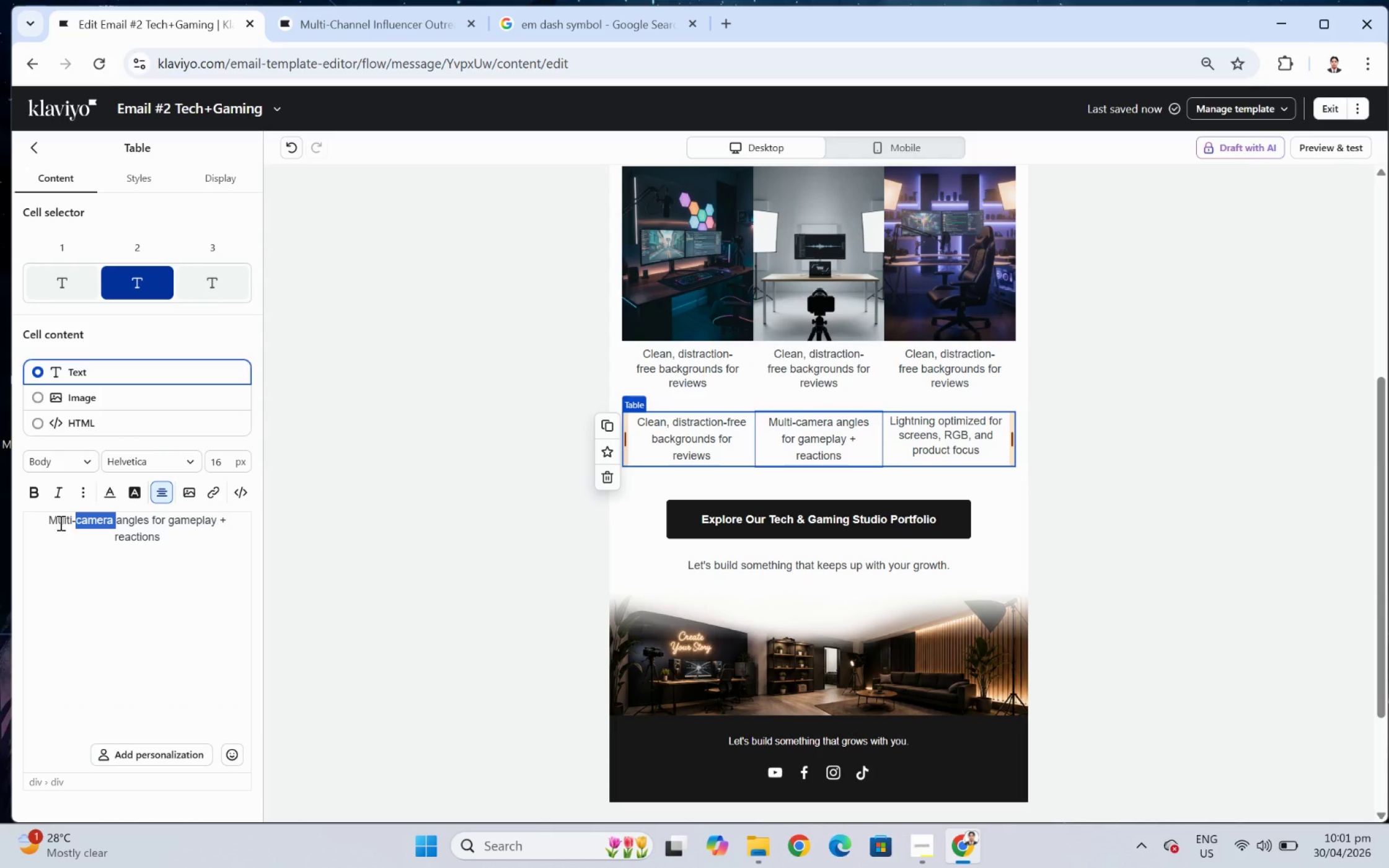 
key(Control+A)
 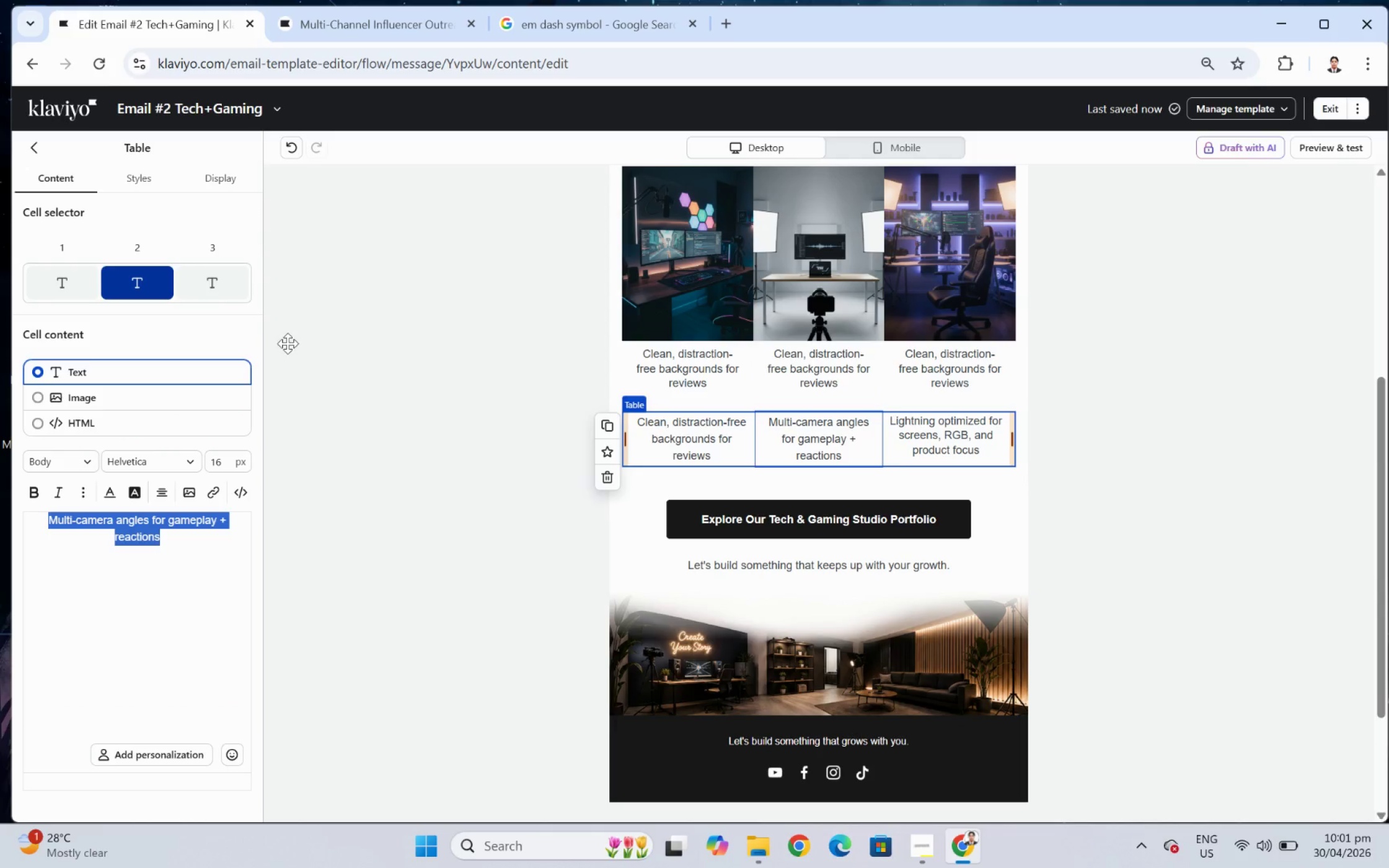 
key(Control+C)
 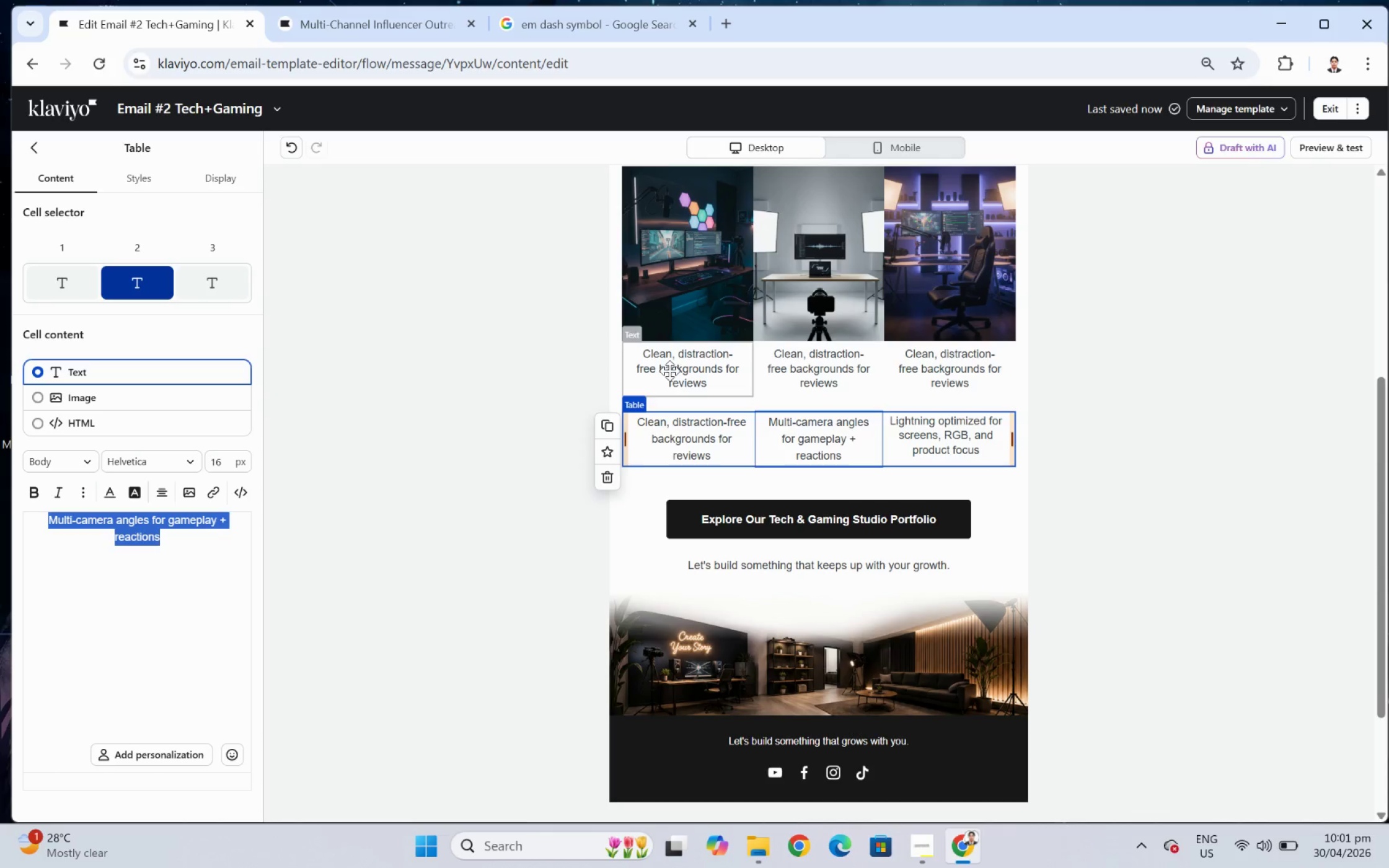 
left_click([669, 370])
 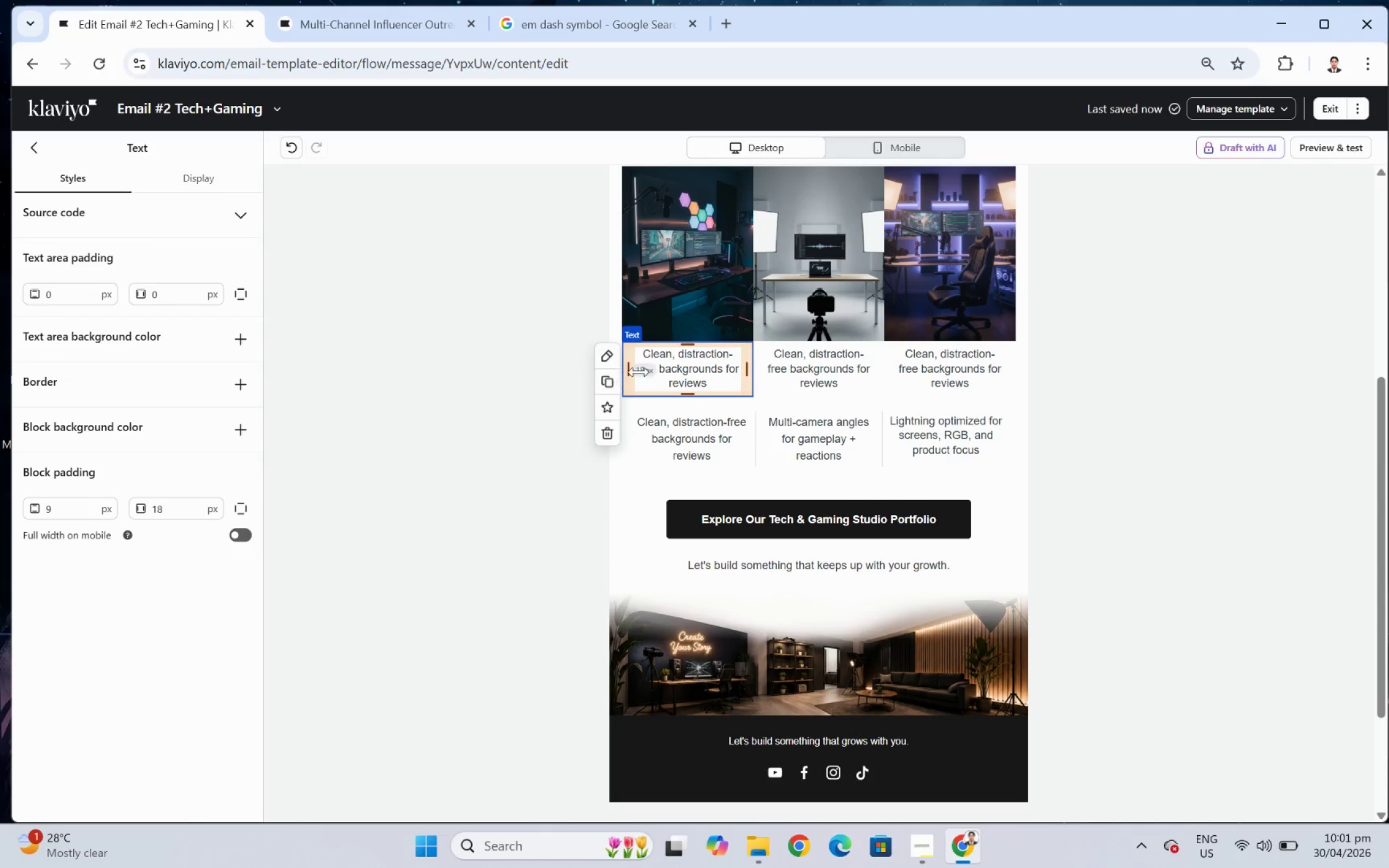 
double_click([651, 364])
 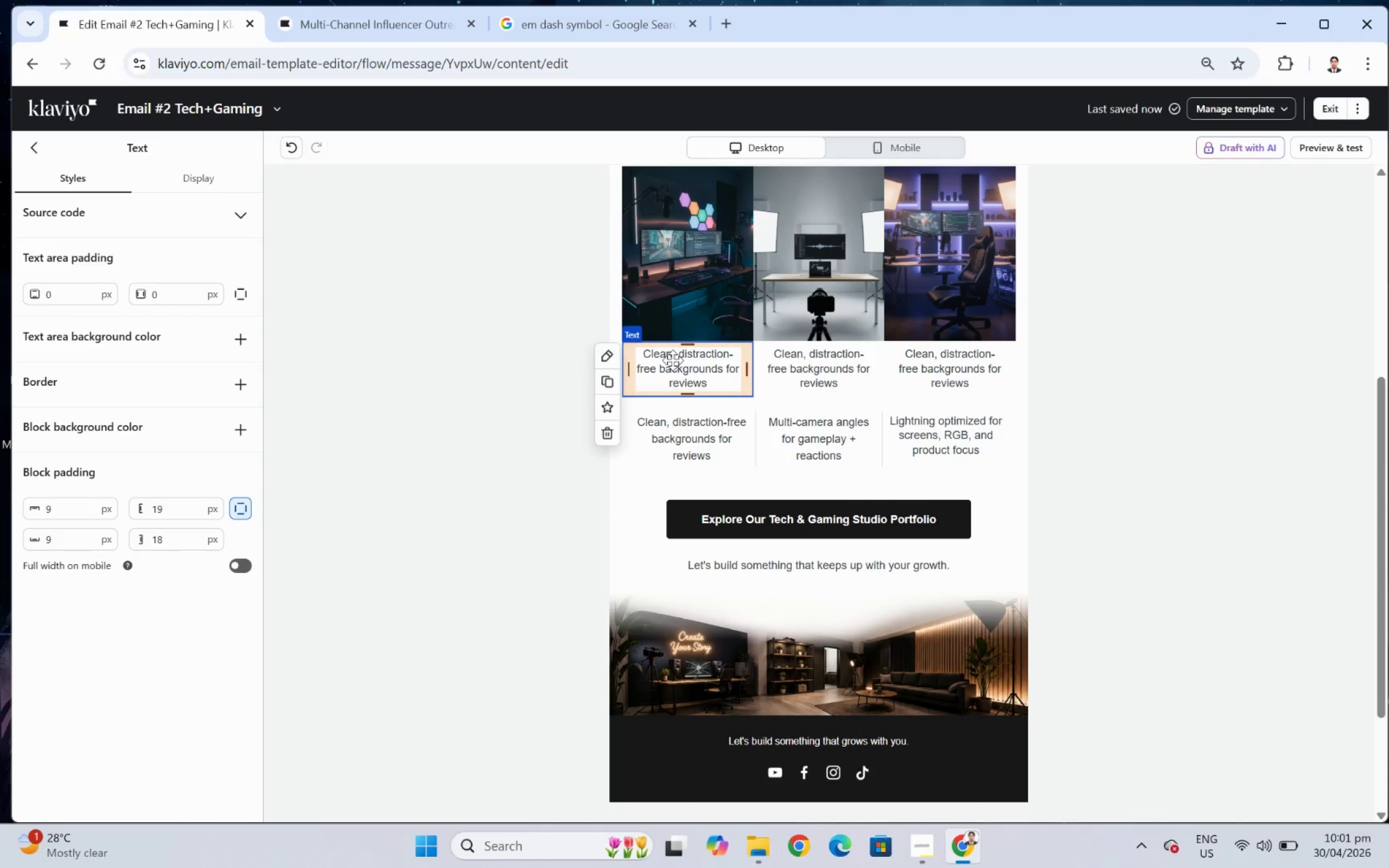 
double_click([672, 360])
 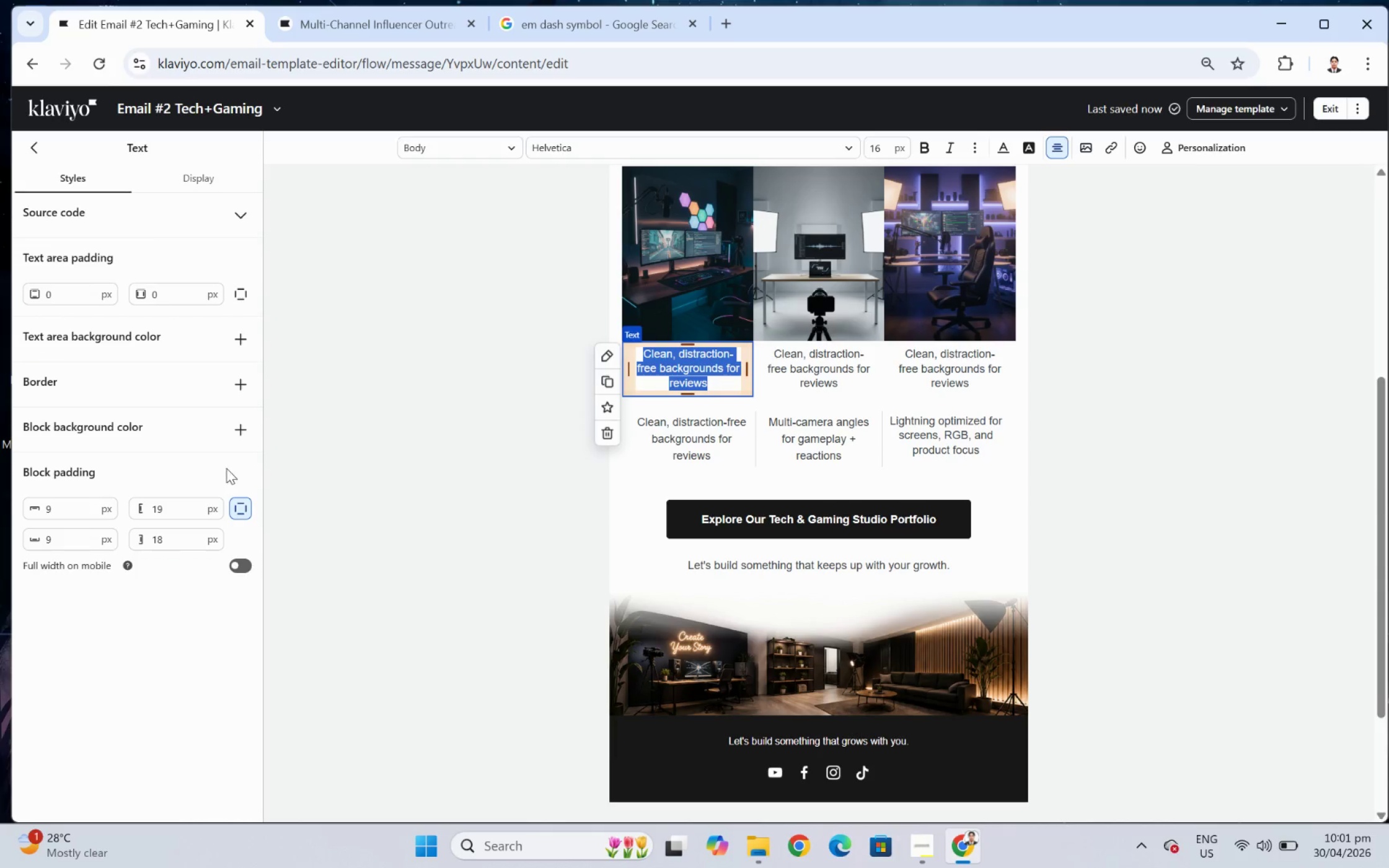 
key(Control+V)
 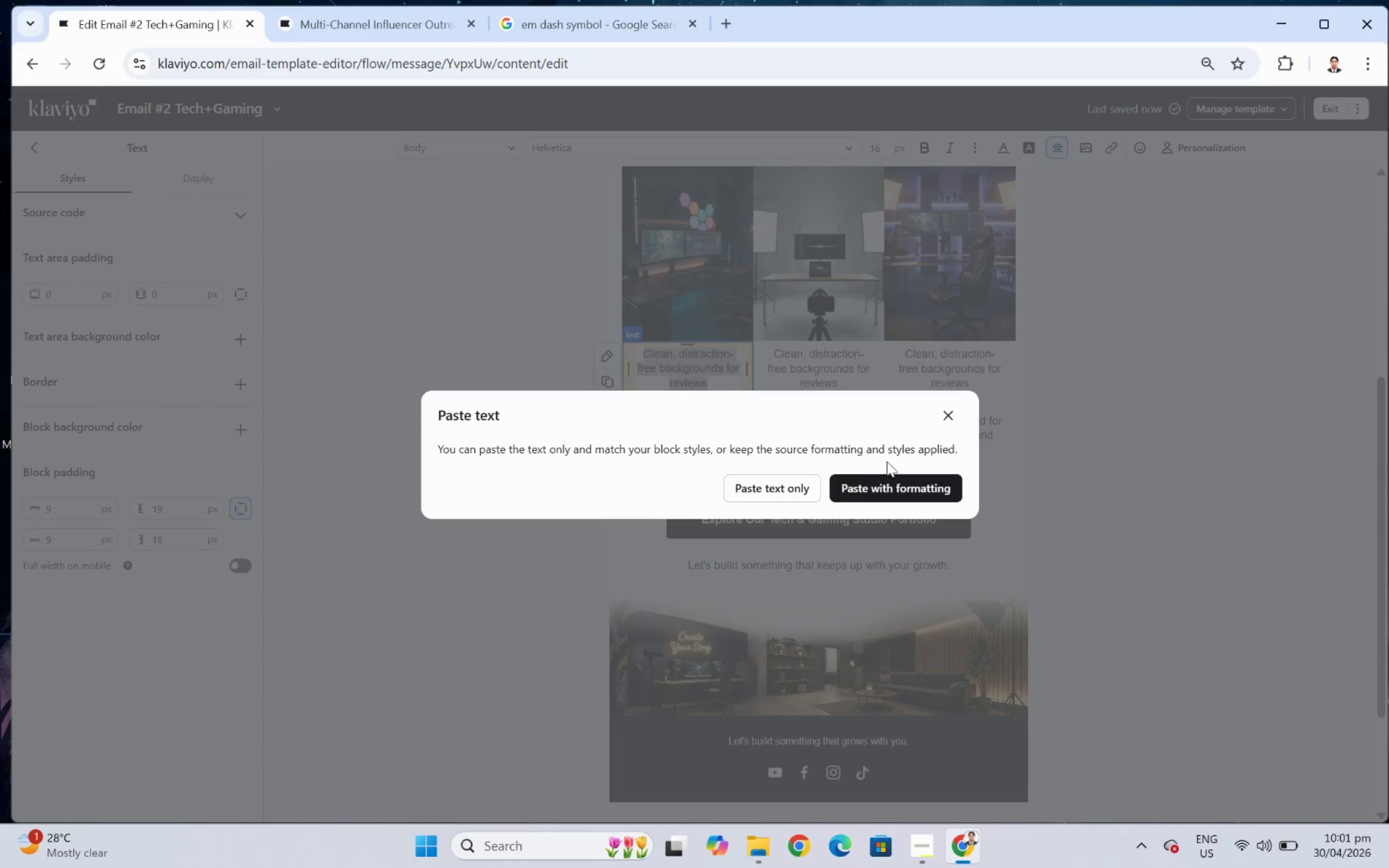 
left_click([912, 486])
 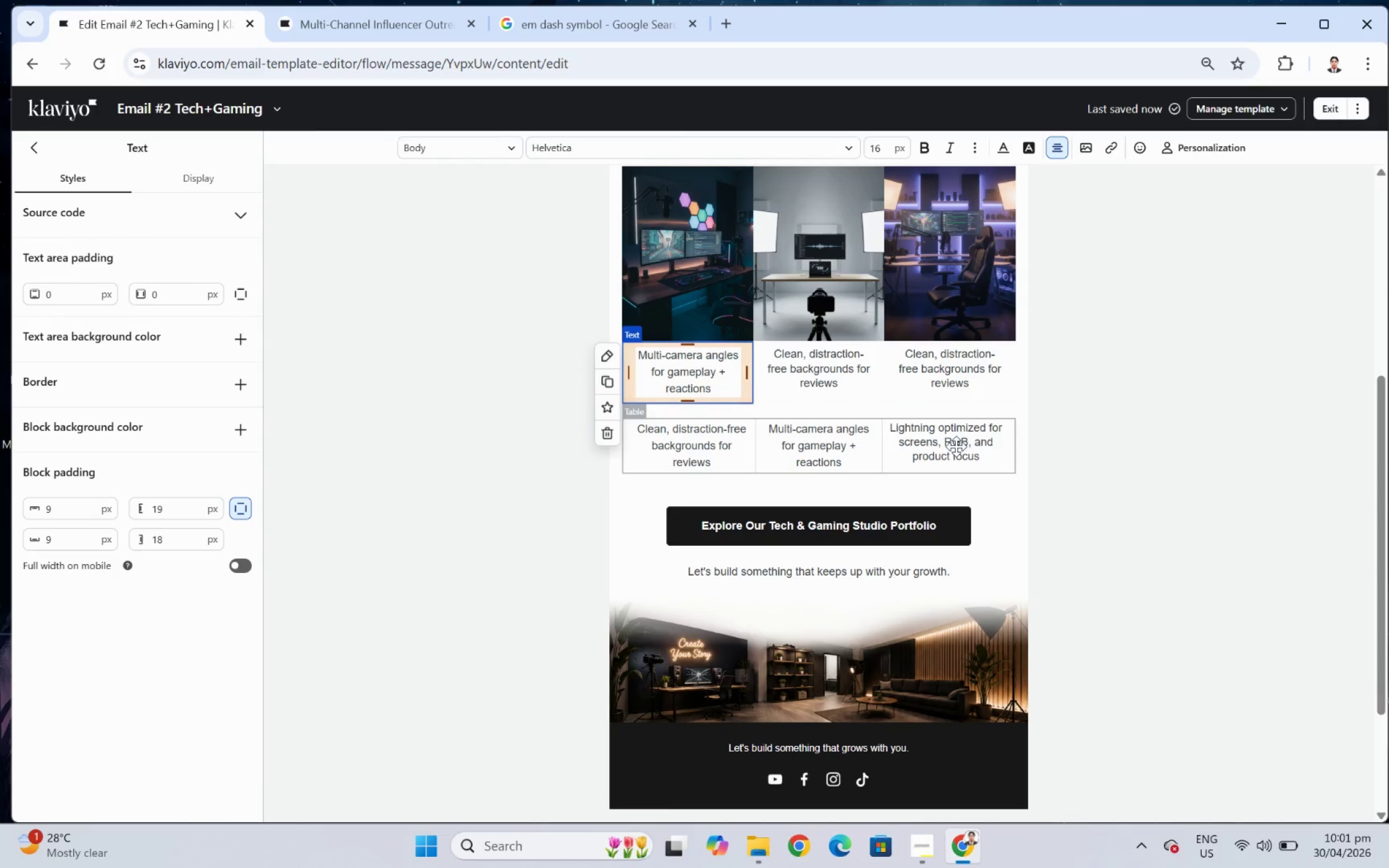 
left_click([1018, 419])
 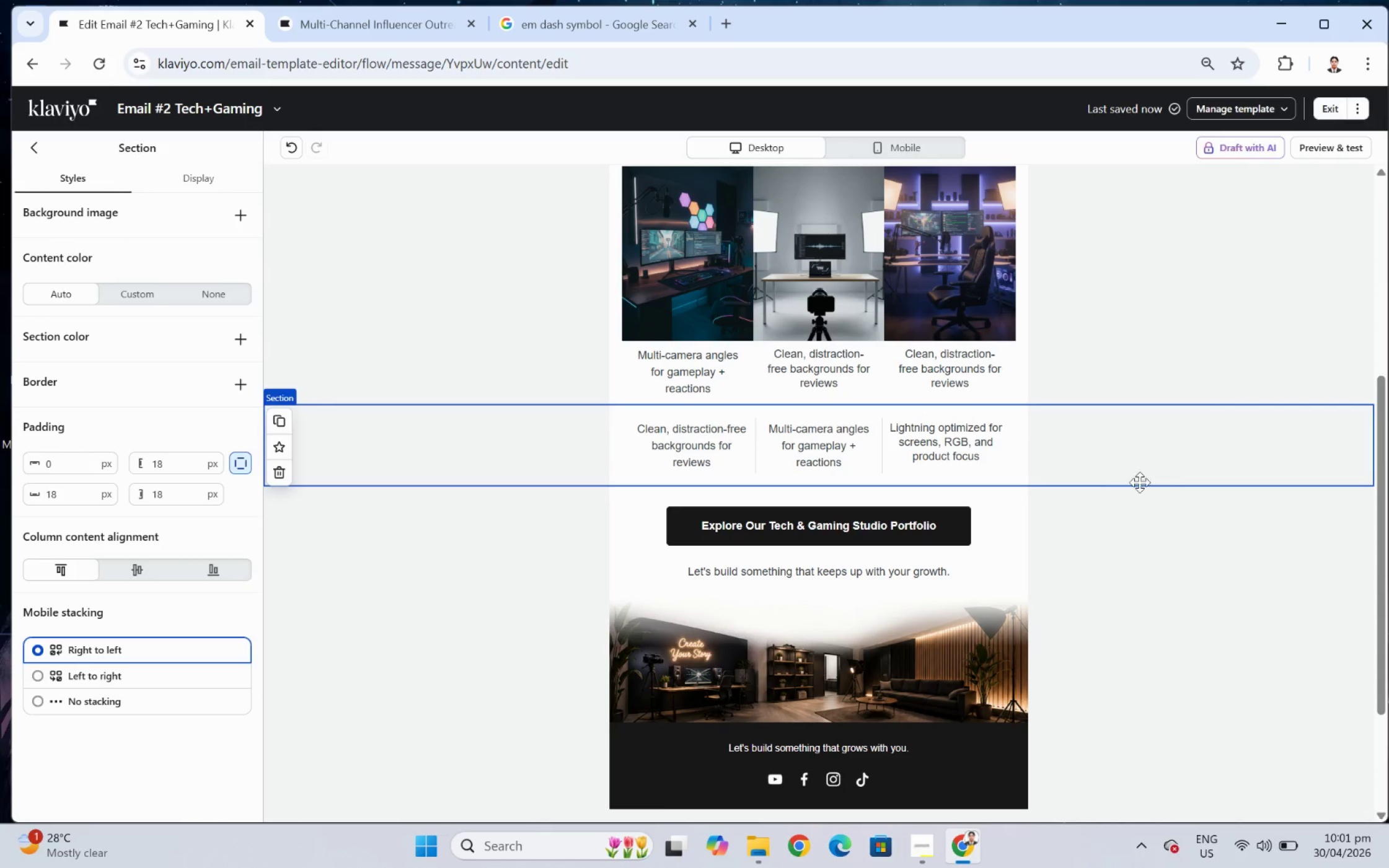 
scroll: coordinate [1111, 431], scroll_direction: up, amount: 2.0
 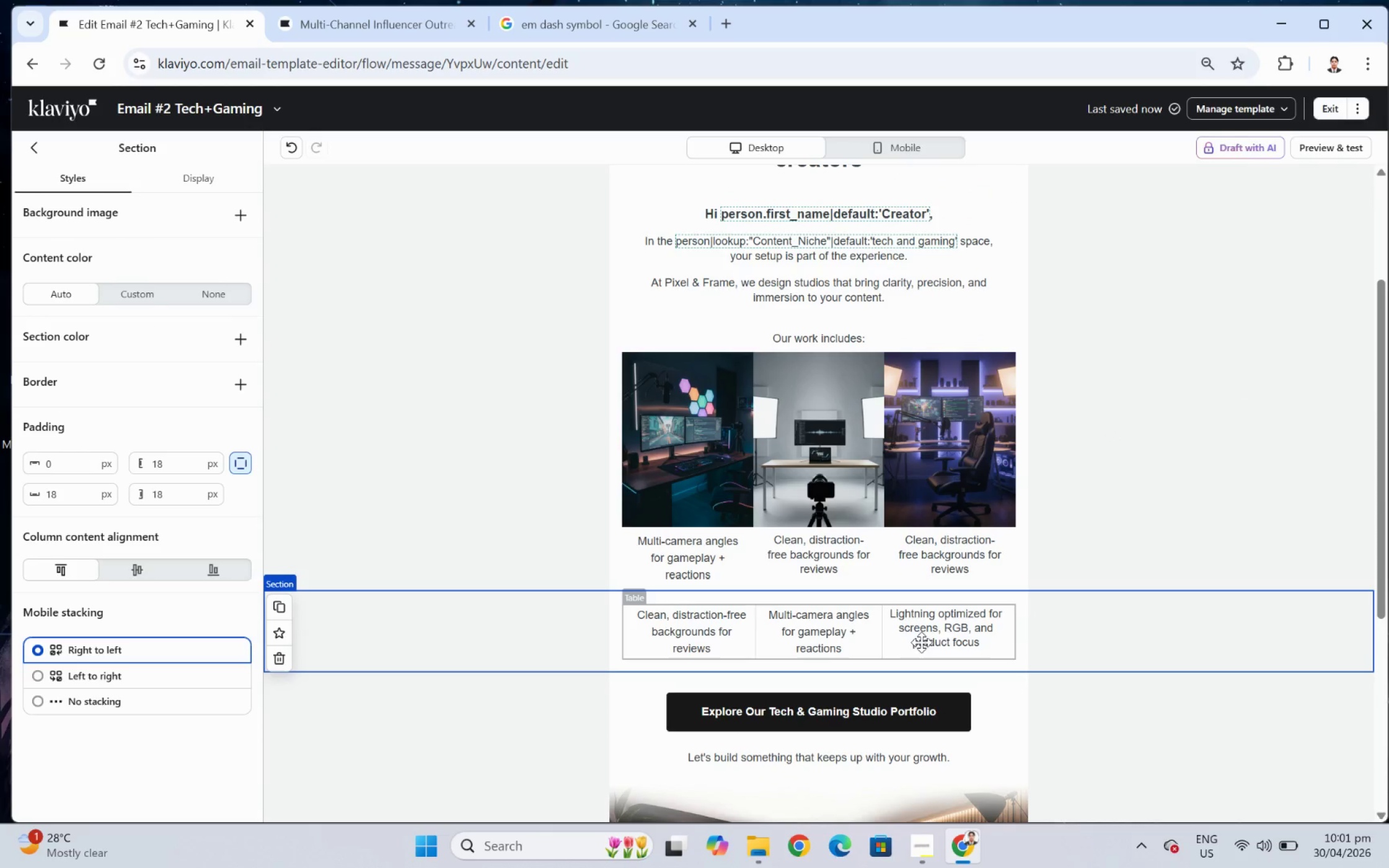 
left_click([940, 633])
 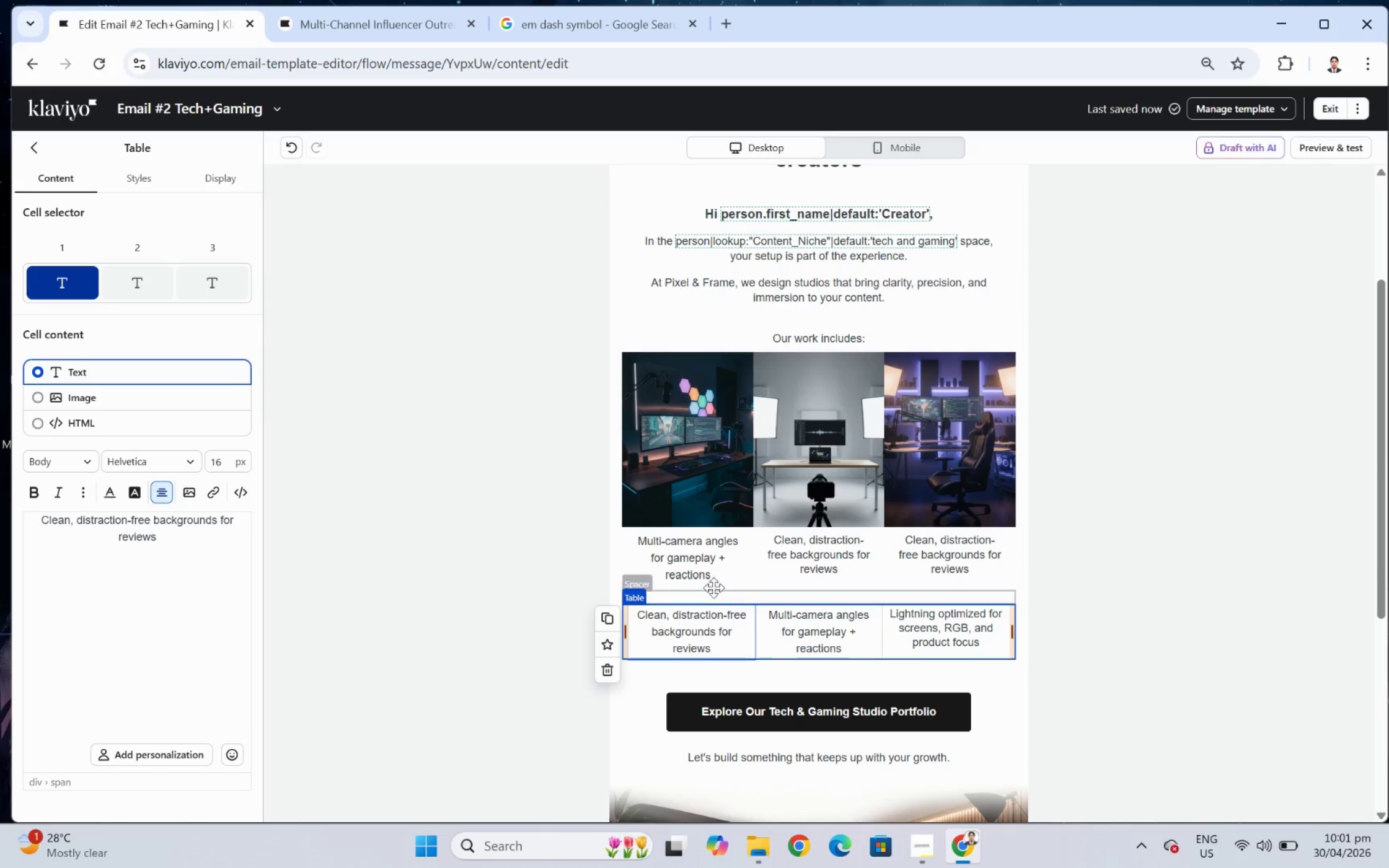 
double_click([695, 556])
 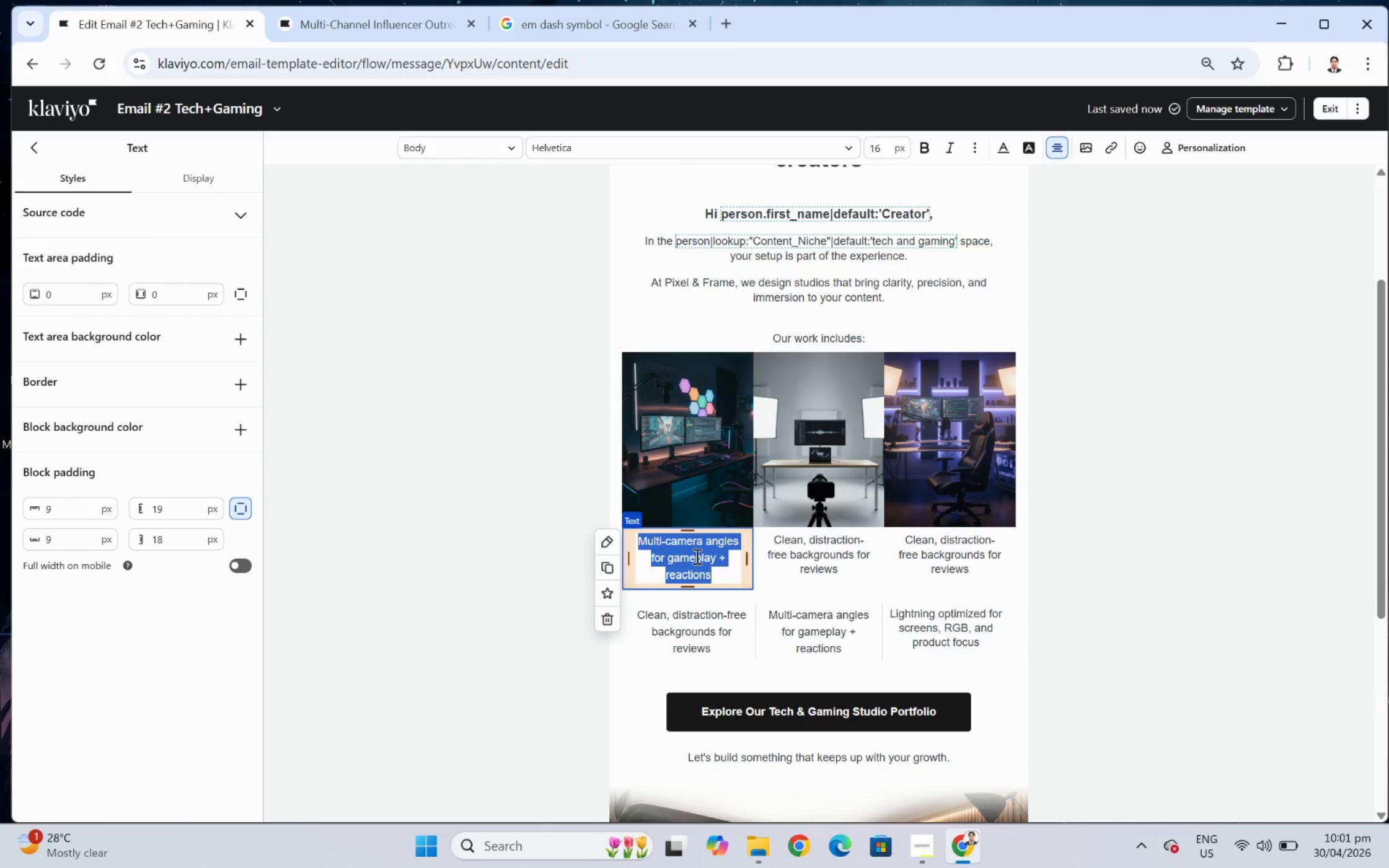 
key(Control+C)
 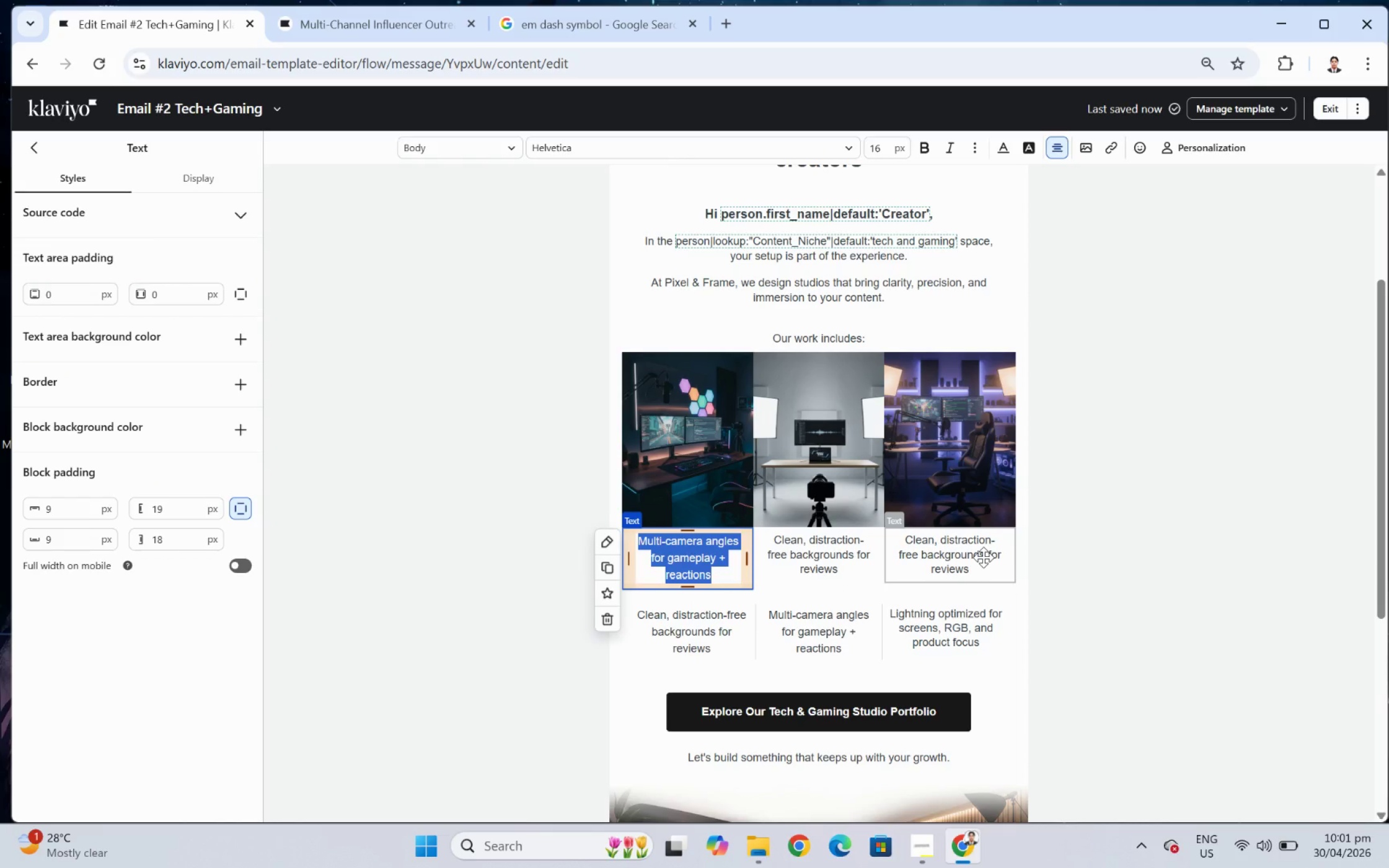 
double_click([983, 557])
 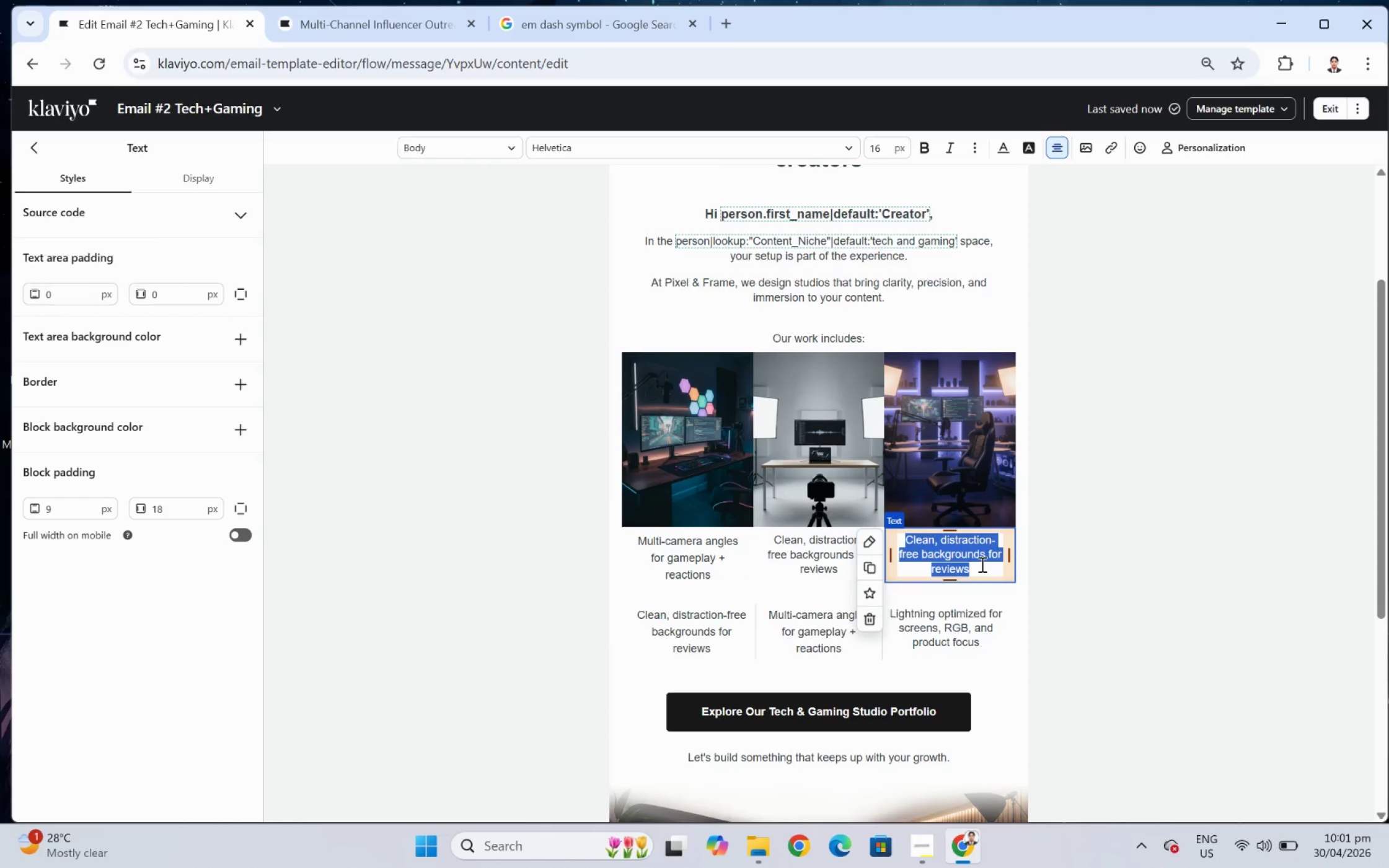 
key(Control+V)
 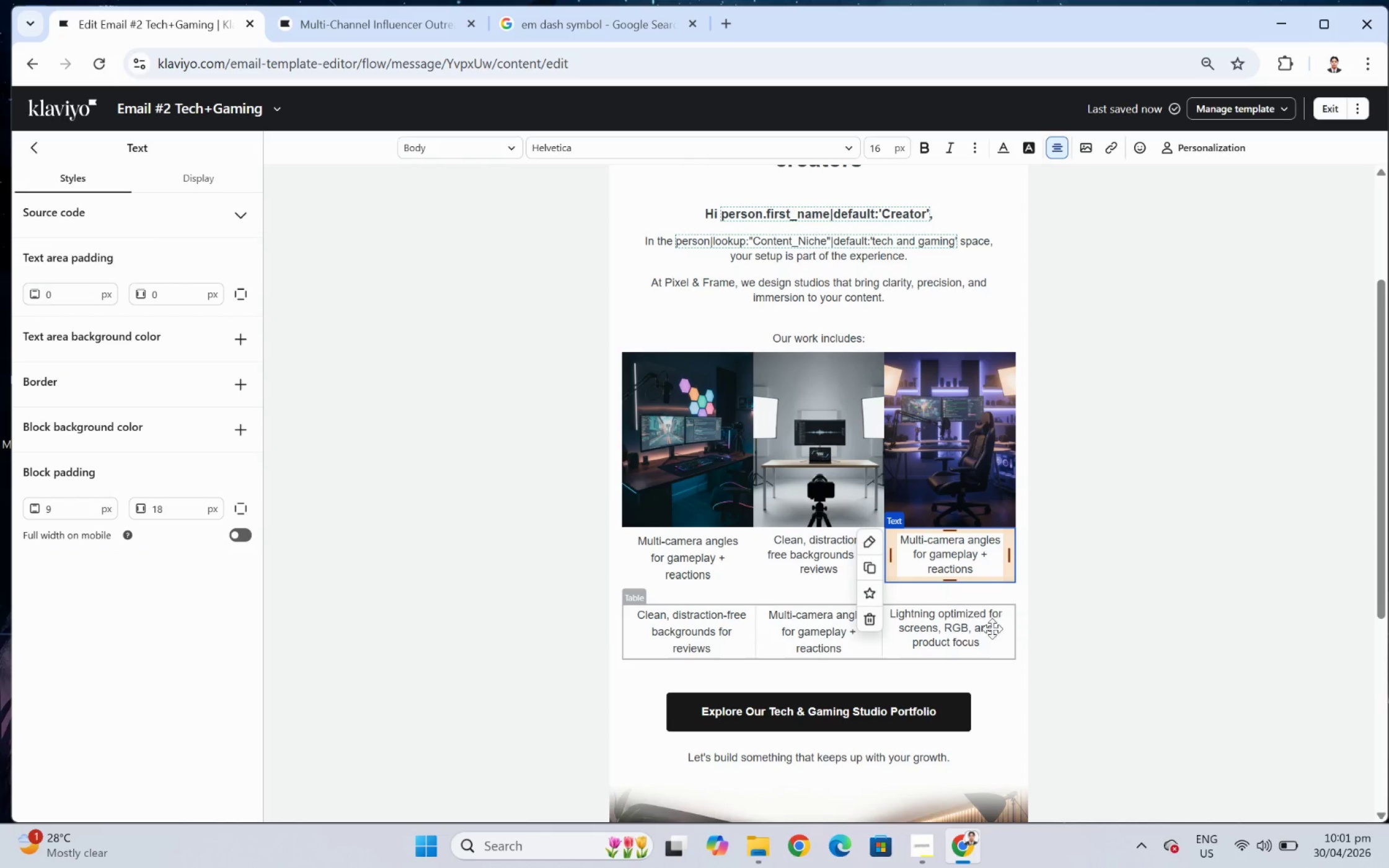 
left_click([986, 638])
 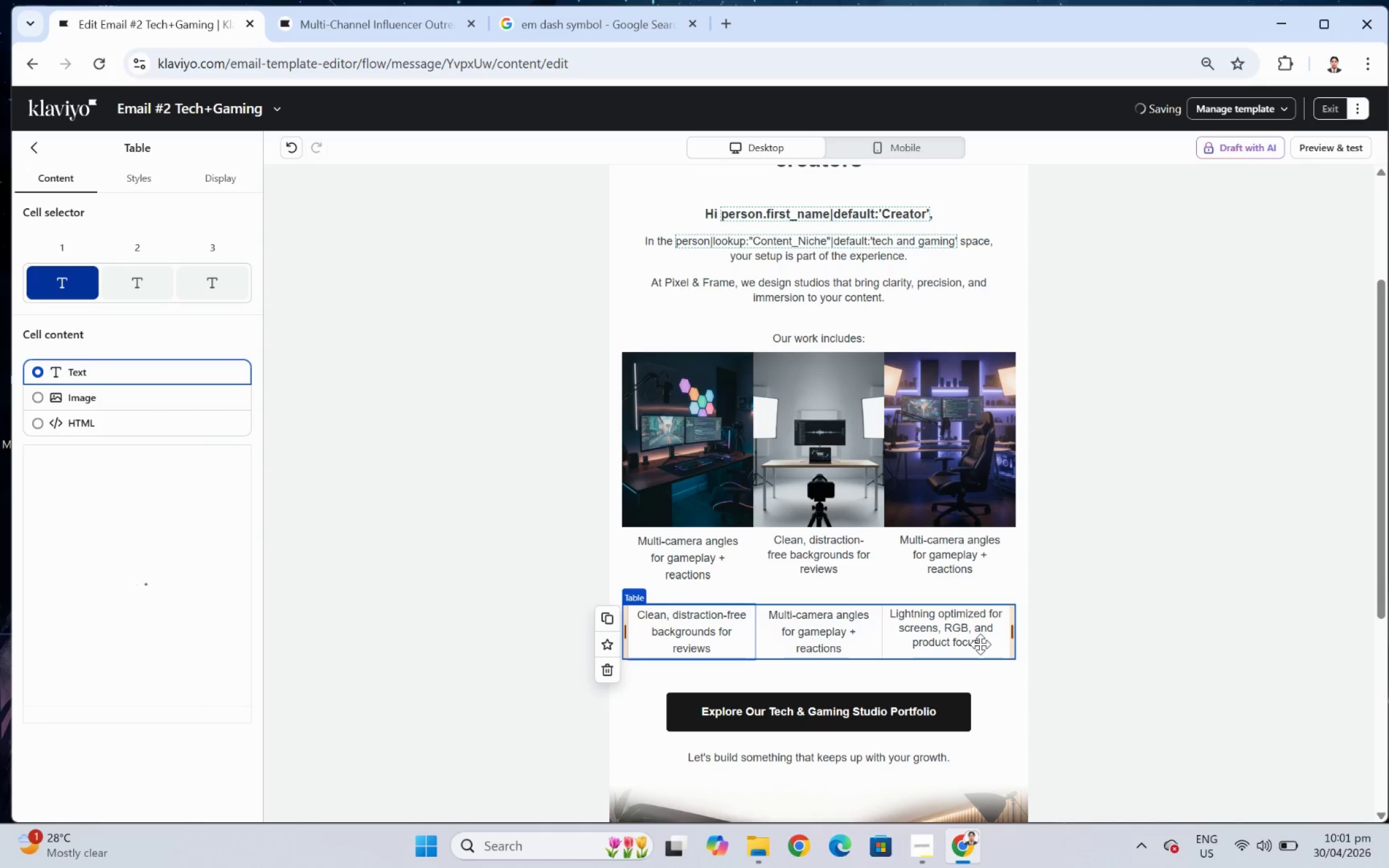 
left_click([980, 644])
 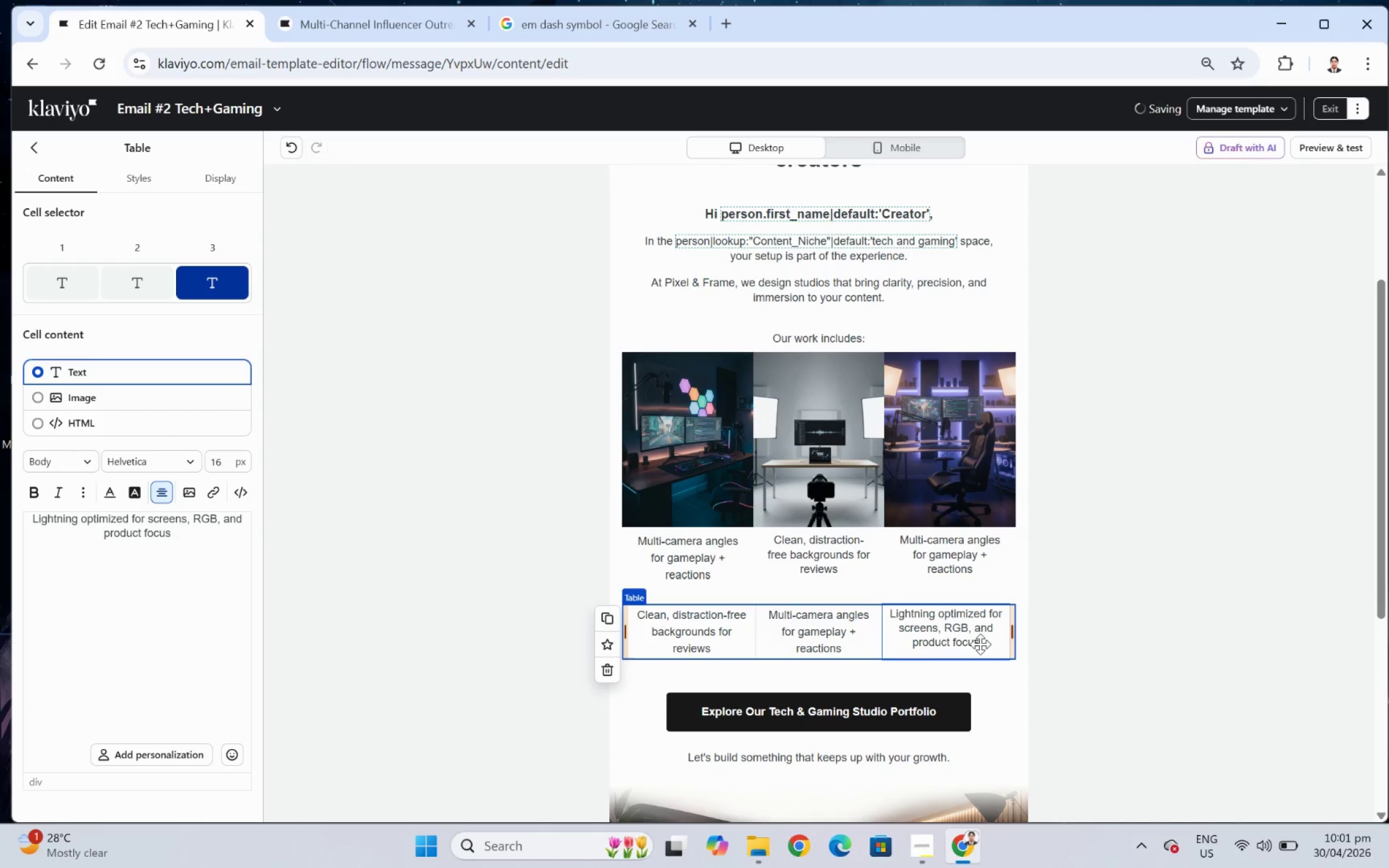 
double_click([980, 644])
 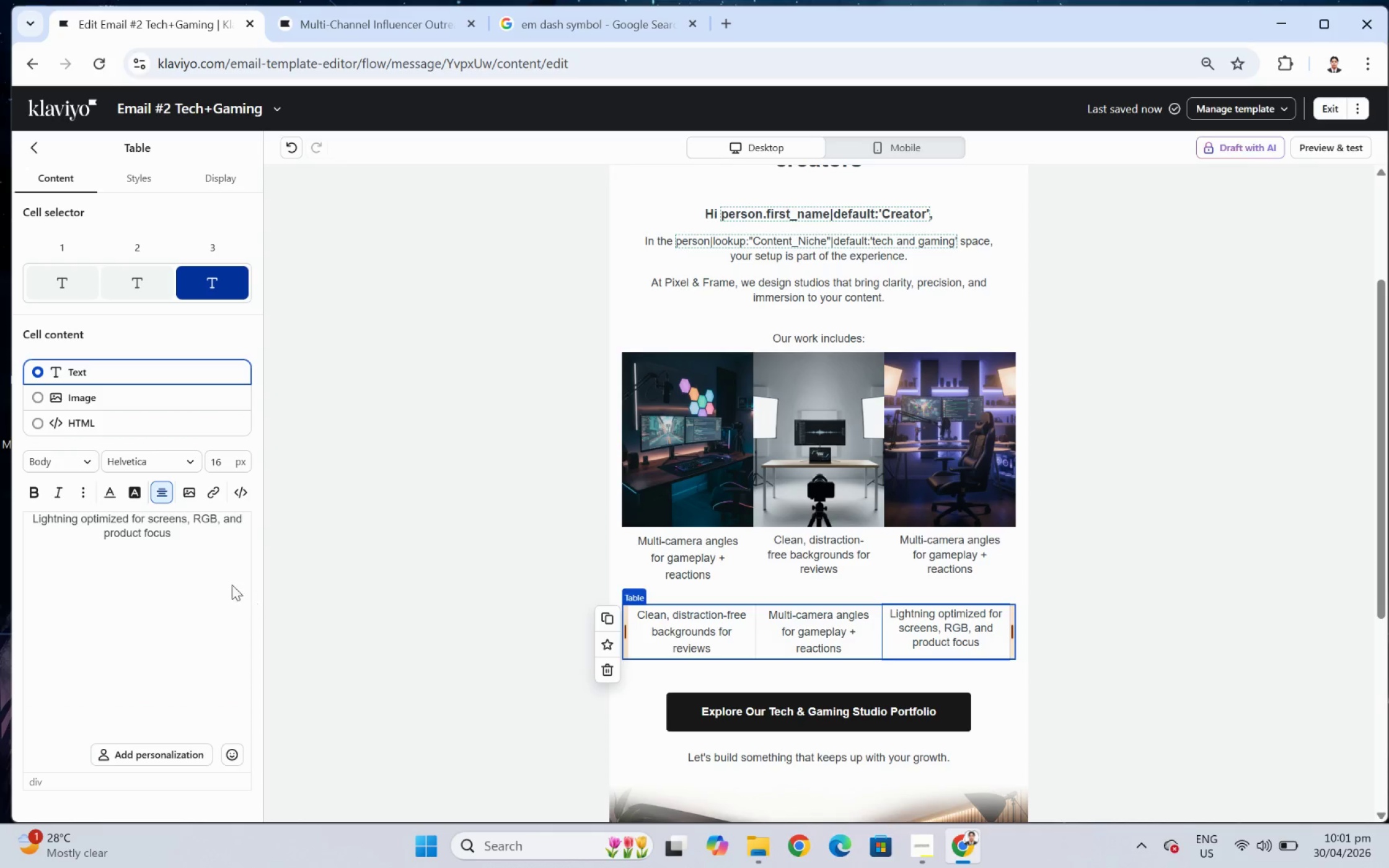 
double_click([196, 538])
 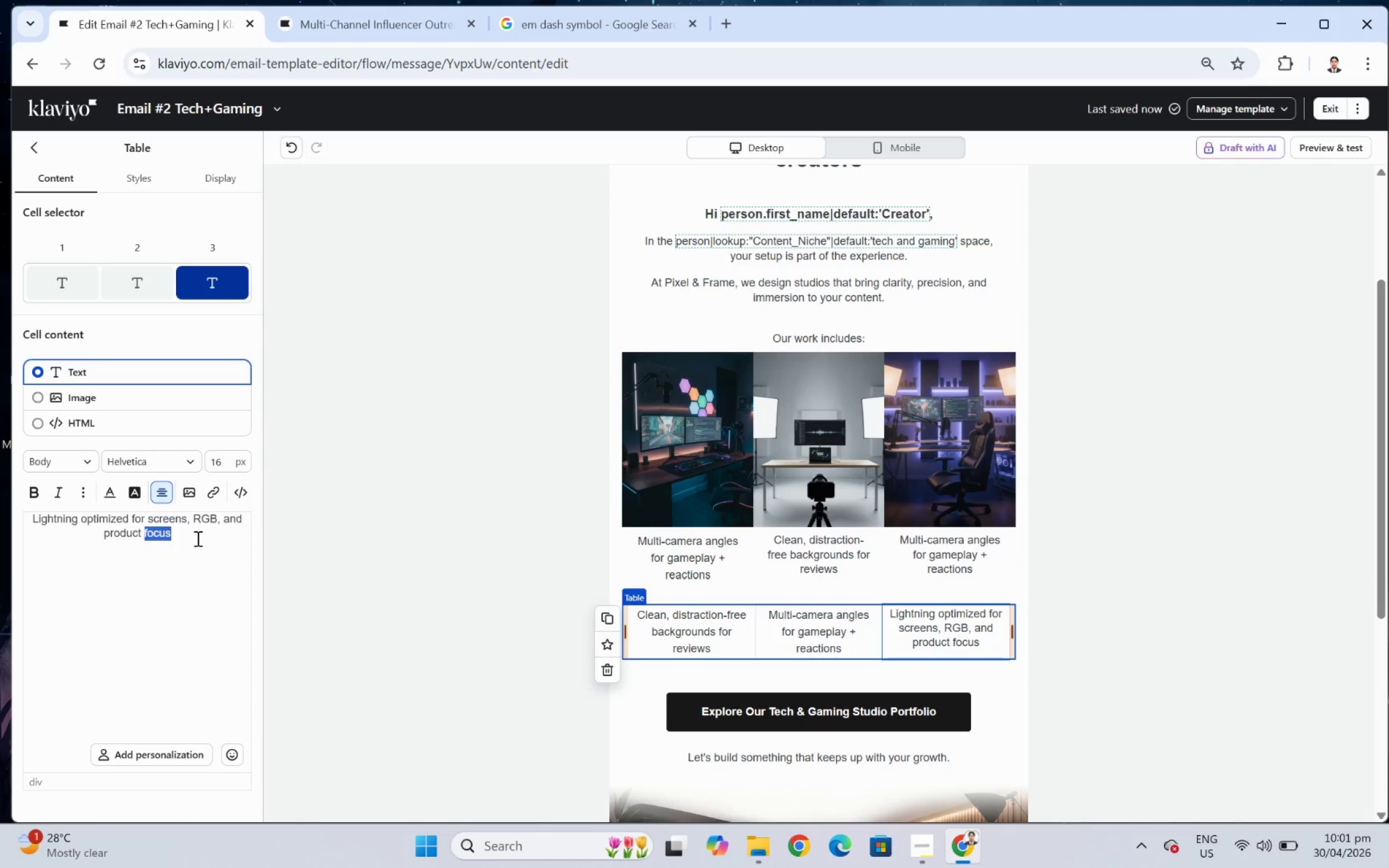 
triple_click([196, 538])
 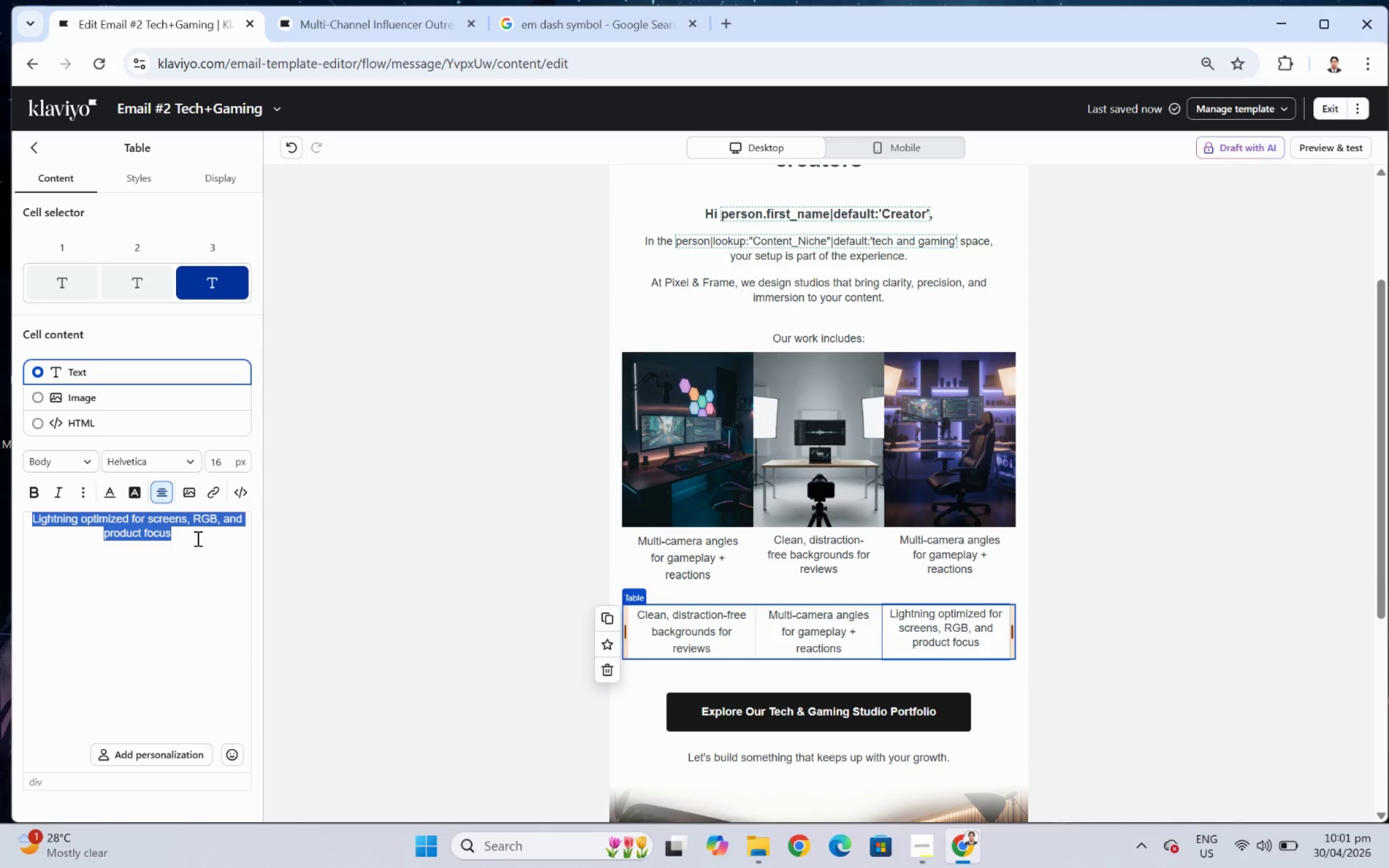 
key(Control+C)
 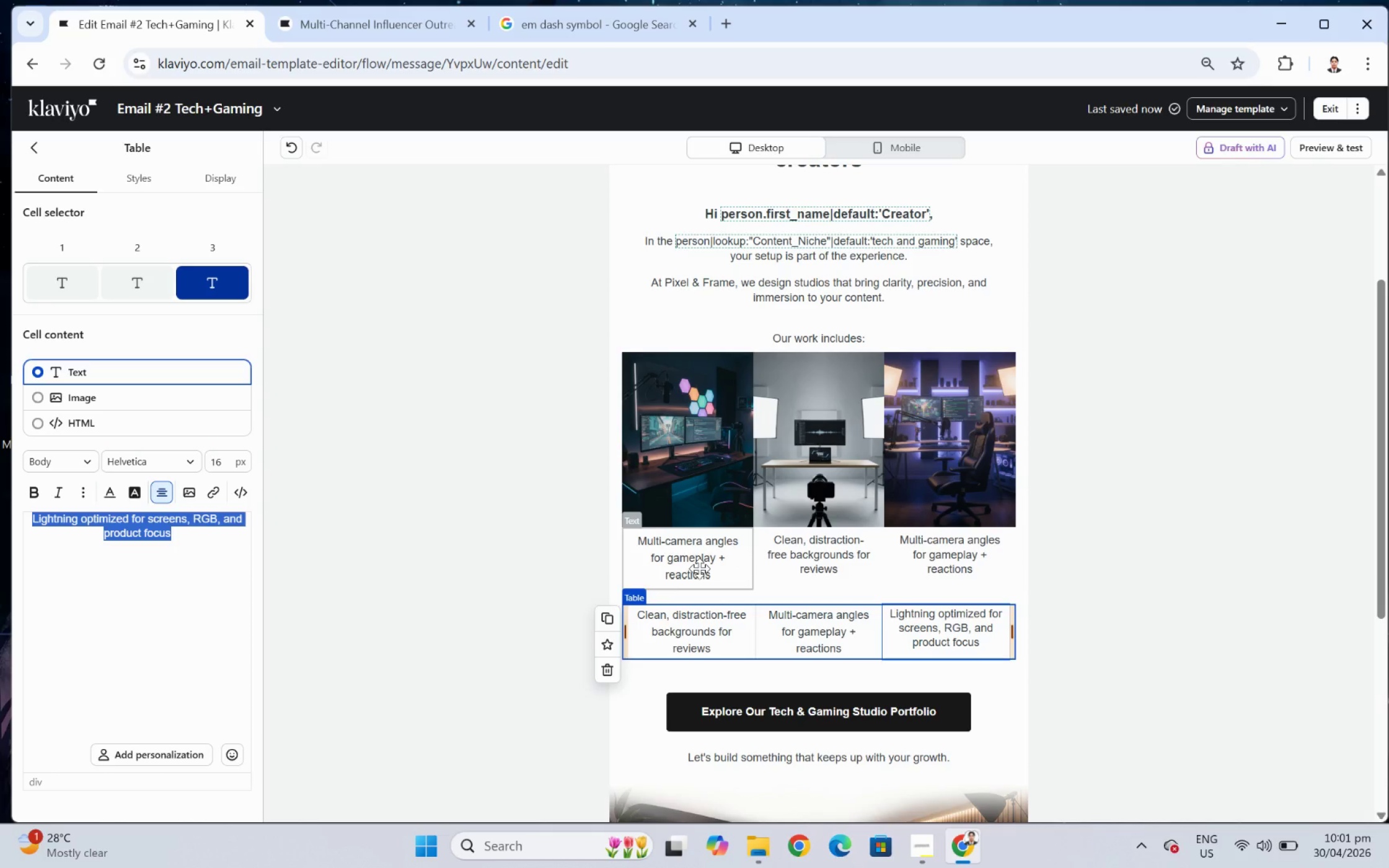 
left_click([695, 556])
 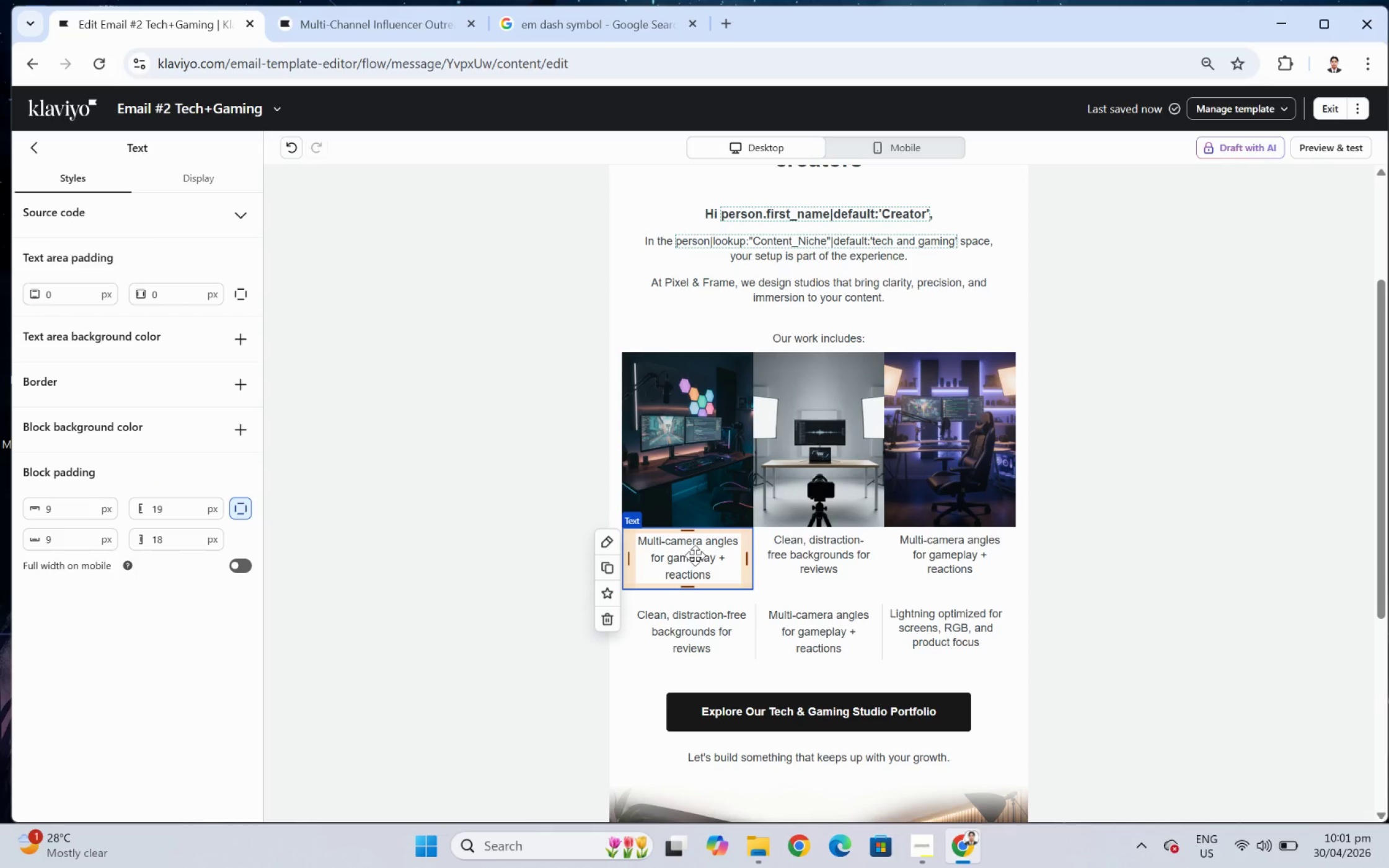 
double_click([695, 555])
 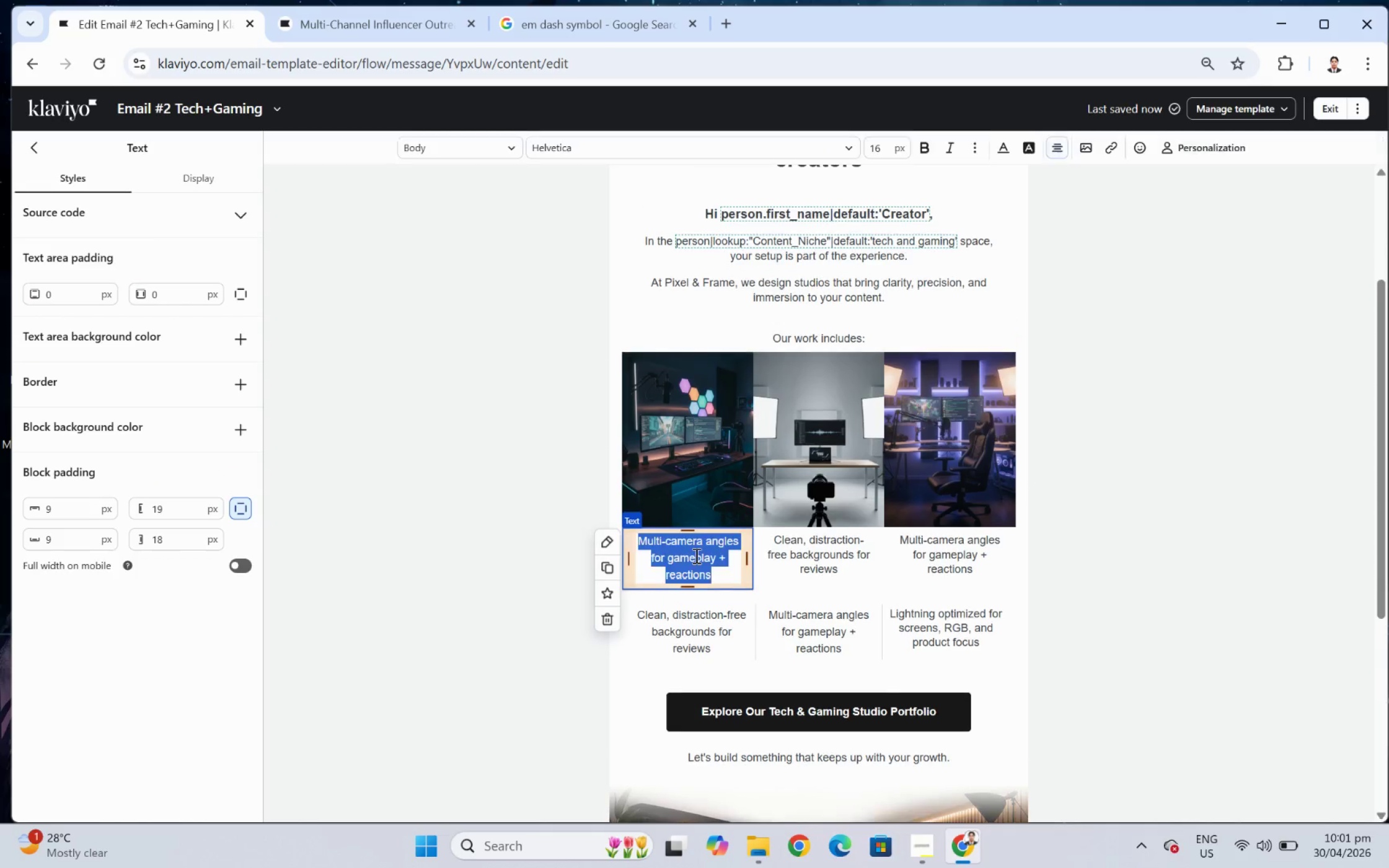 
key(Control+V)
 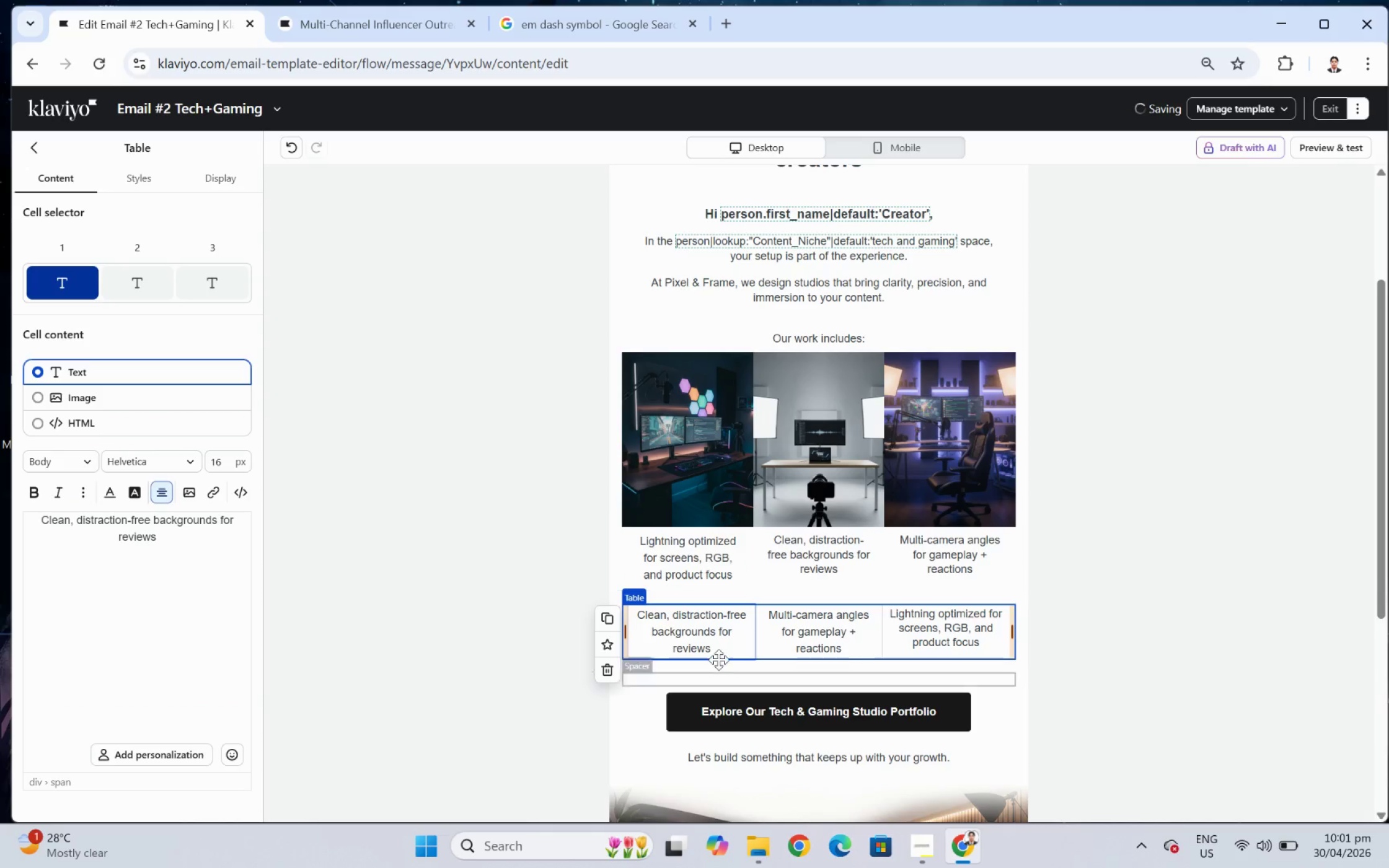 
left_click([601, 672])
 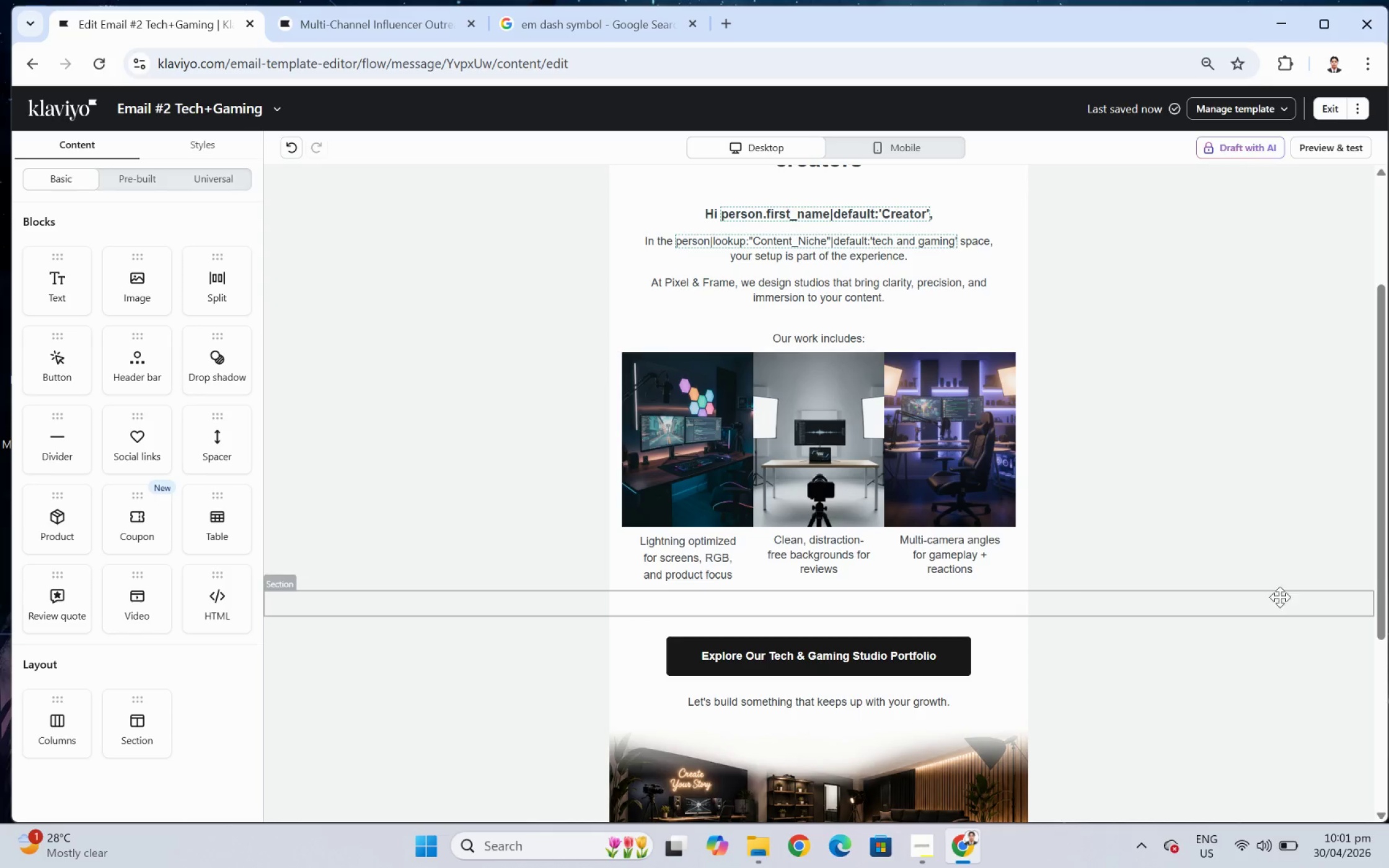 
wait(6.19)
 